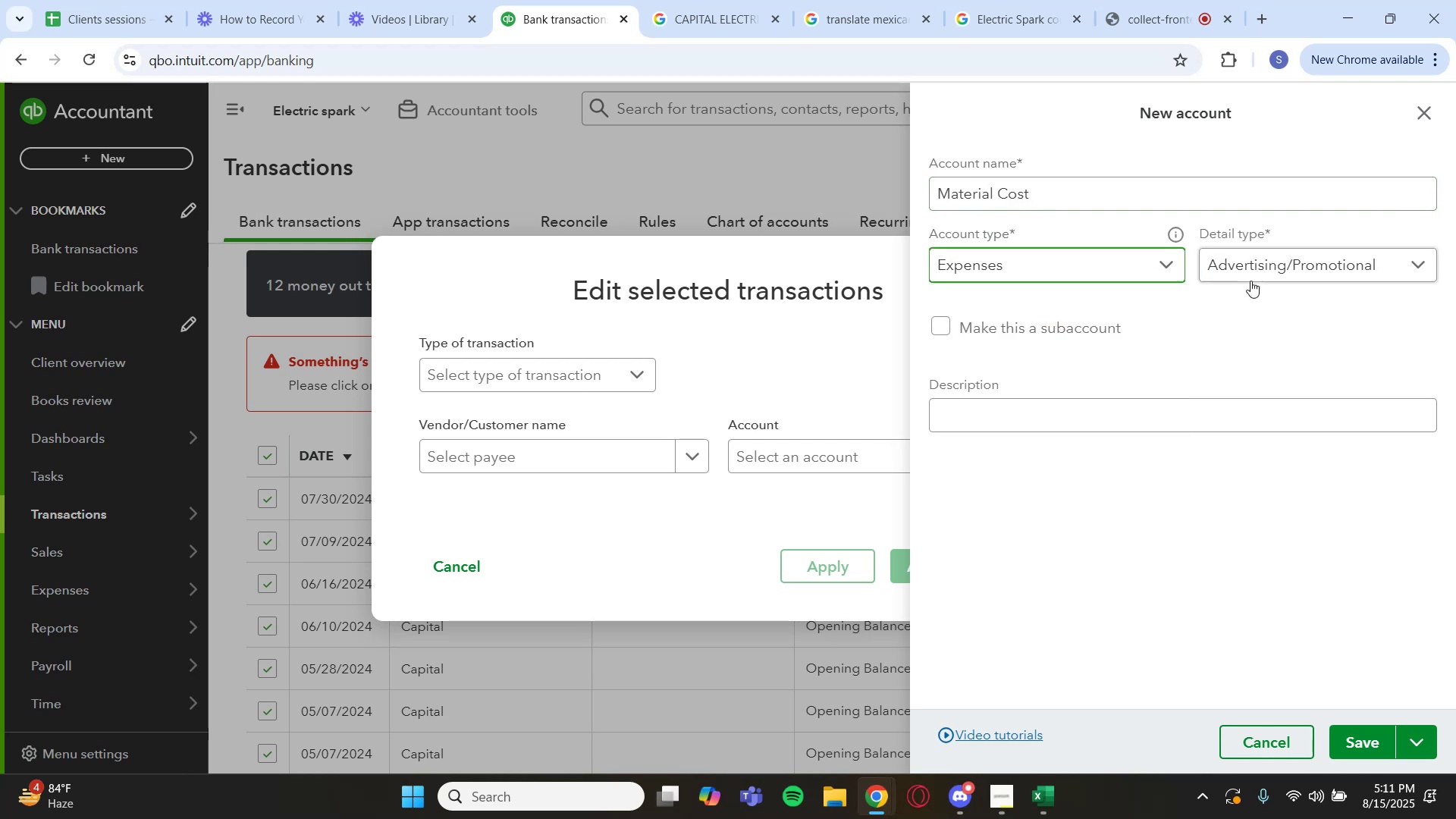 
left_click([1254, 280])
 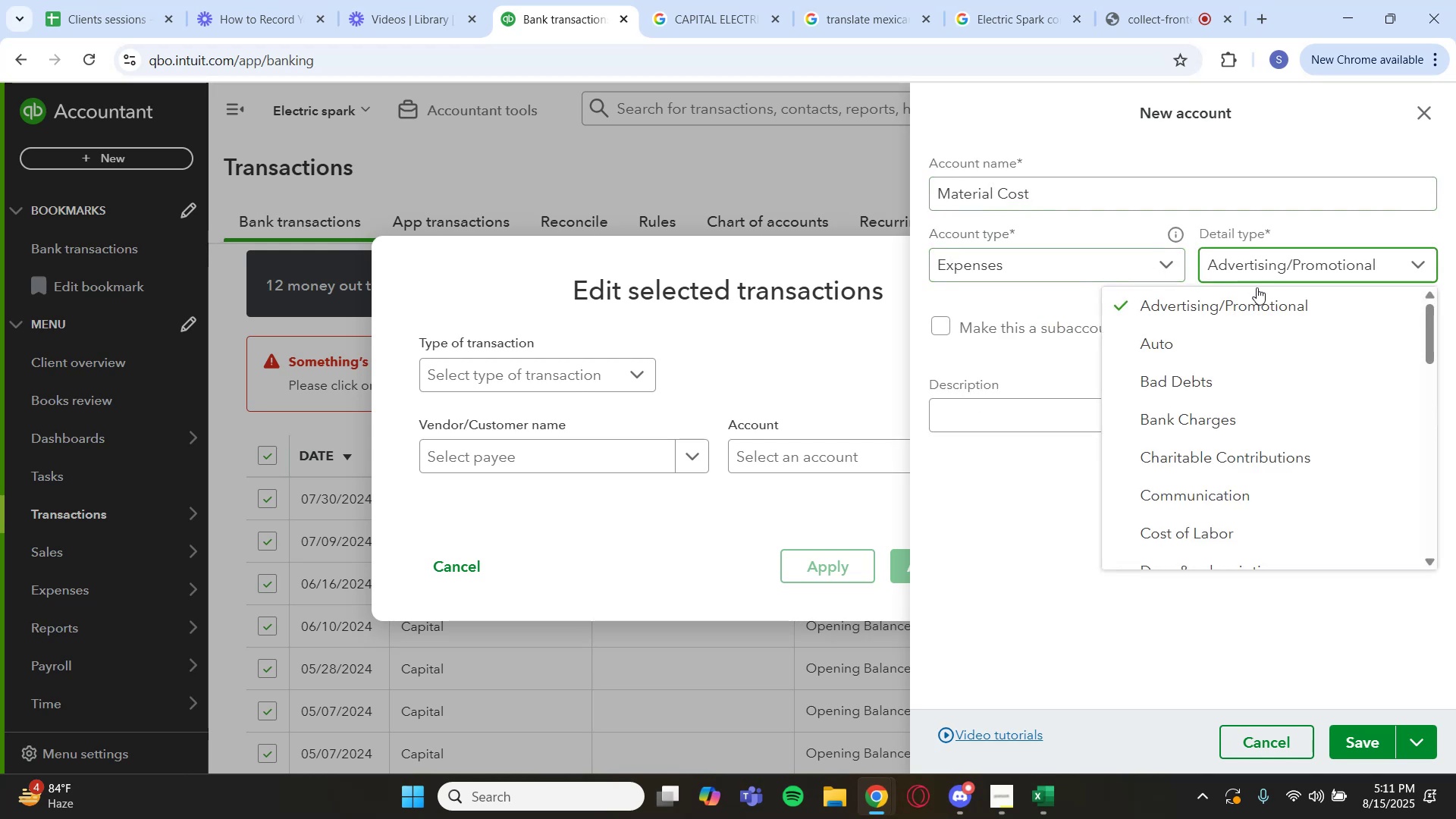 
scroll: coordinate [1239, 447], scroll_direction: down, amount: 8.0
 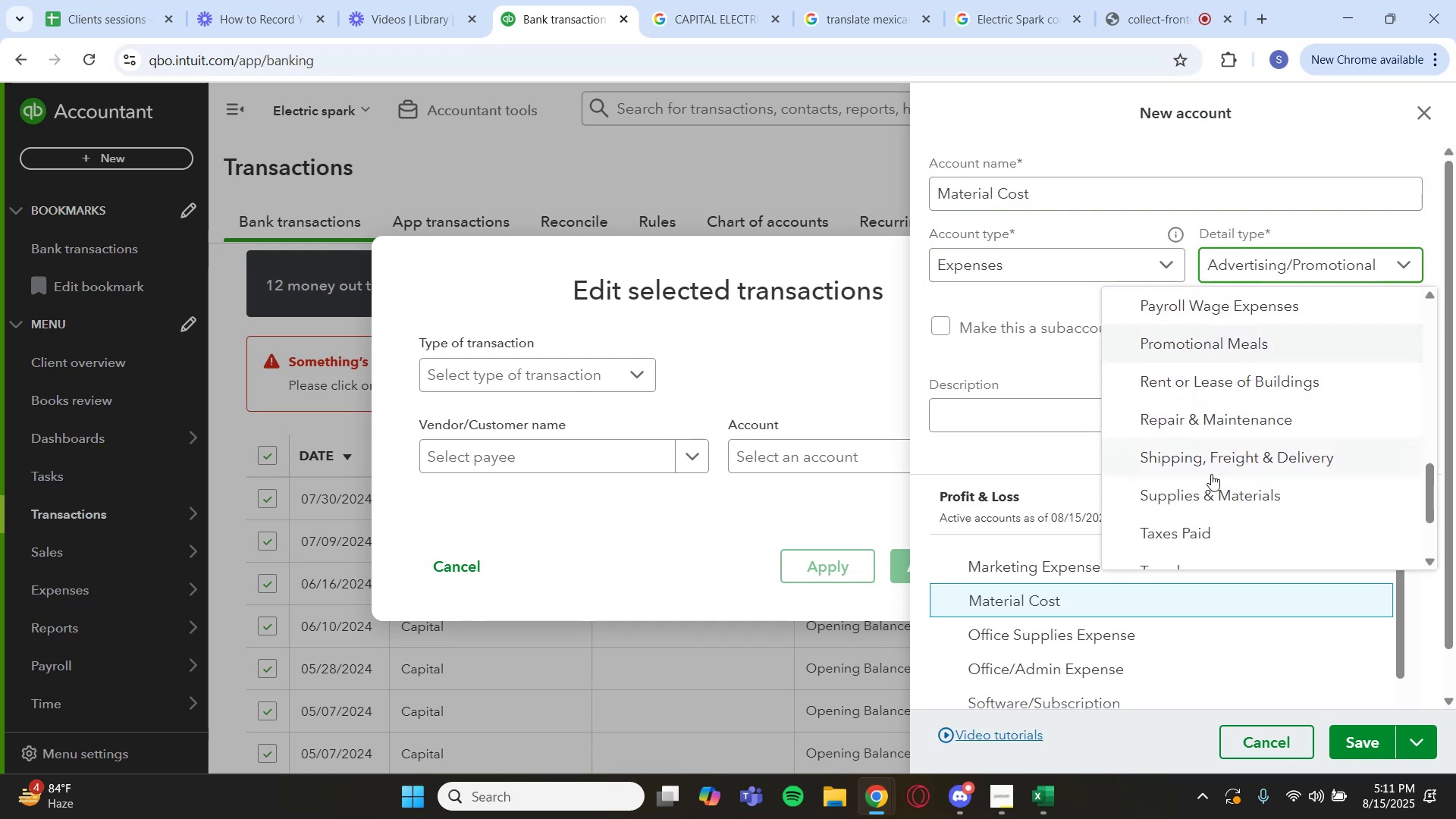 
left_click([1204, 494])
 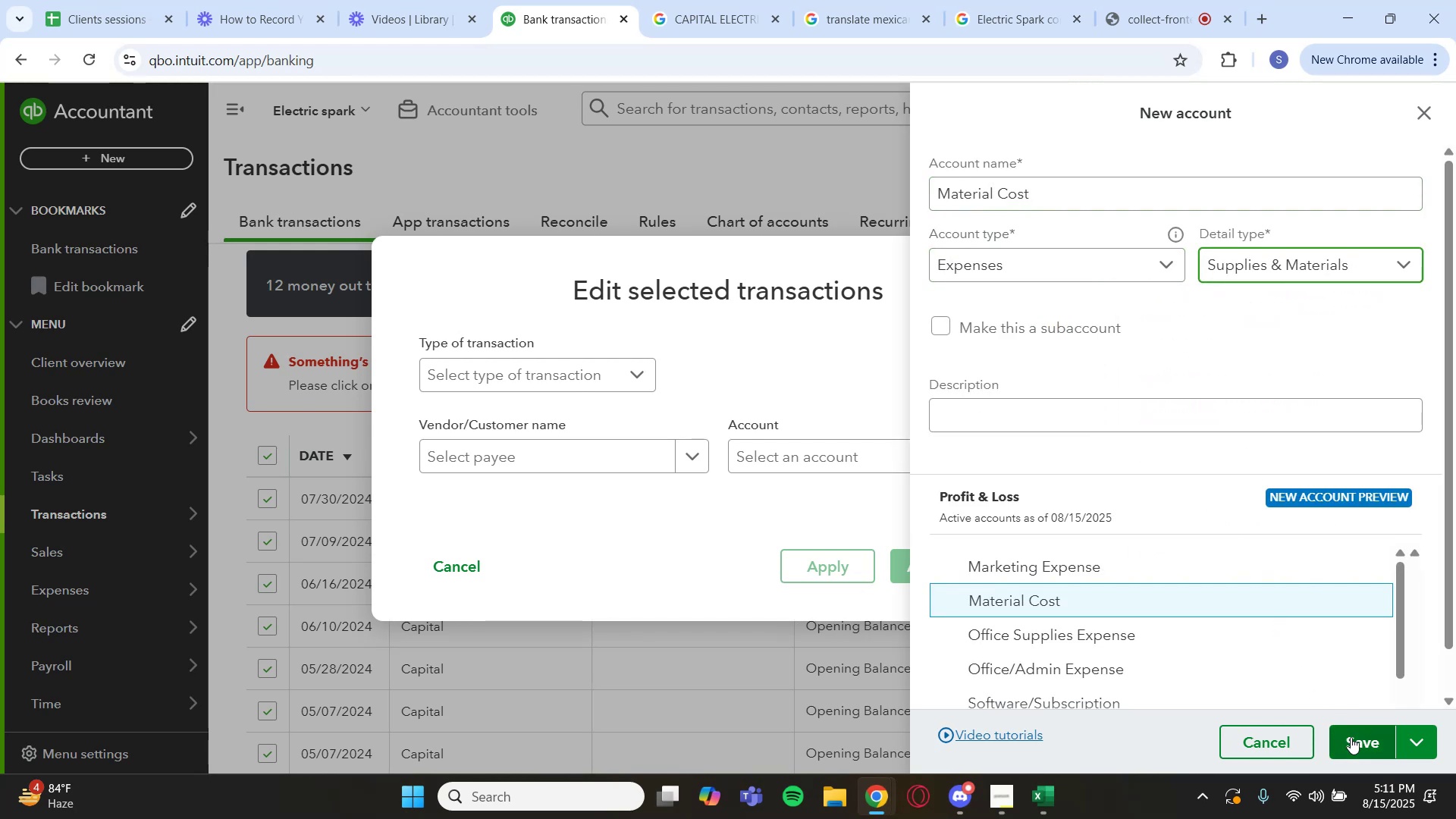 
left_click([1351, 737])
 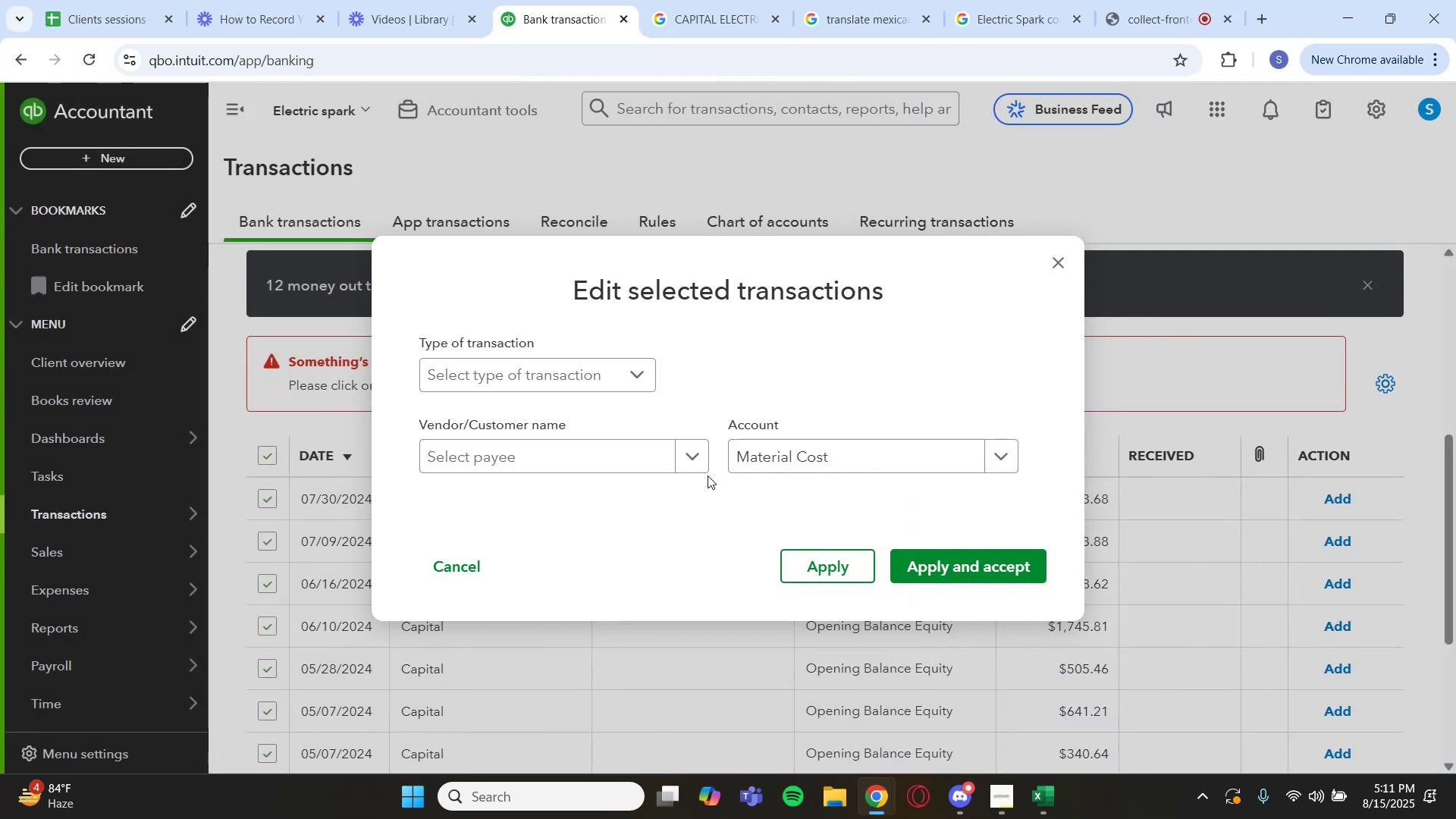 
wait(13.07)
 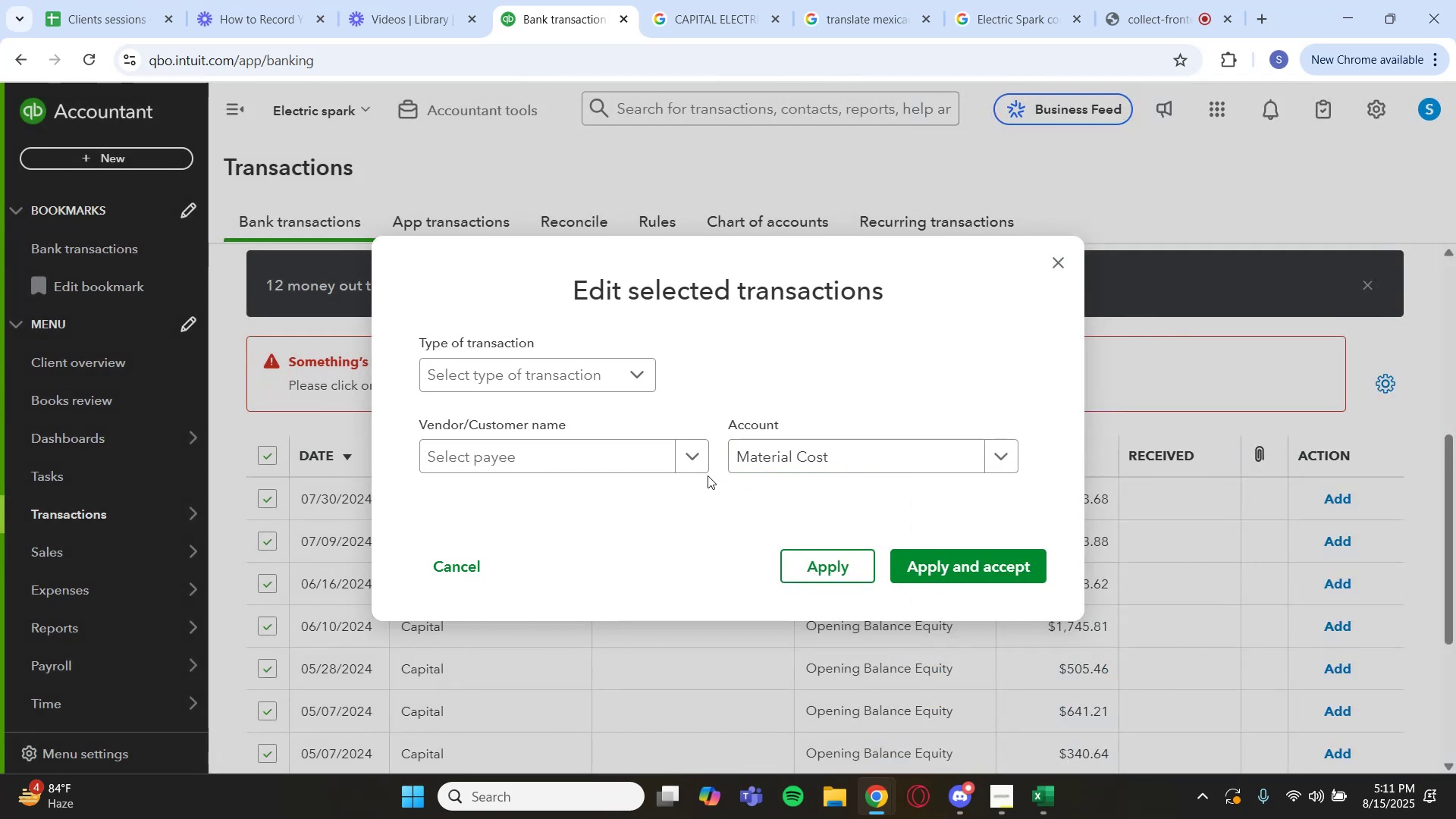 
left_click([952, 557])
 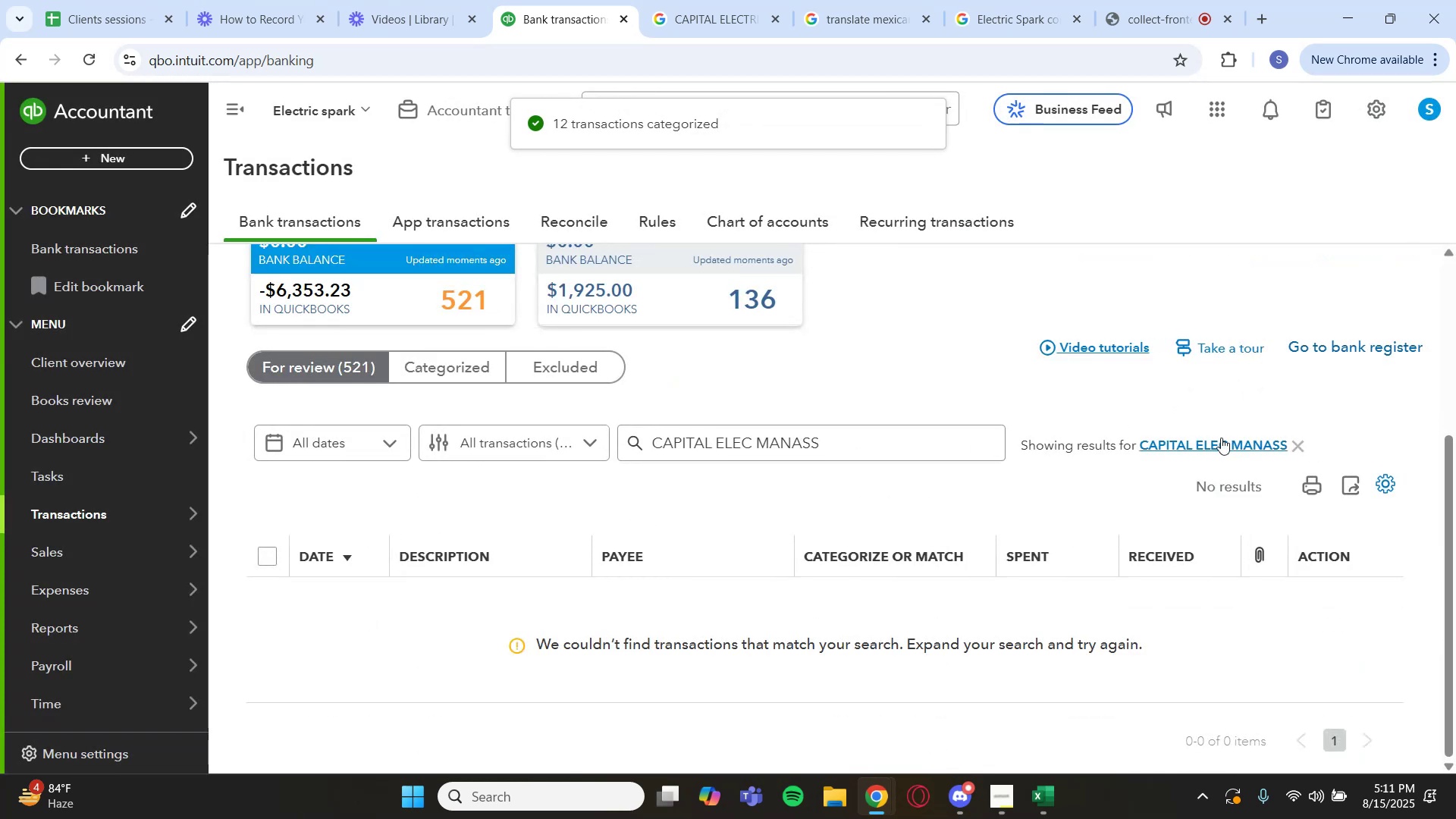 
wait(5.93)
 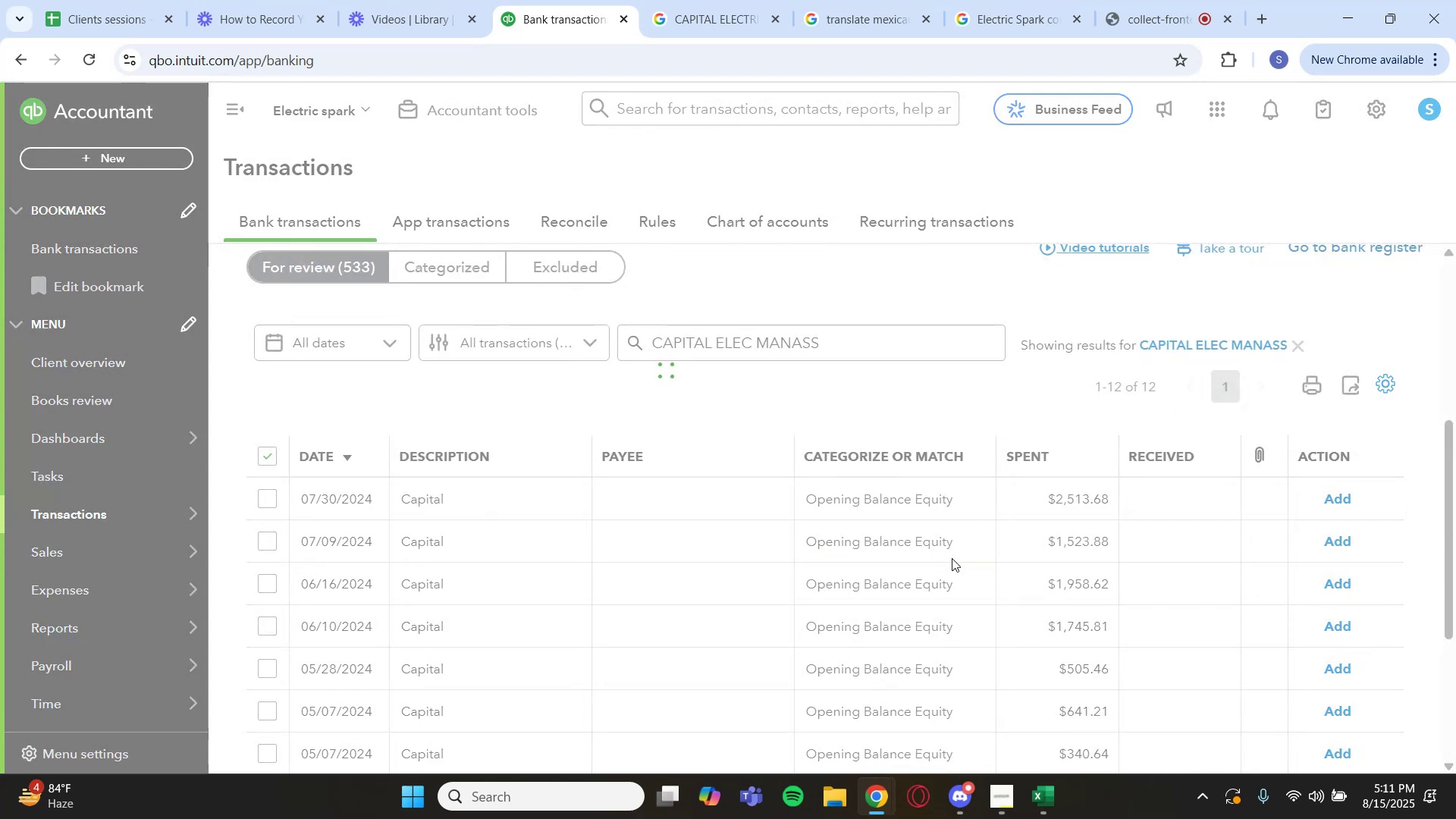 
left_click([453, 426])
 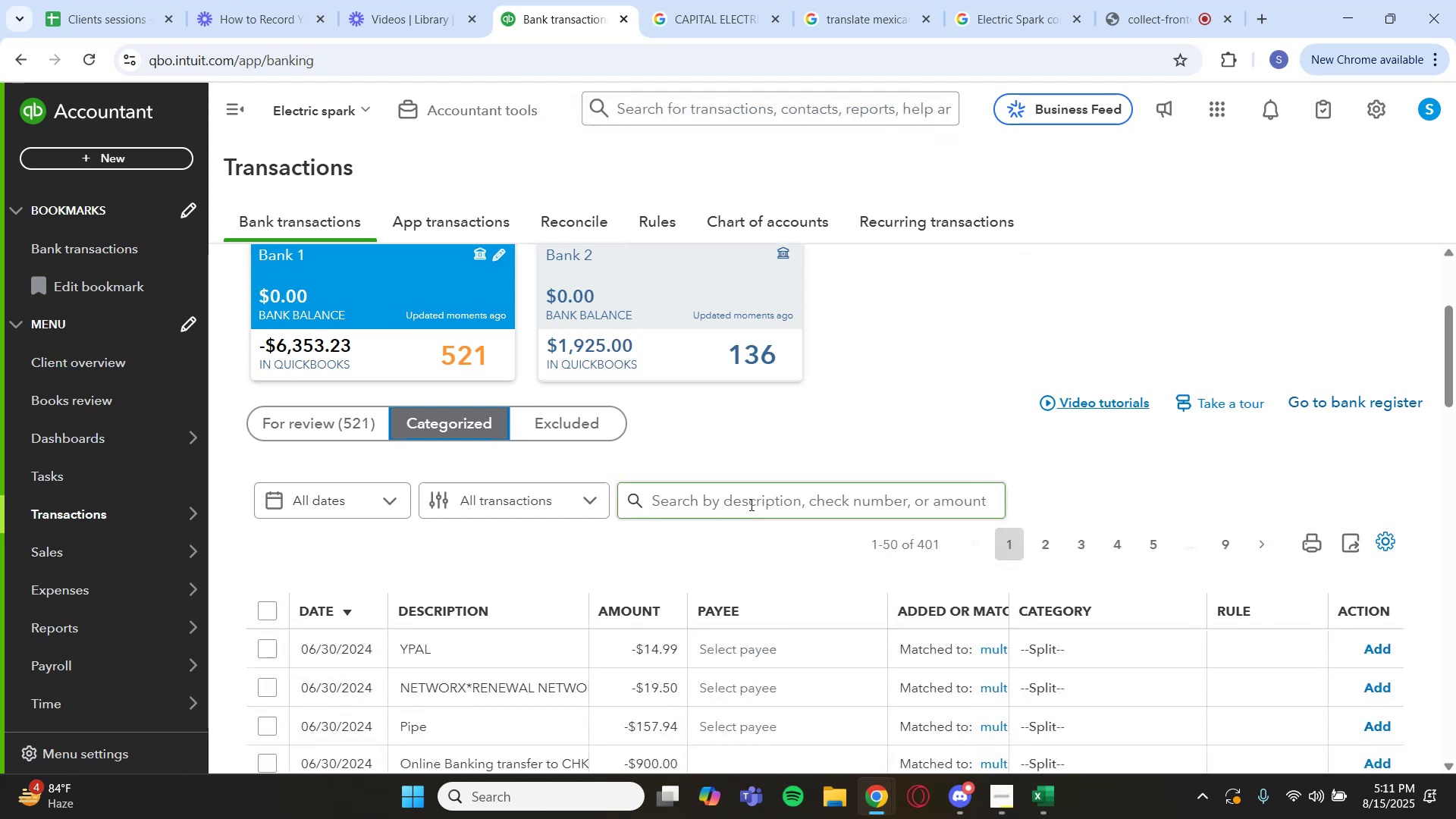 
left_click([754, 504])
 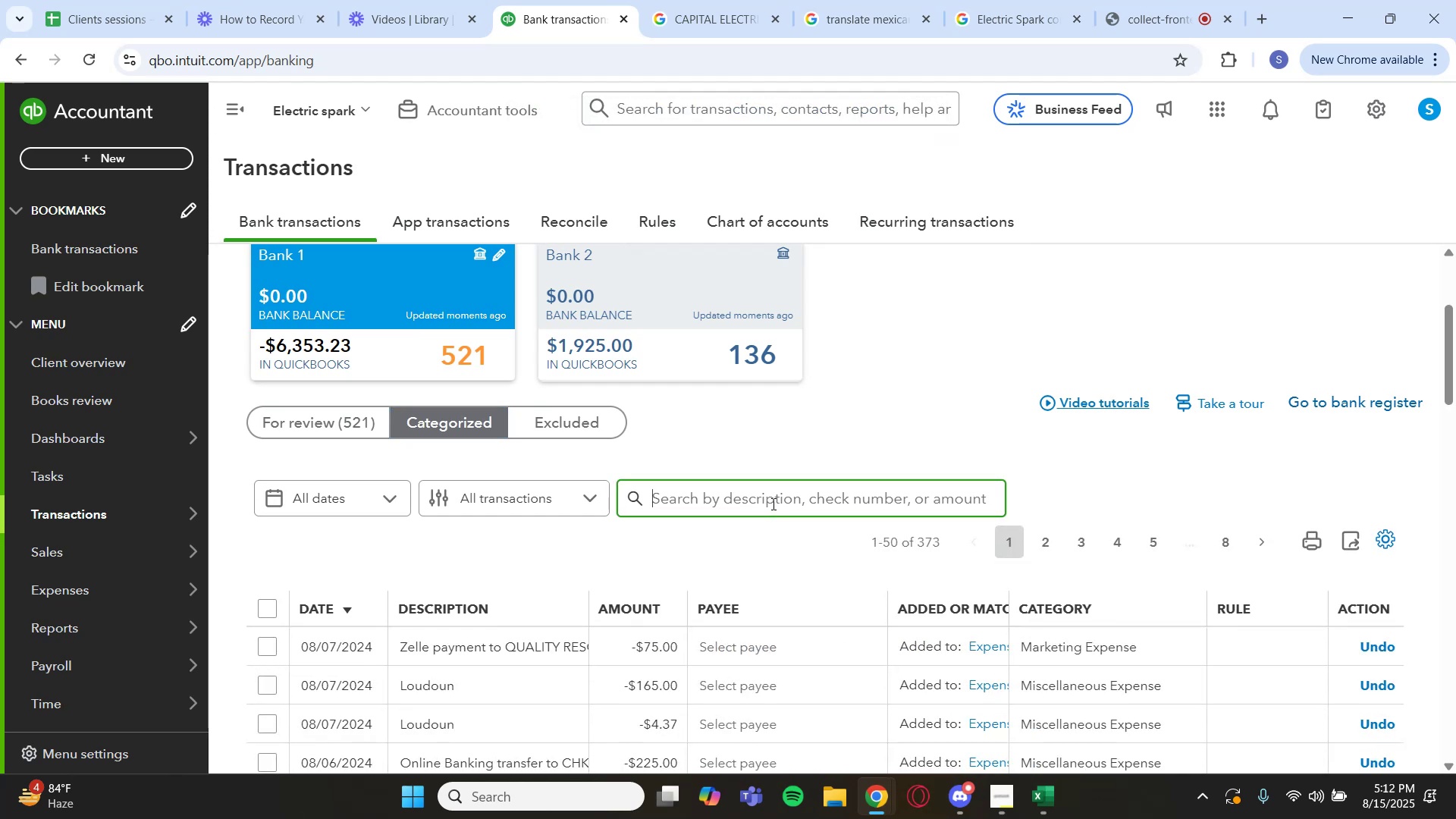 
type(home depot)
 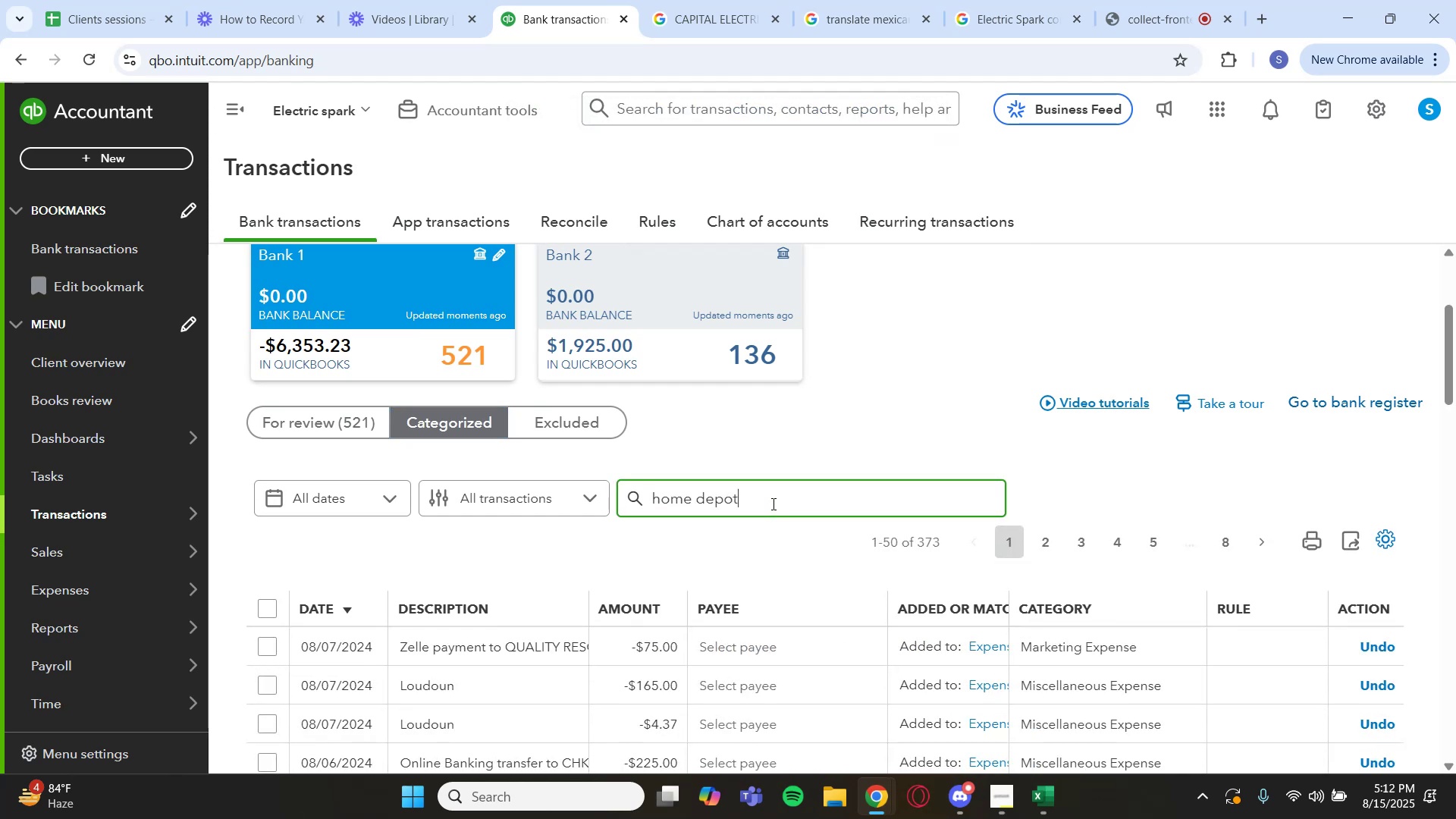 
key(Enter)
 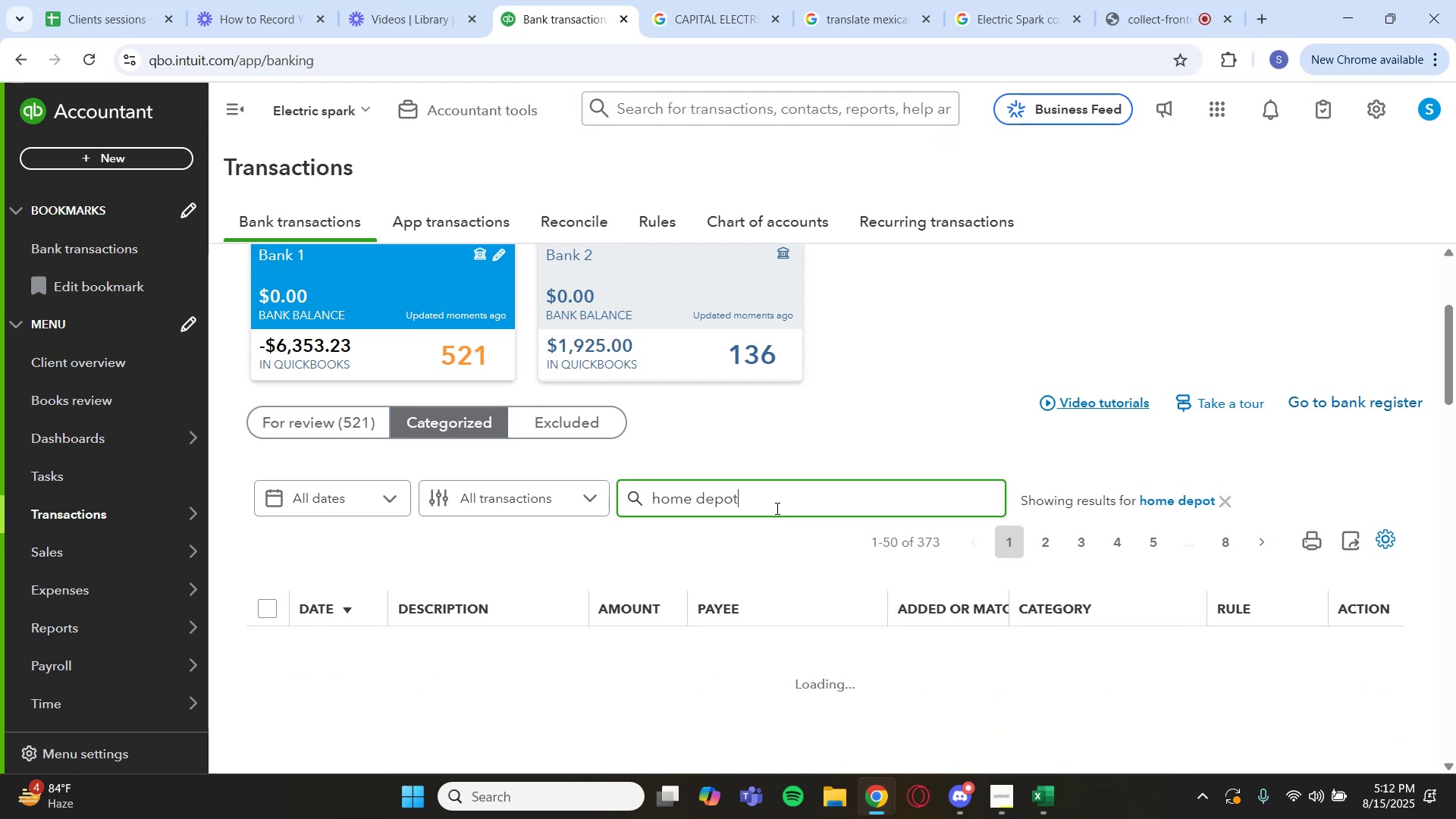 
scroll: coordinate [591, 483], scroll_direction: down, amount: 3.0
 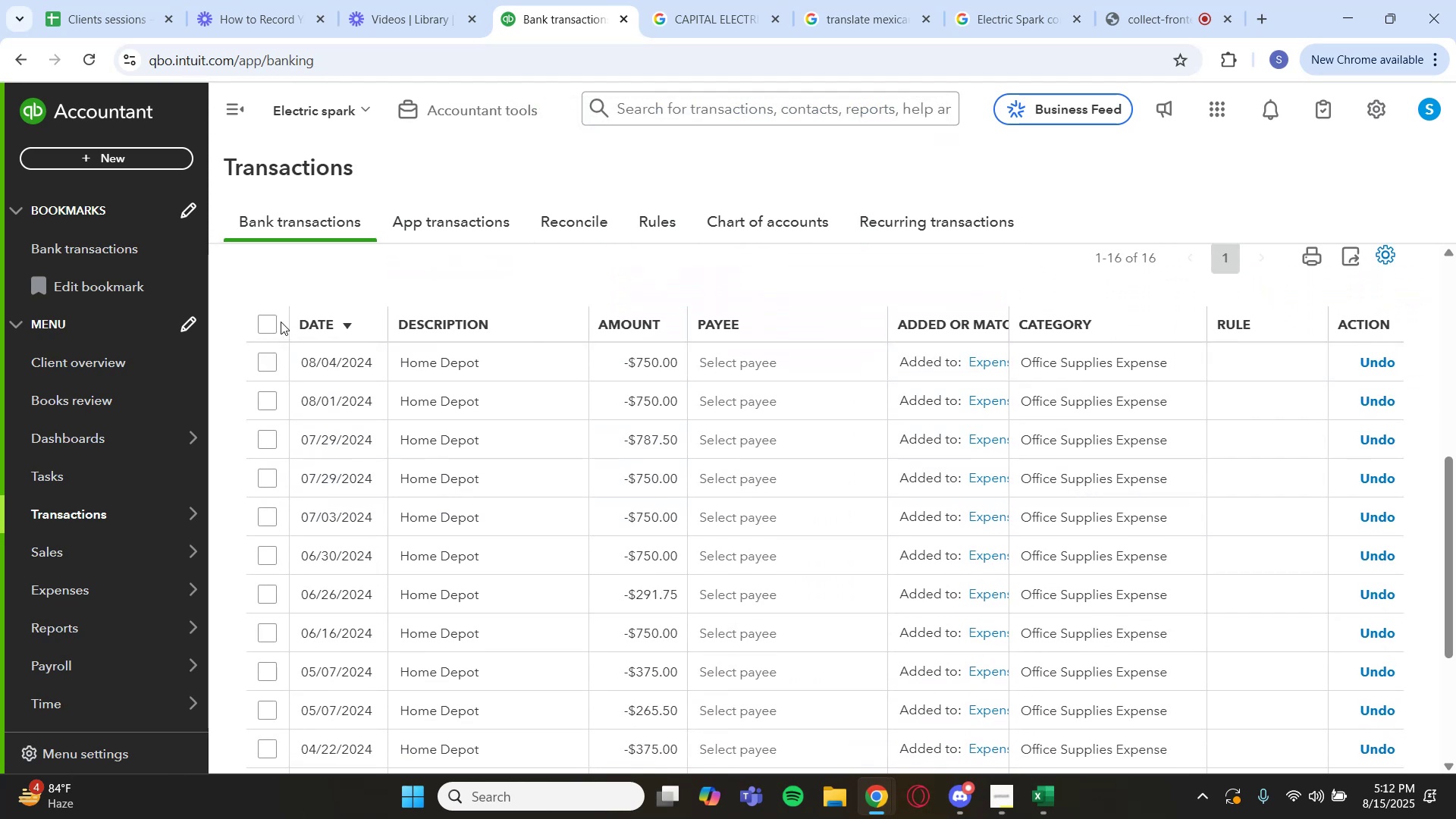 
left_click([263, 315])
 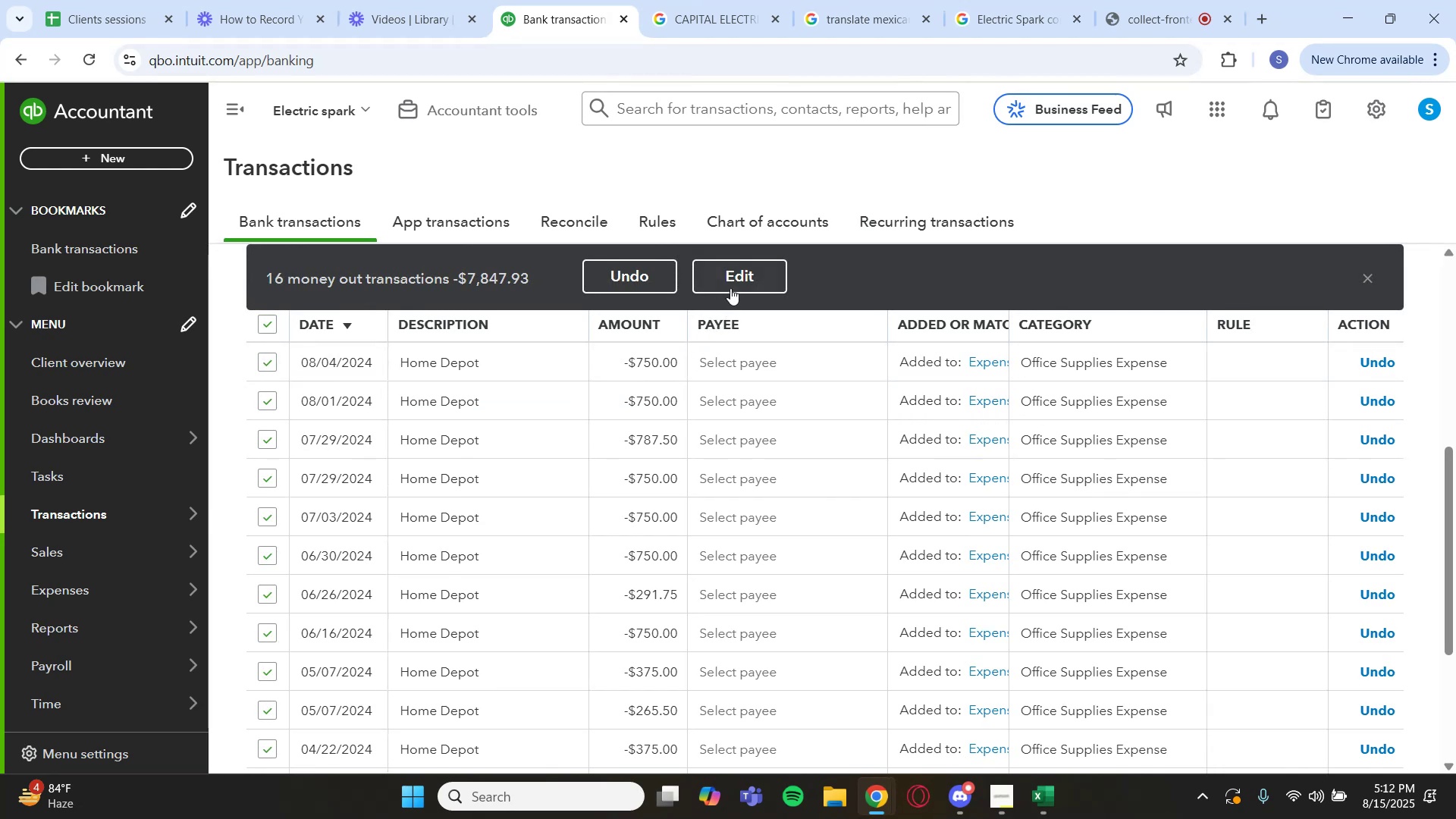 
left_click([649, 285])
 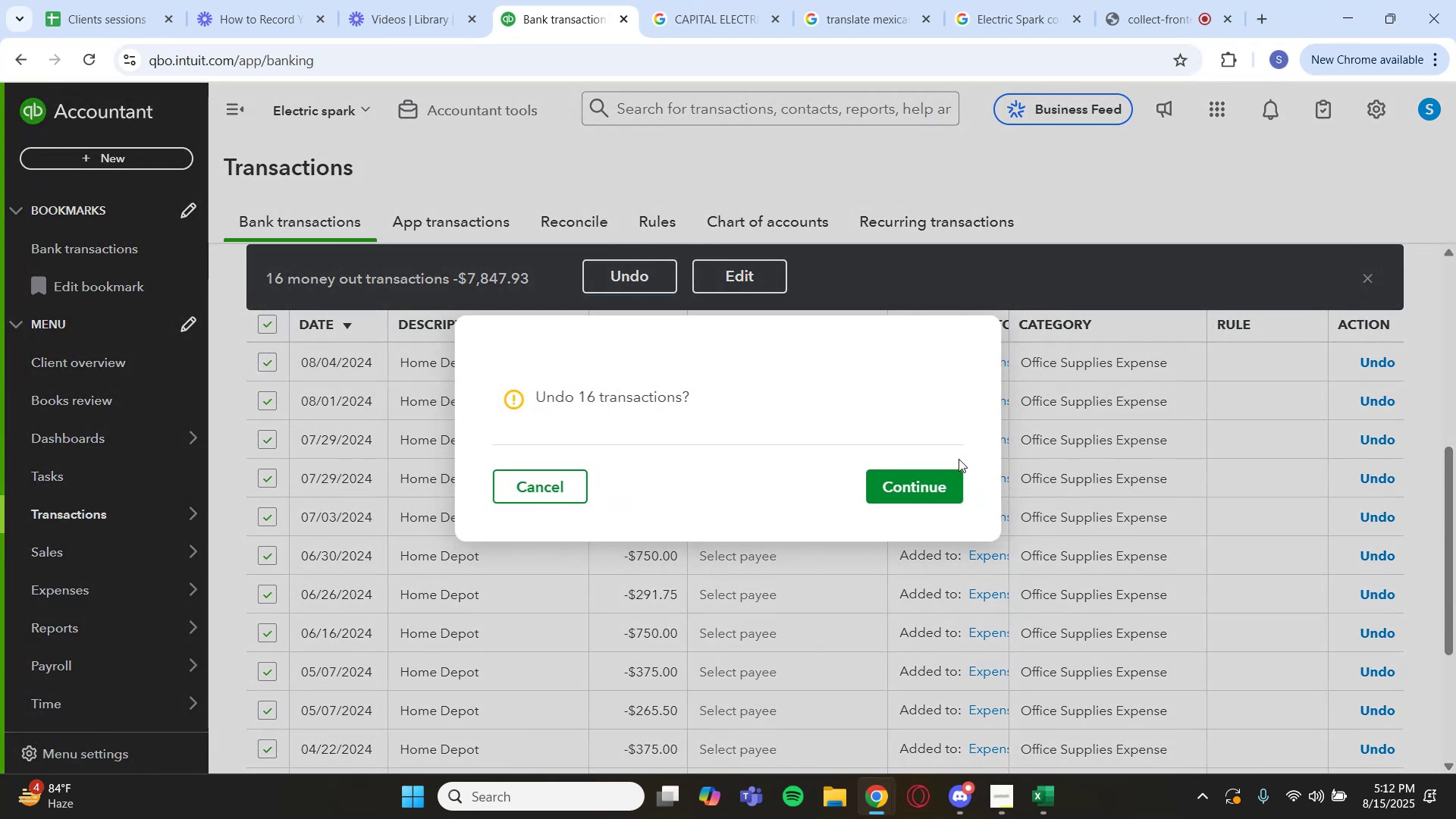 
left_click([915, 481])
 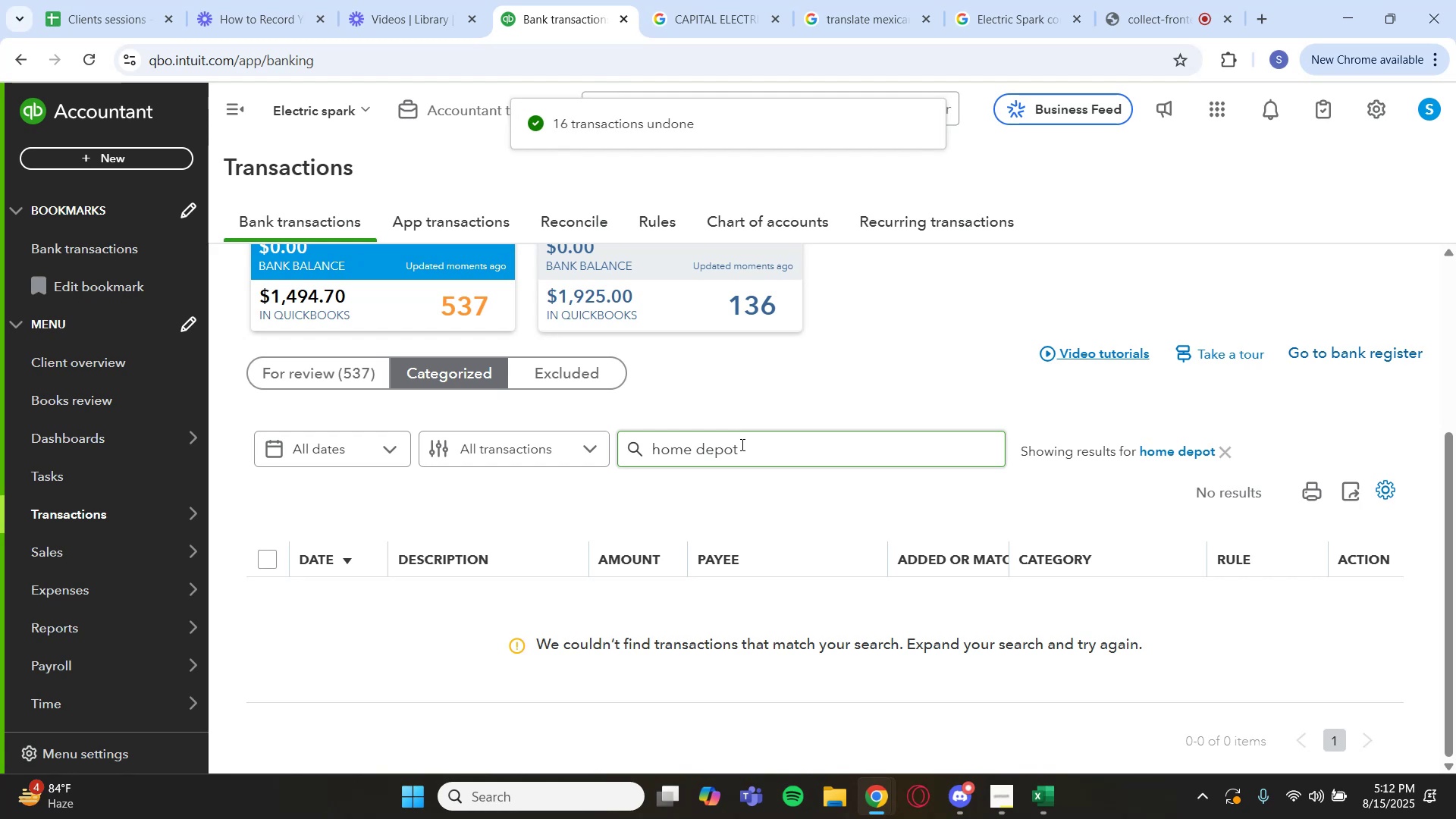 
wait(14.14)
 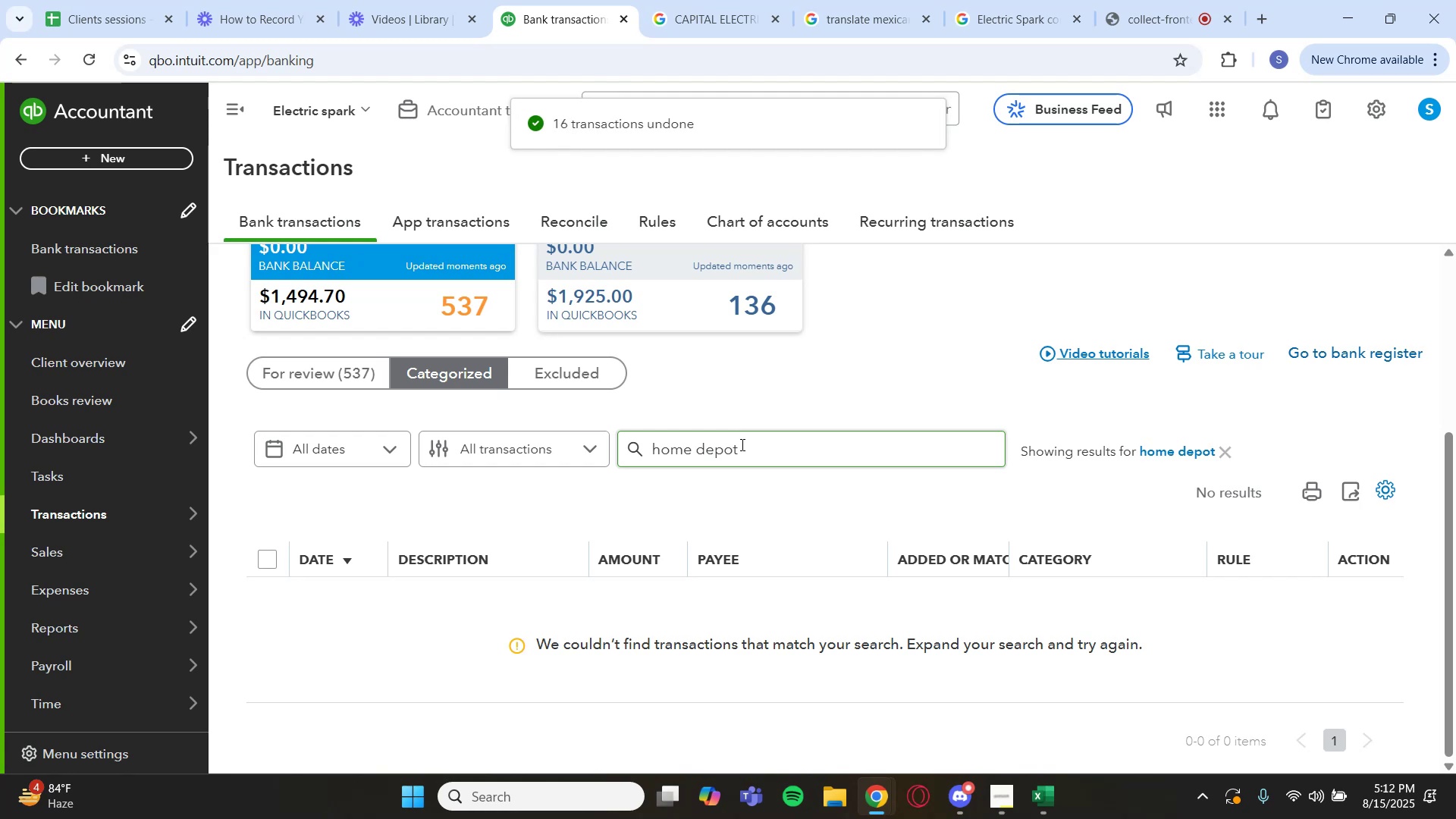 
left_click([353, 385])
 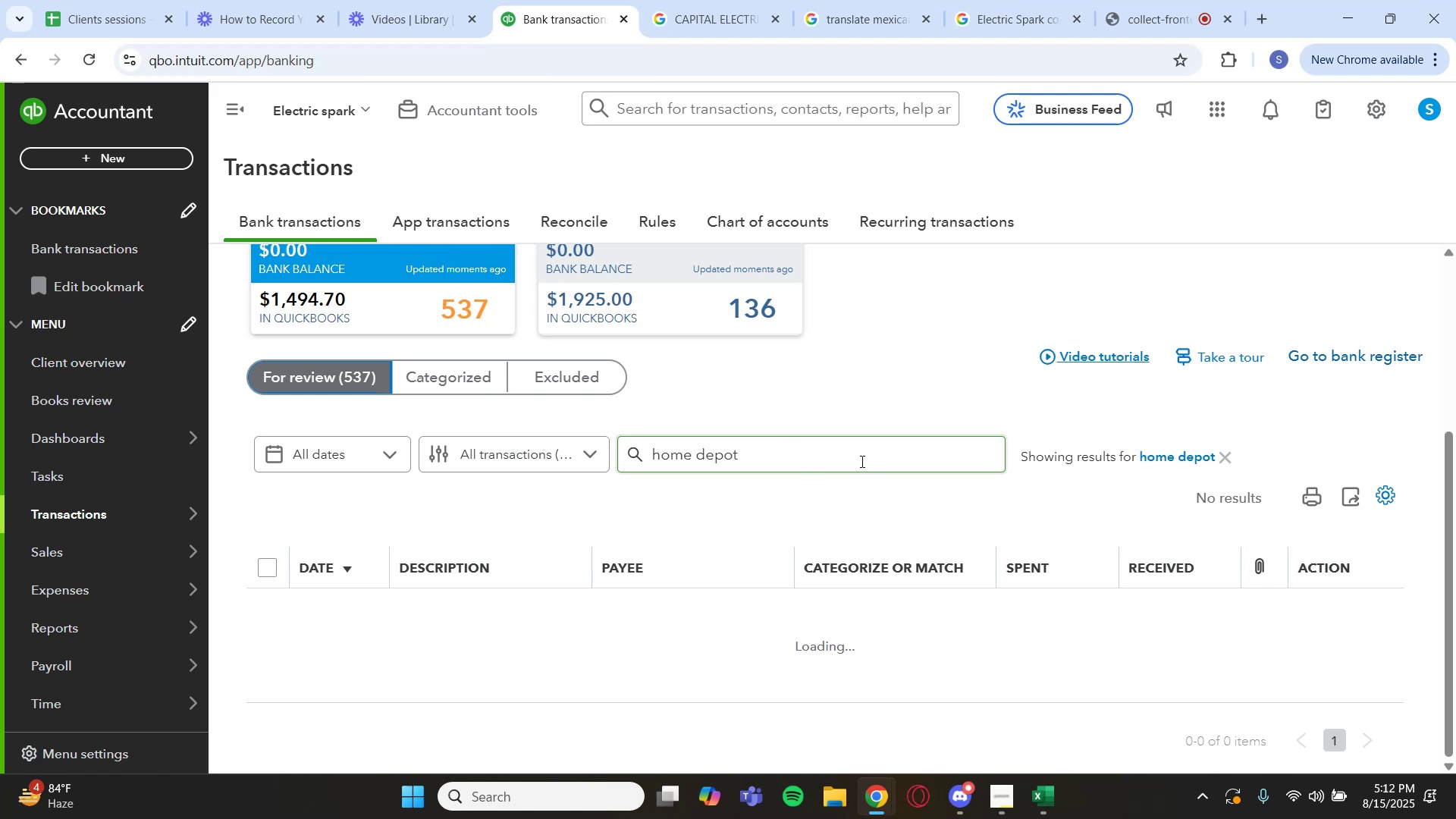 
scroll: coordinate [828, 502], scroll_direction: down, amount: 5.0
 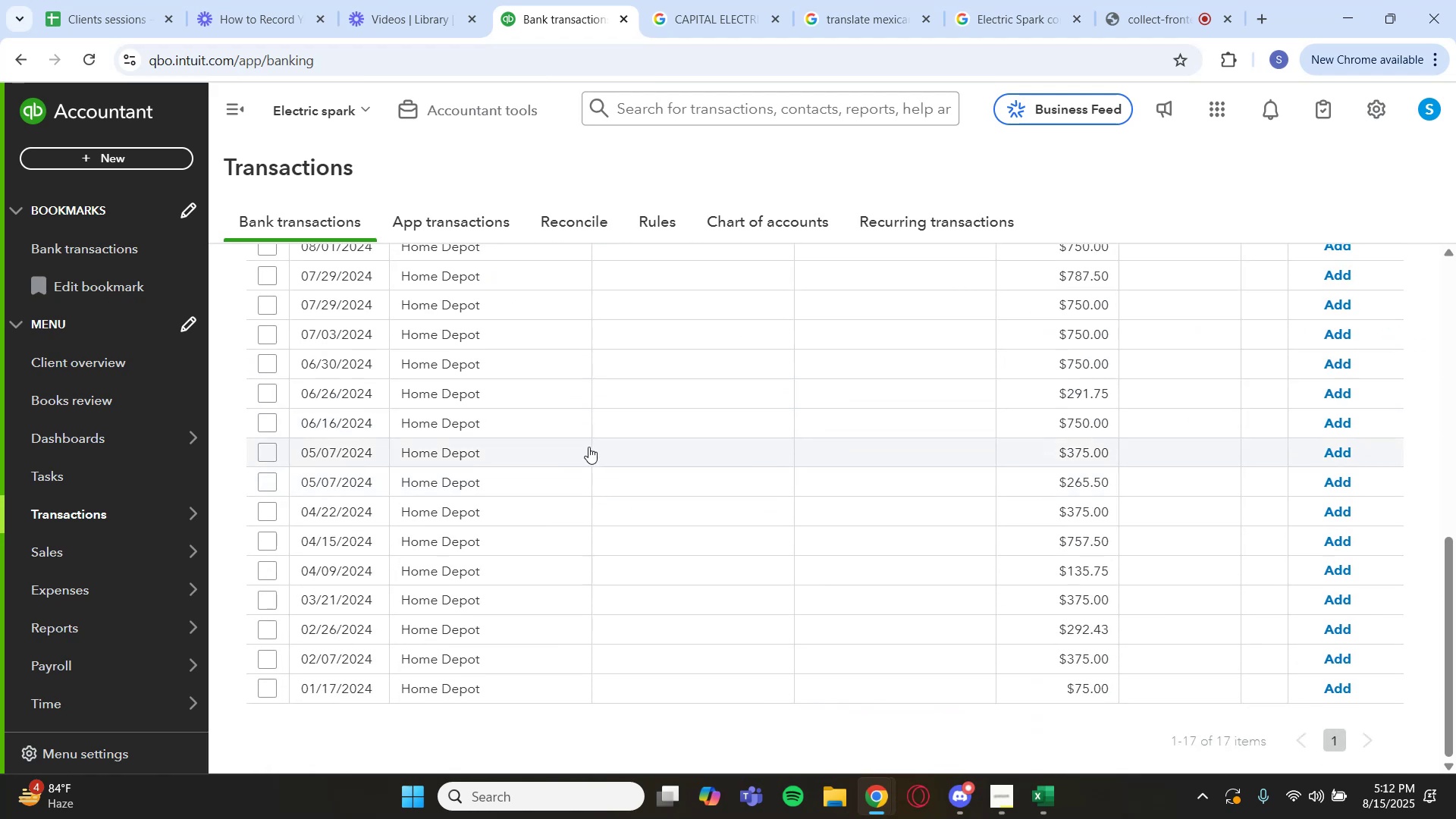 
scroll: coordinate [556, 434], scroll_direction: up, amount: 3.0
 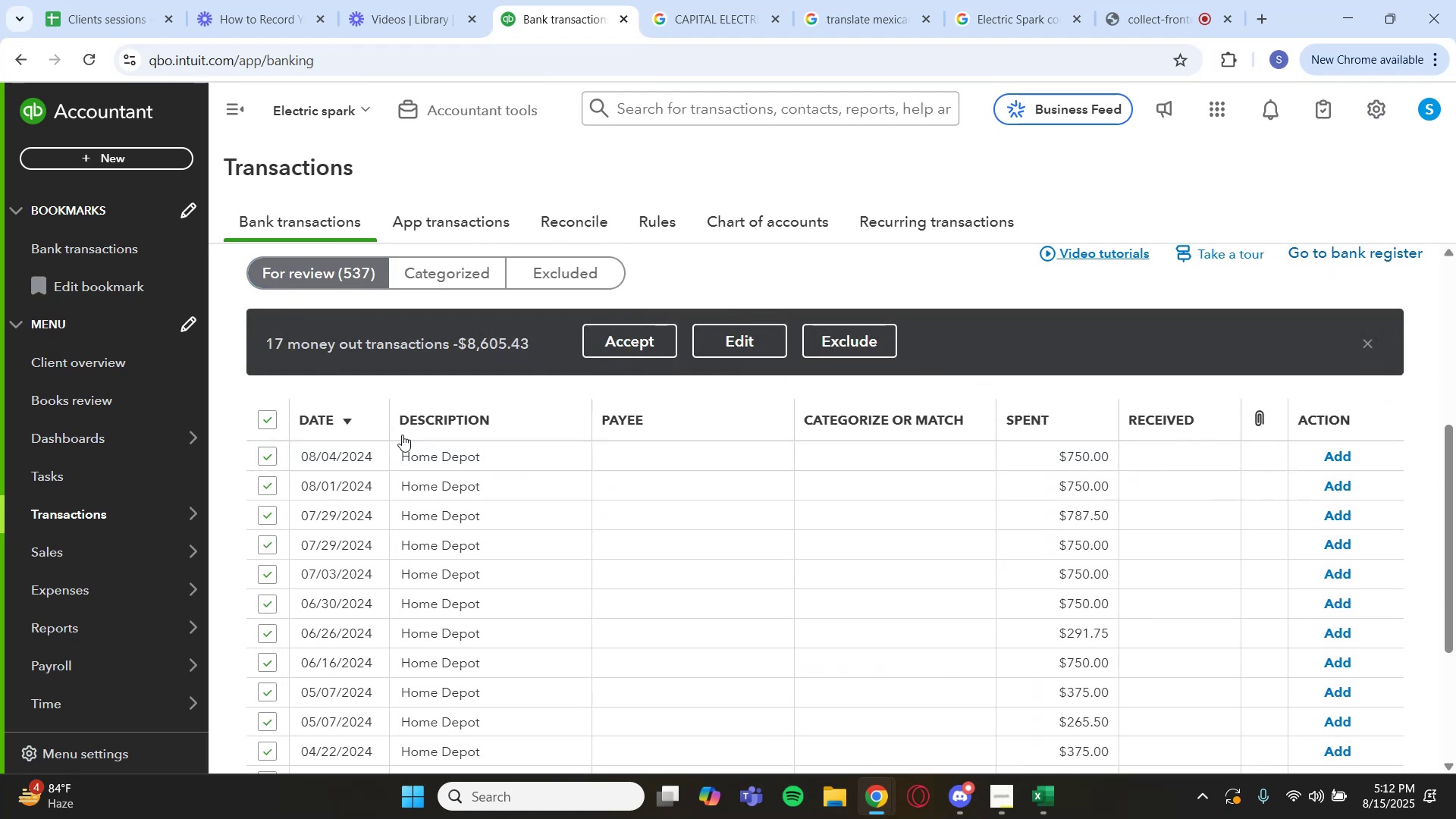 
left_click([764, 339])
 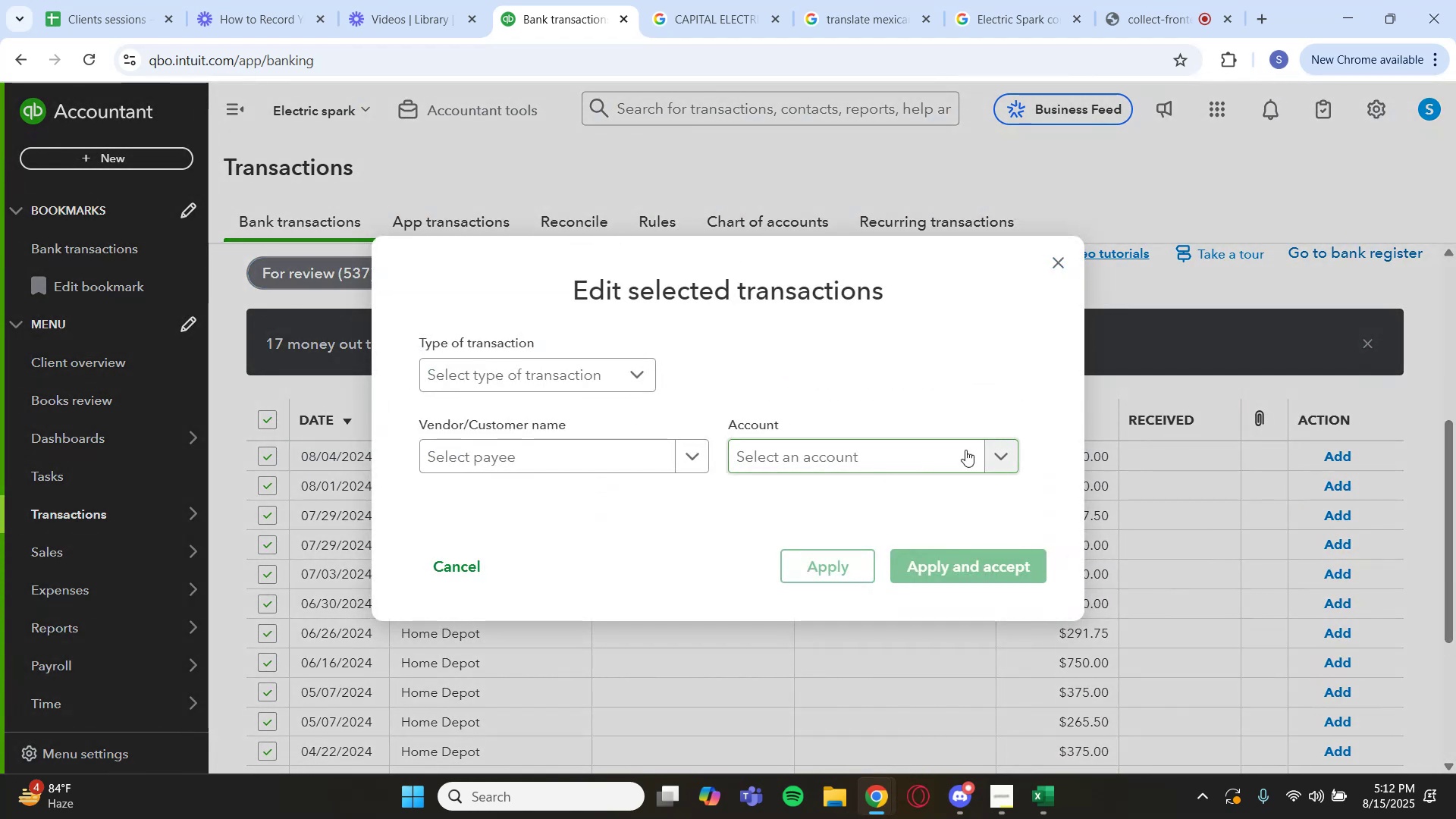 
left_click([989, 453])
 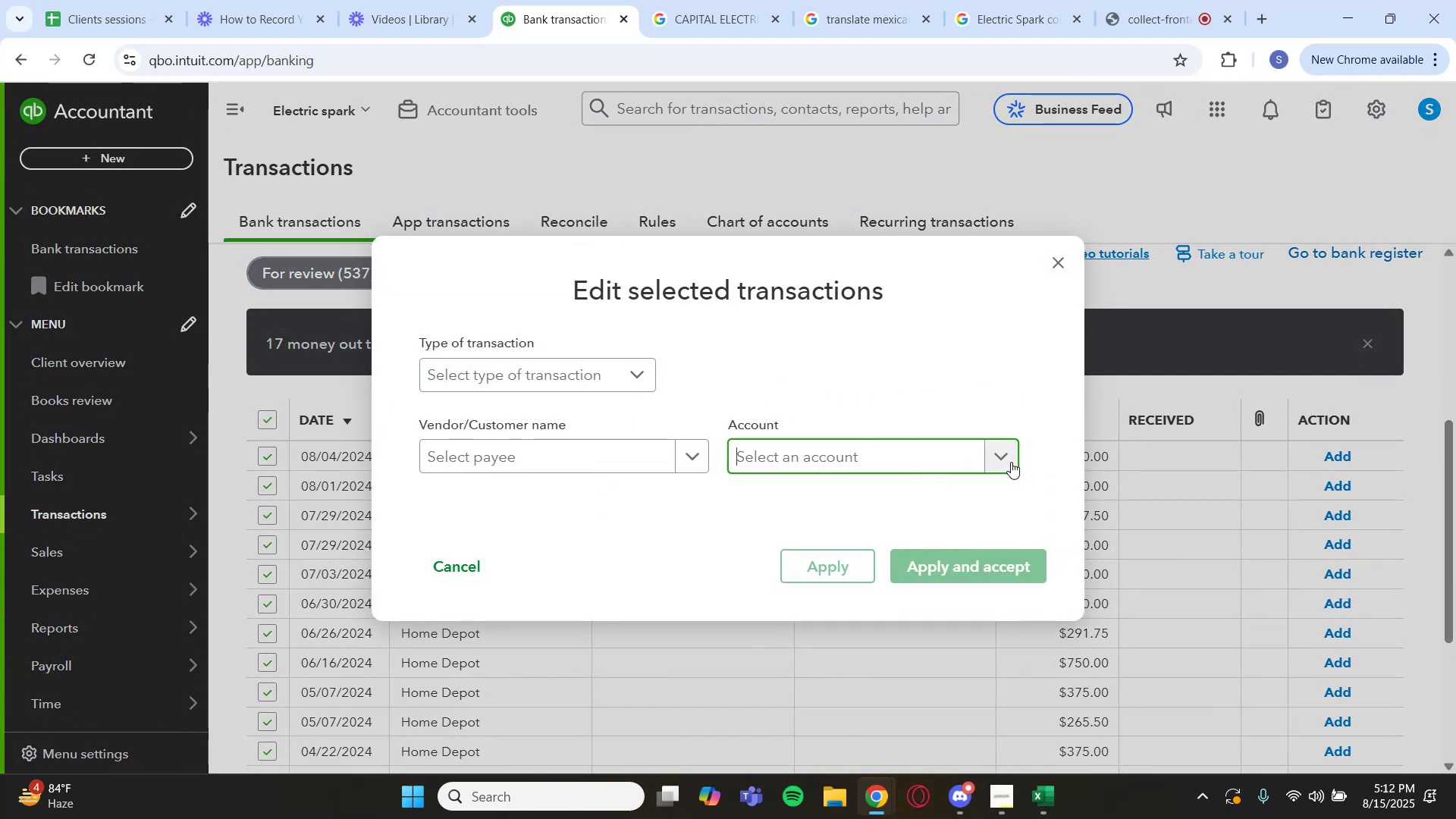 
double_click([1006, 462])
 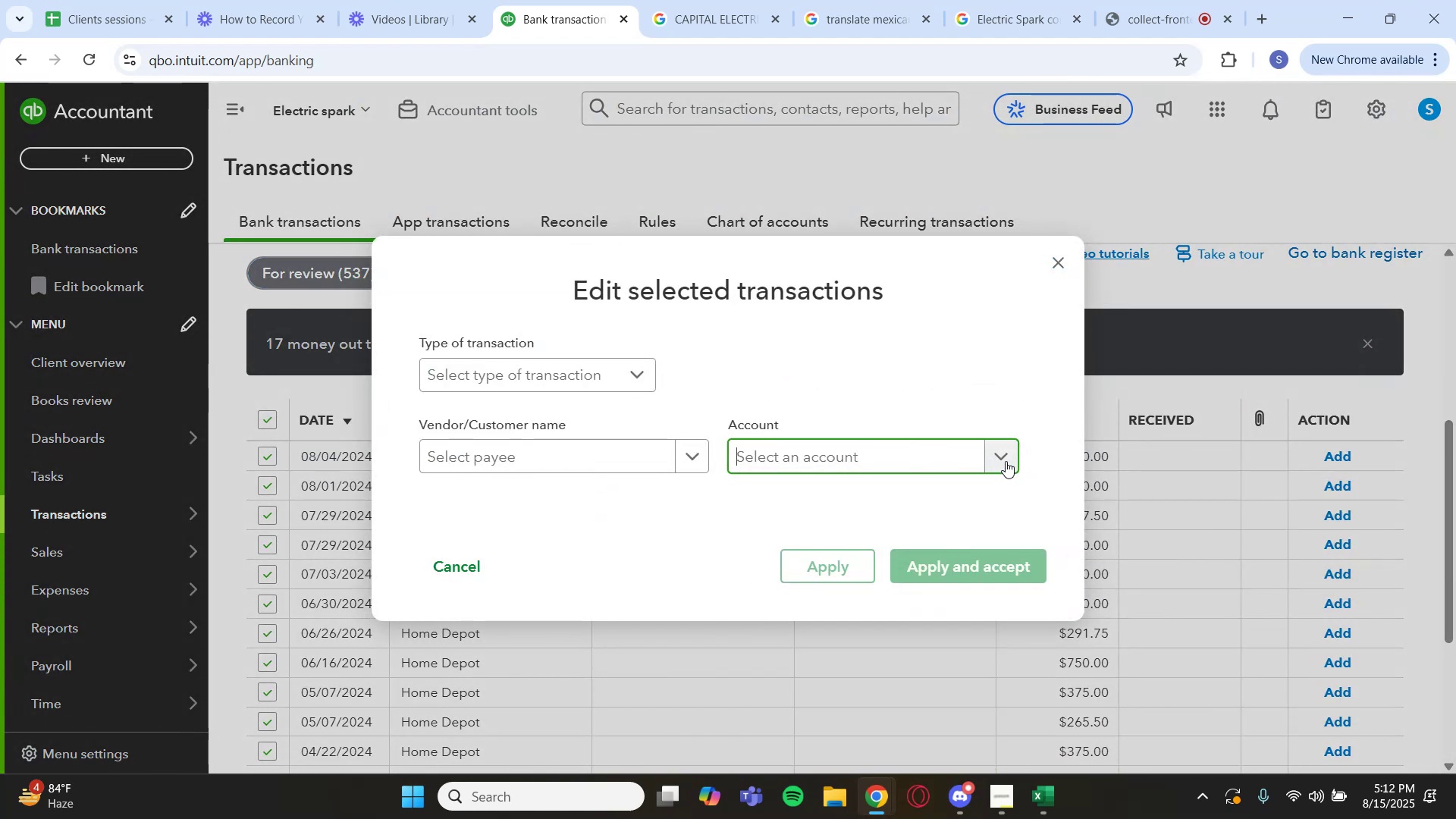 
triple_click([1003, 460])
 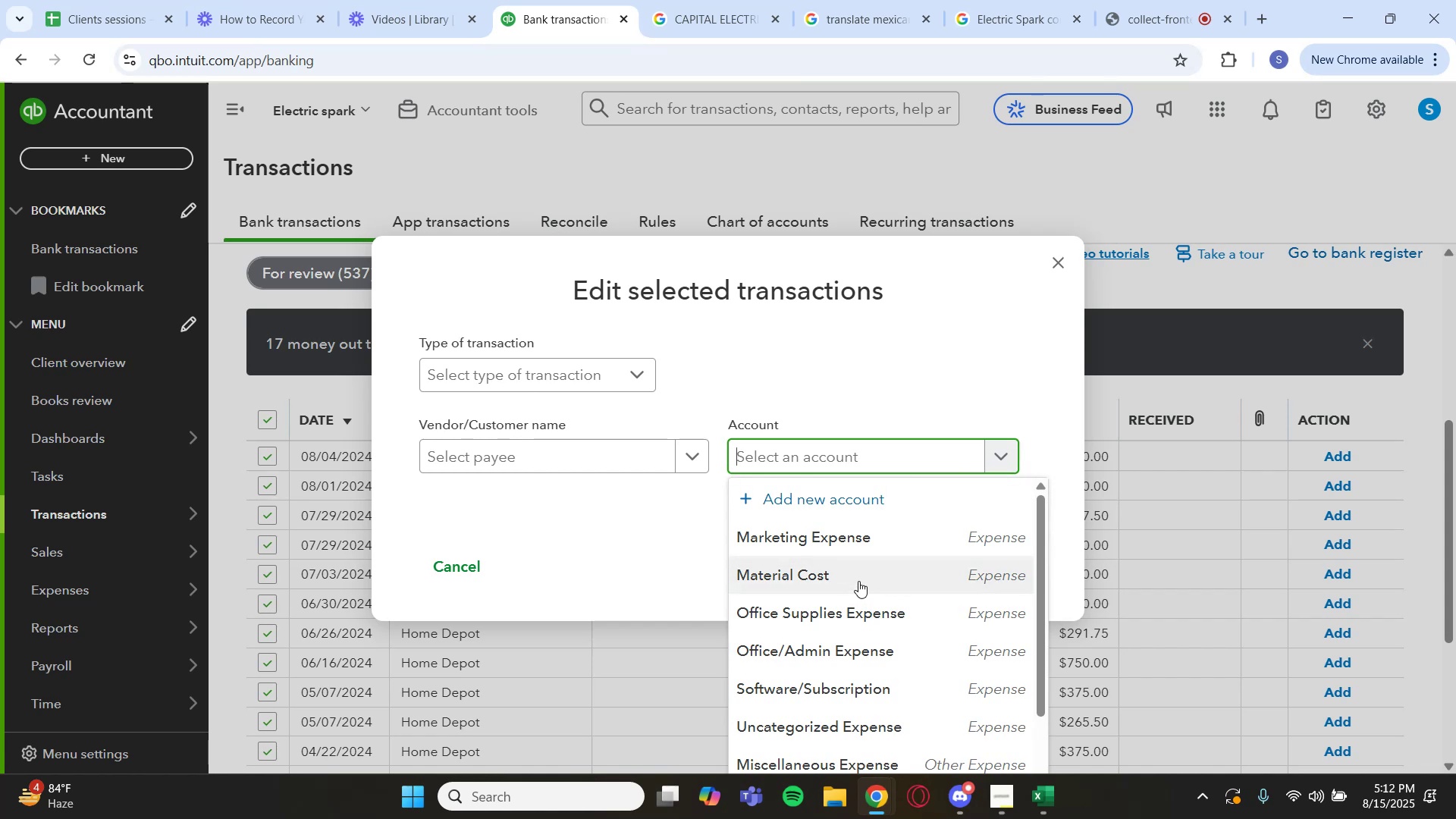 
left_click([859, 573])
 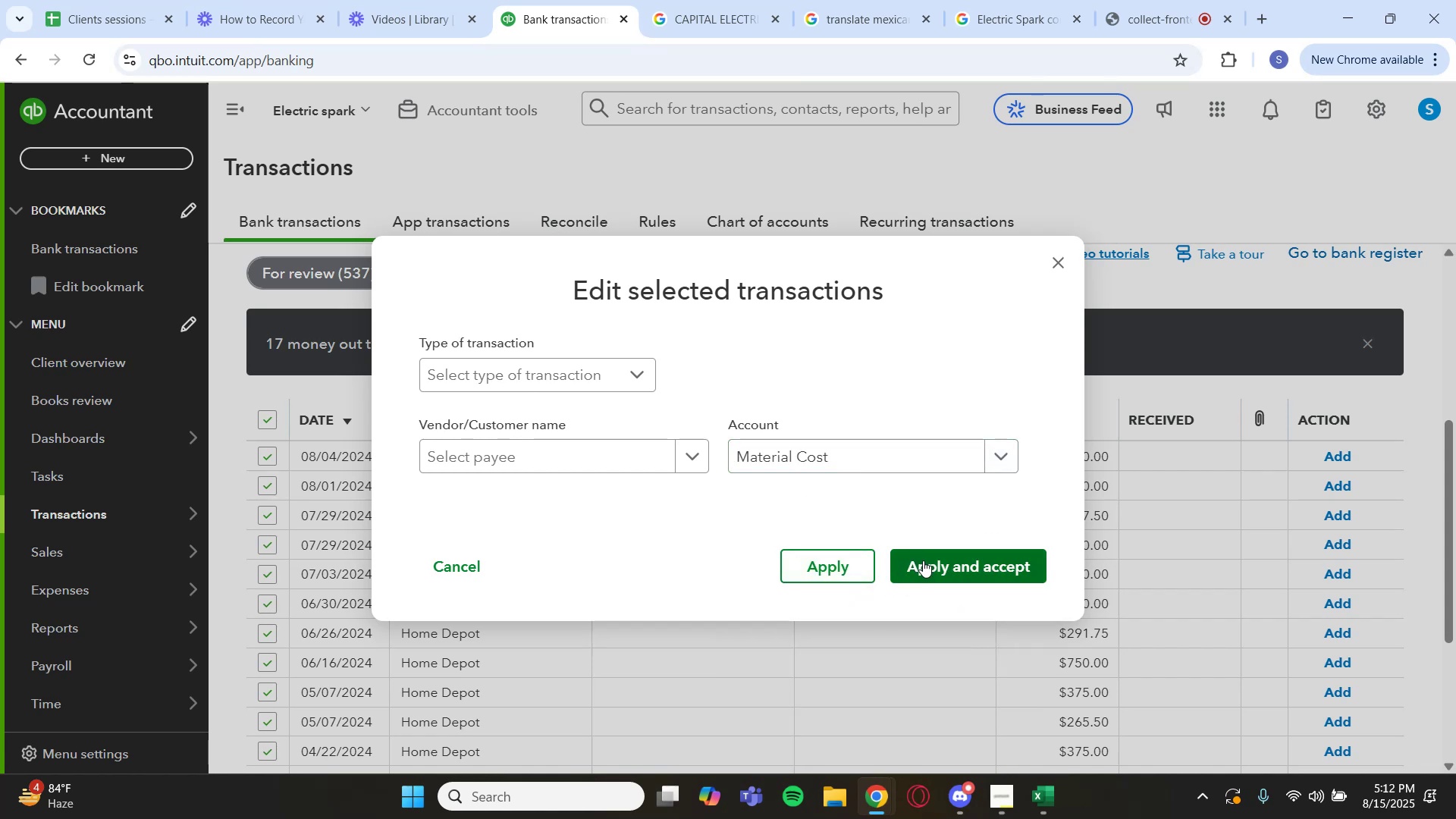 
left_click([923, 560])
 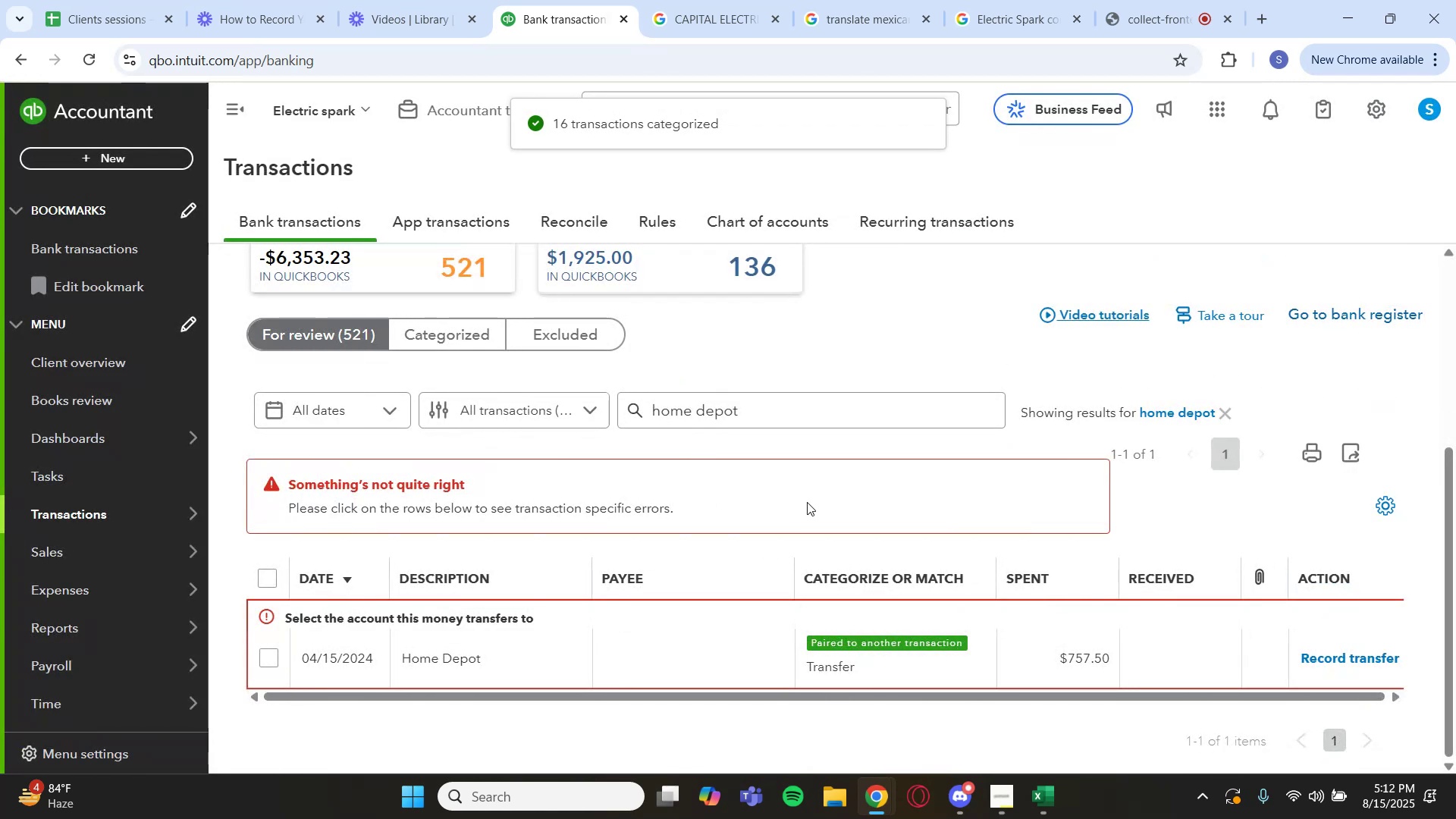 
wait(6.45)
 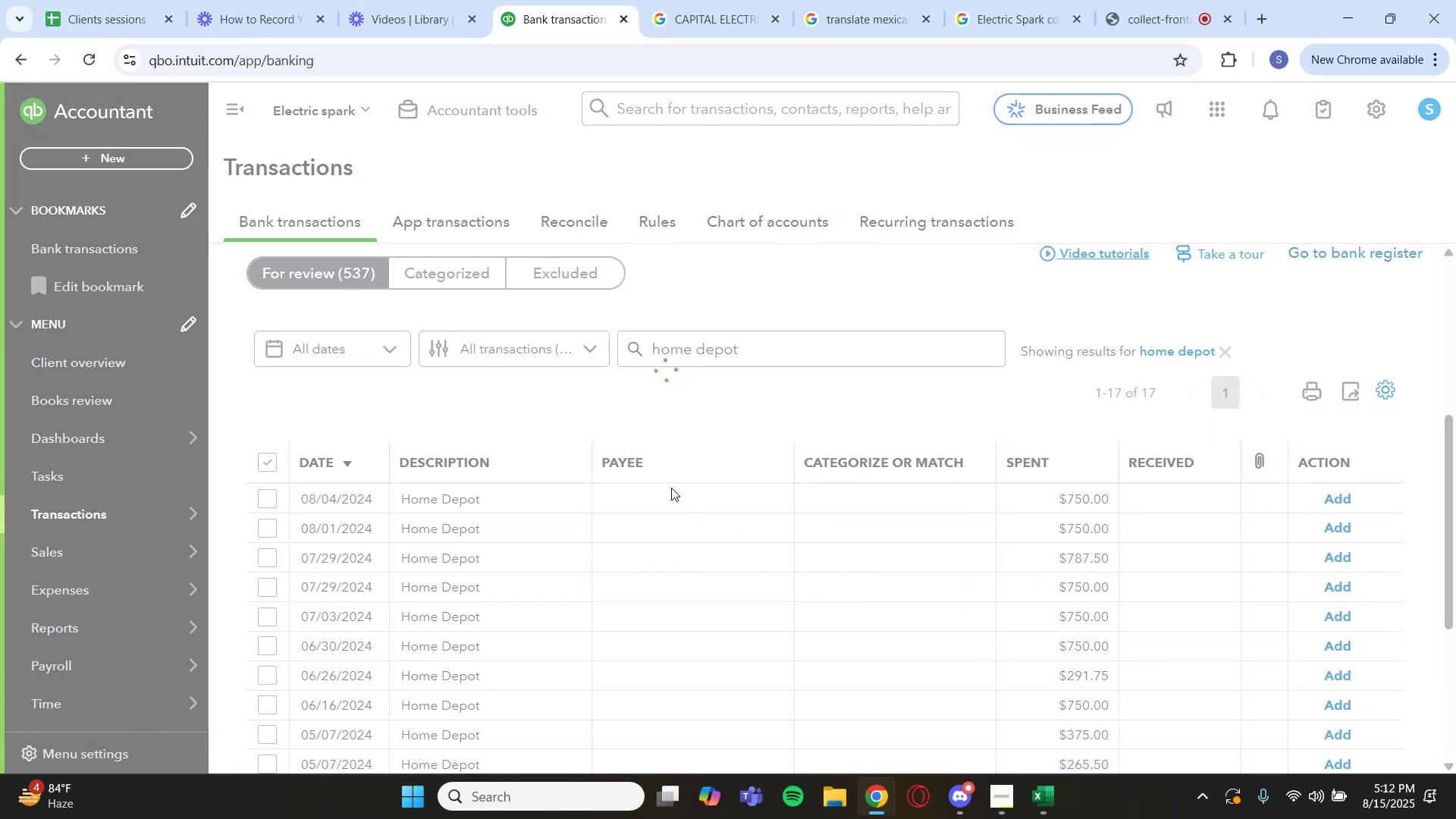 
left_click([1175, 419])
 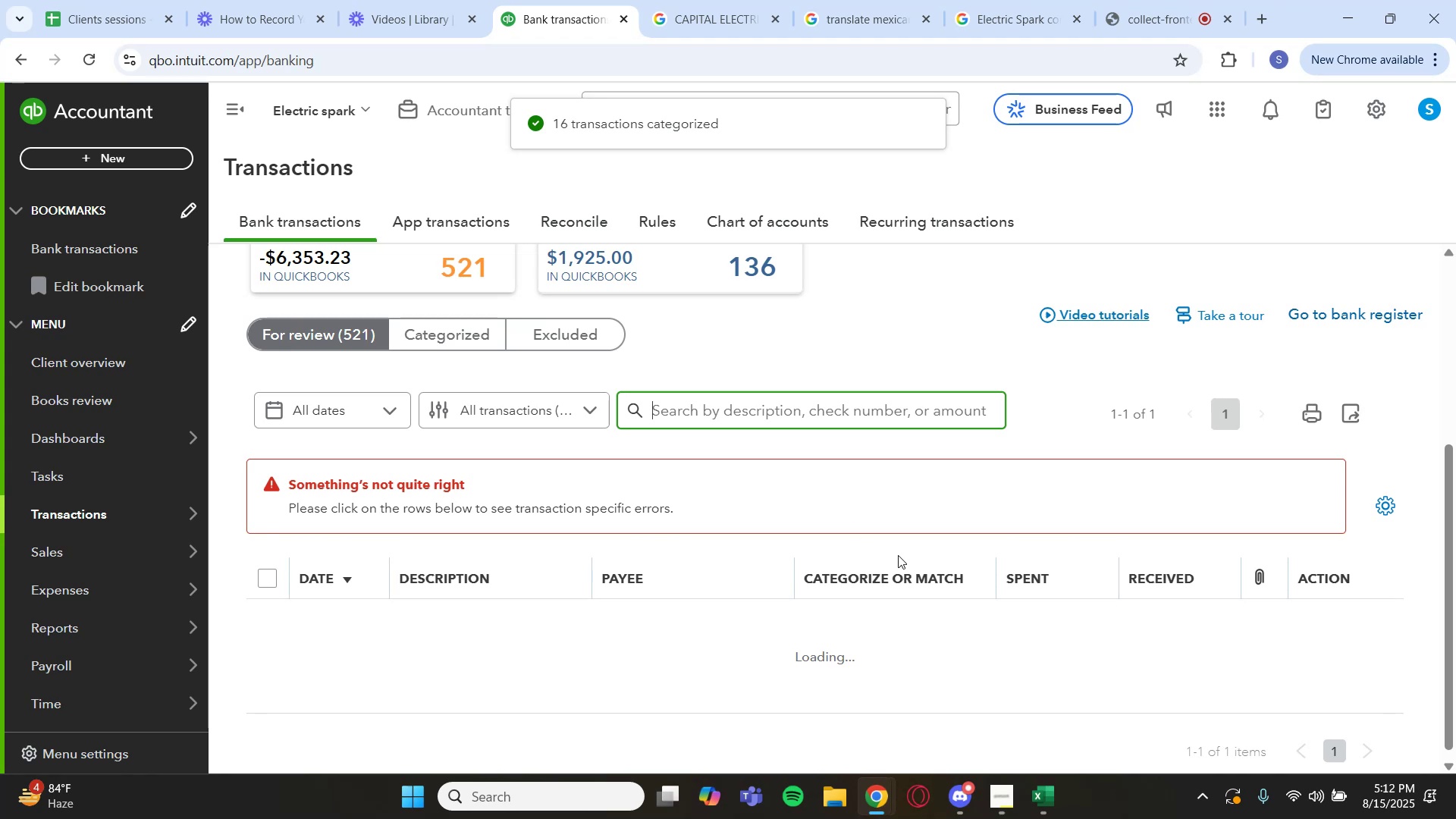 
scroll: coordinate [676, 389], scroll_direction: up, amount: 3.0
 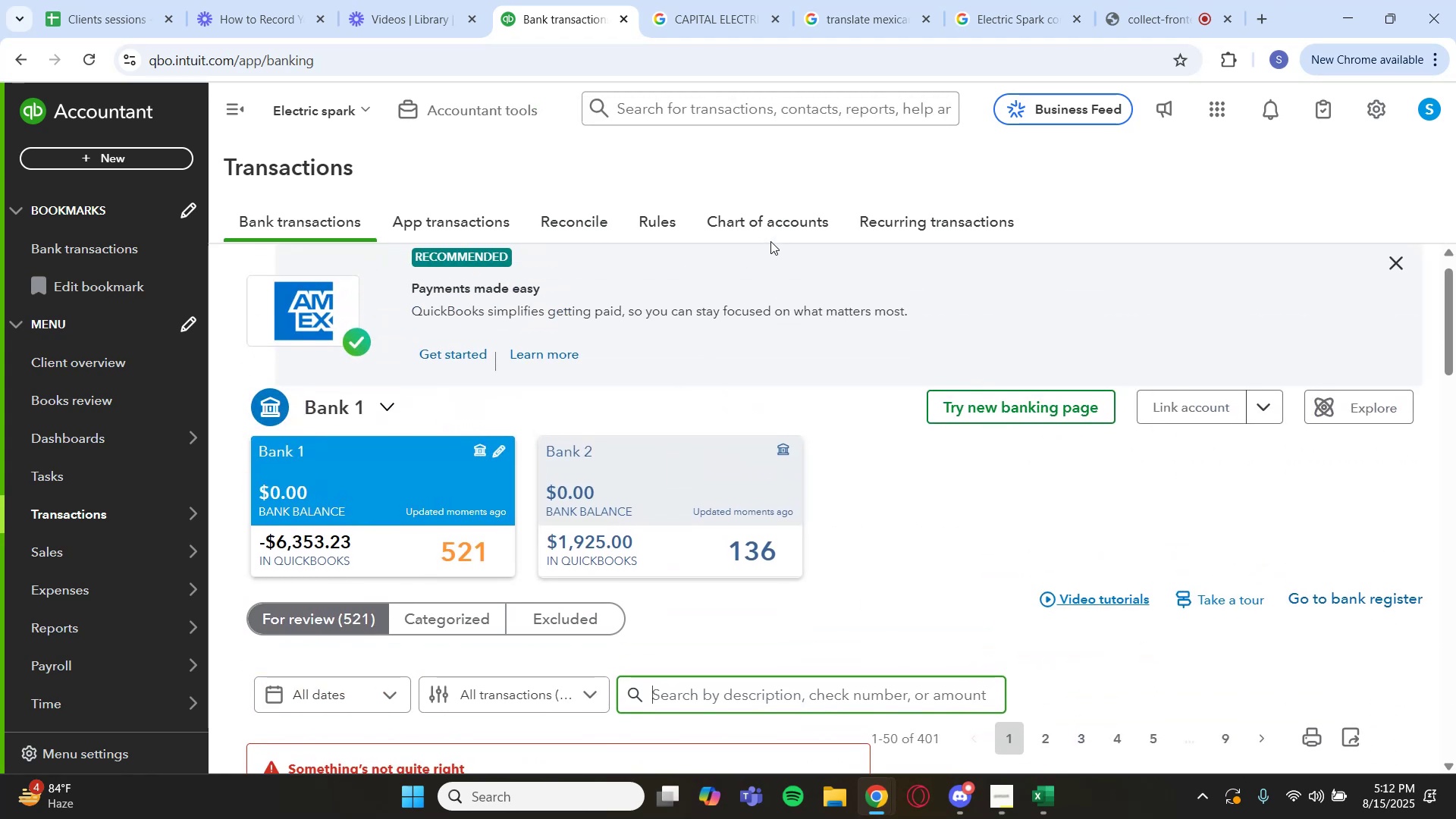 
left_click([778, 231])
 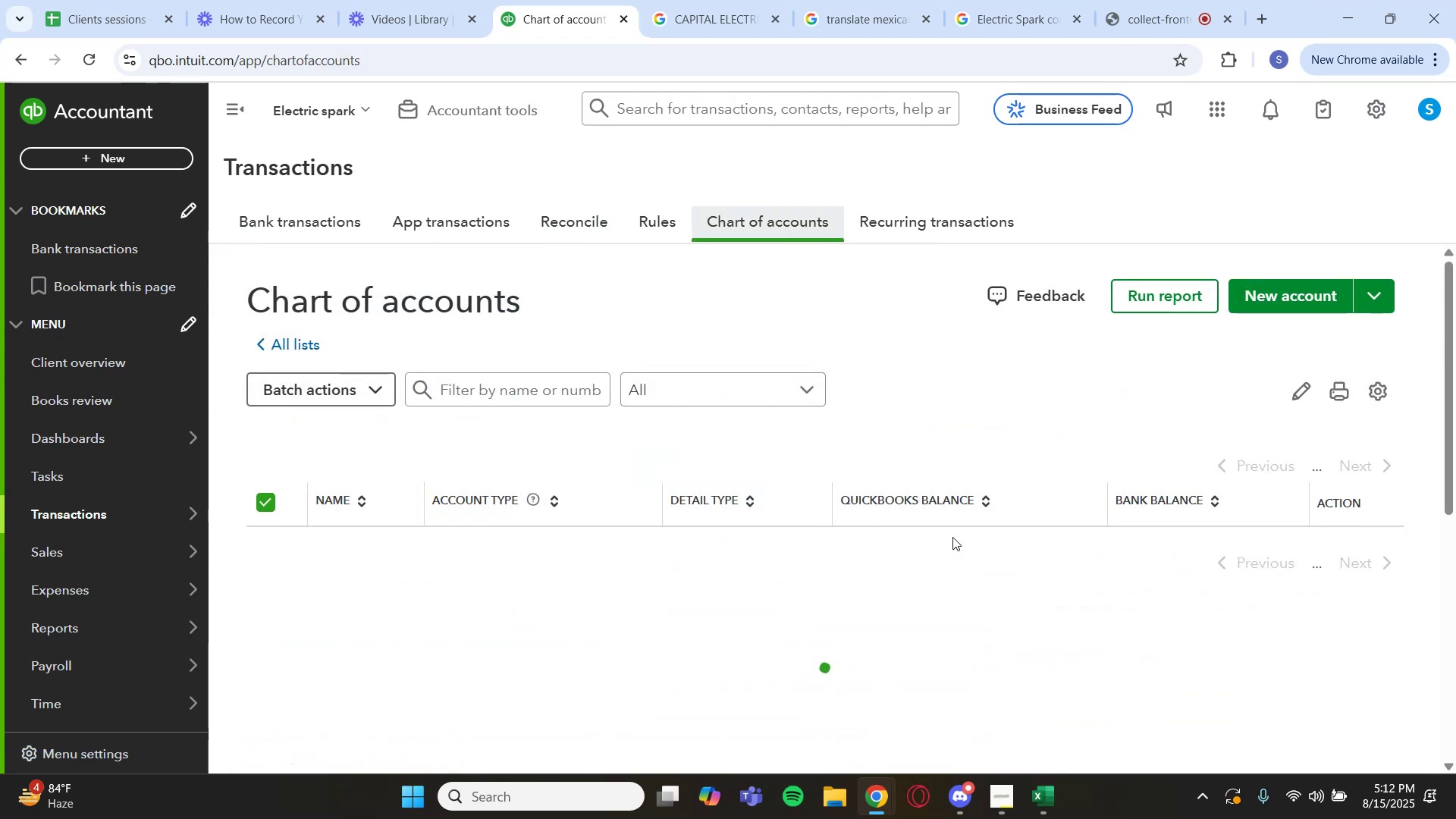 
scroll: coordinate [479, 529], scroll_direction: down, amount: 6.0
 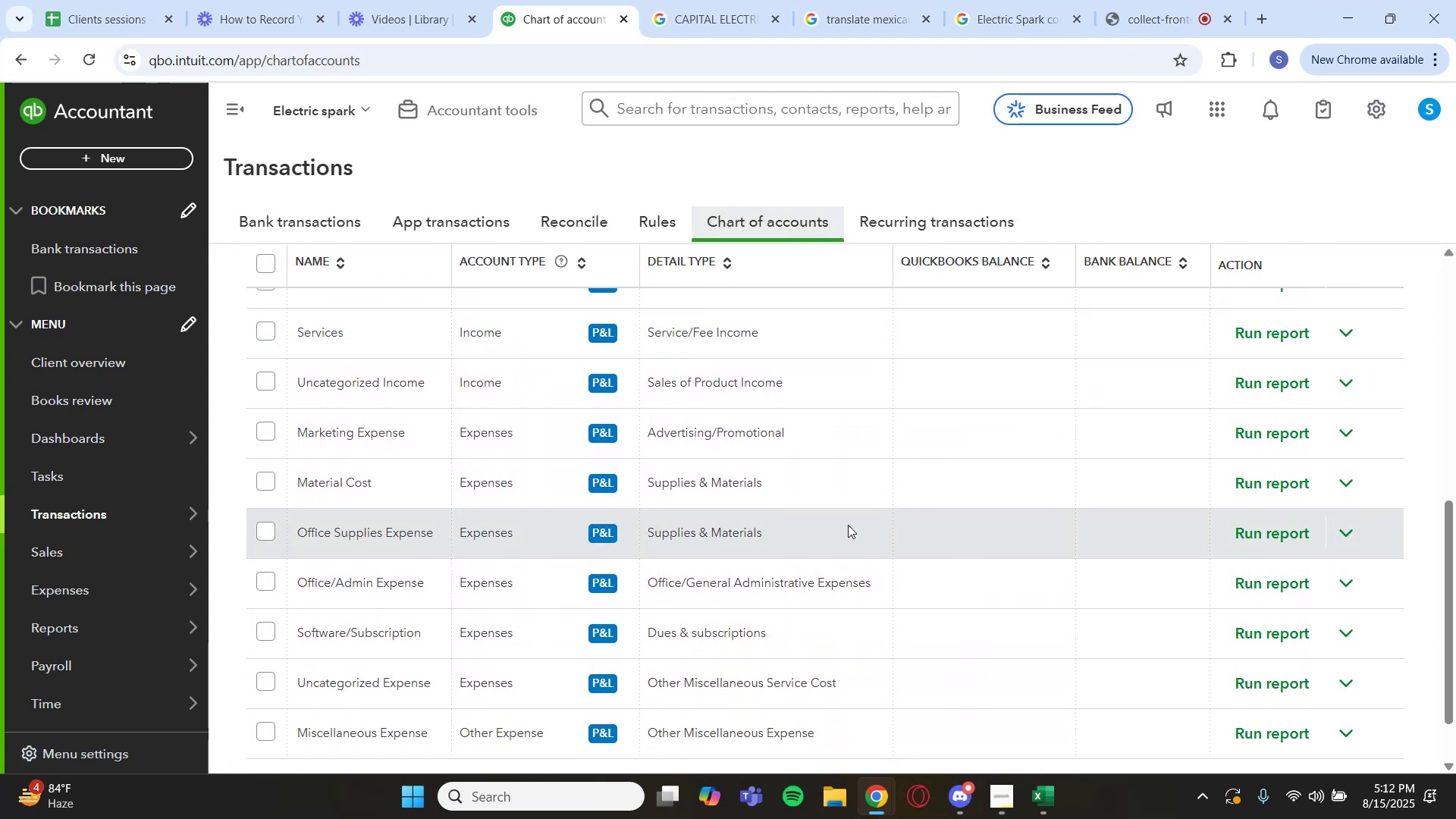 
scroll: coordinate [532, 383], scroll_direction: up, amount: 7.0
 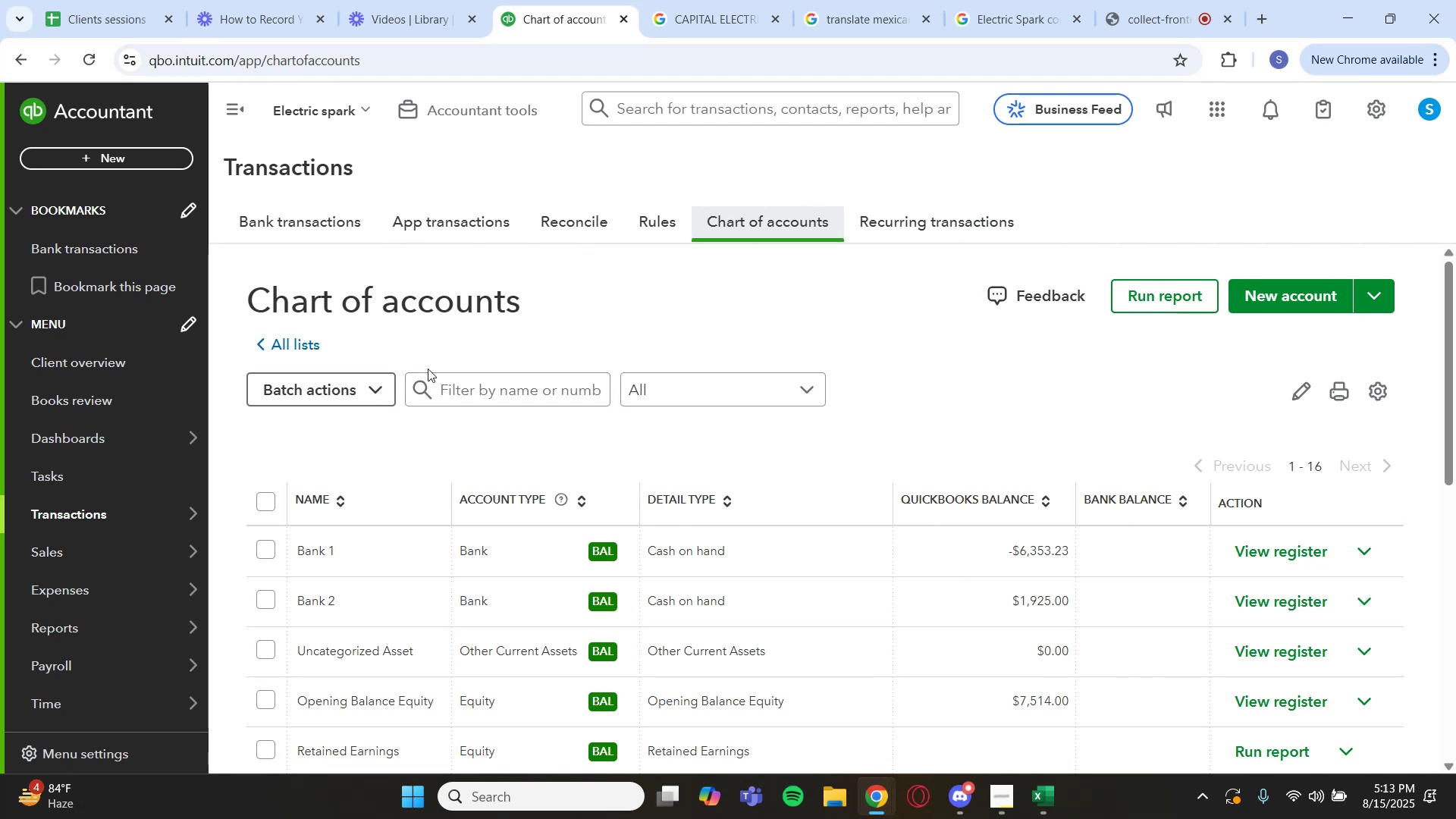 
left_click([296, 229])
 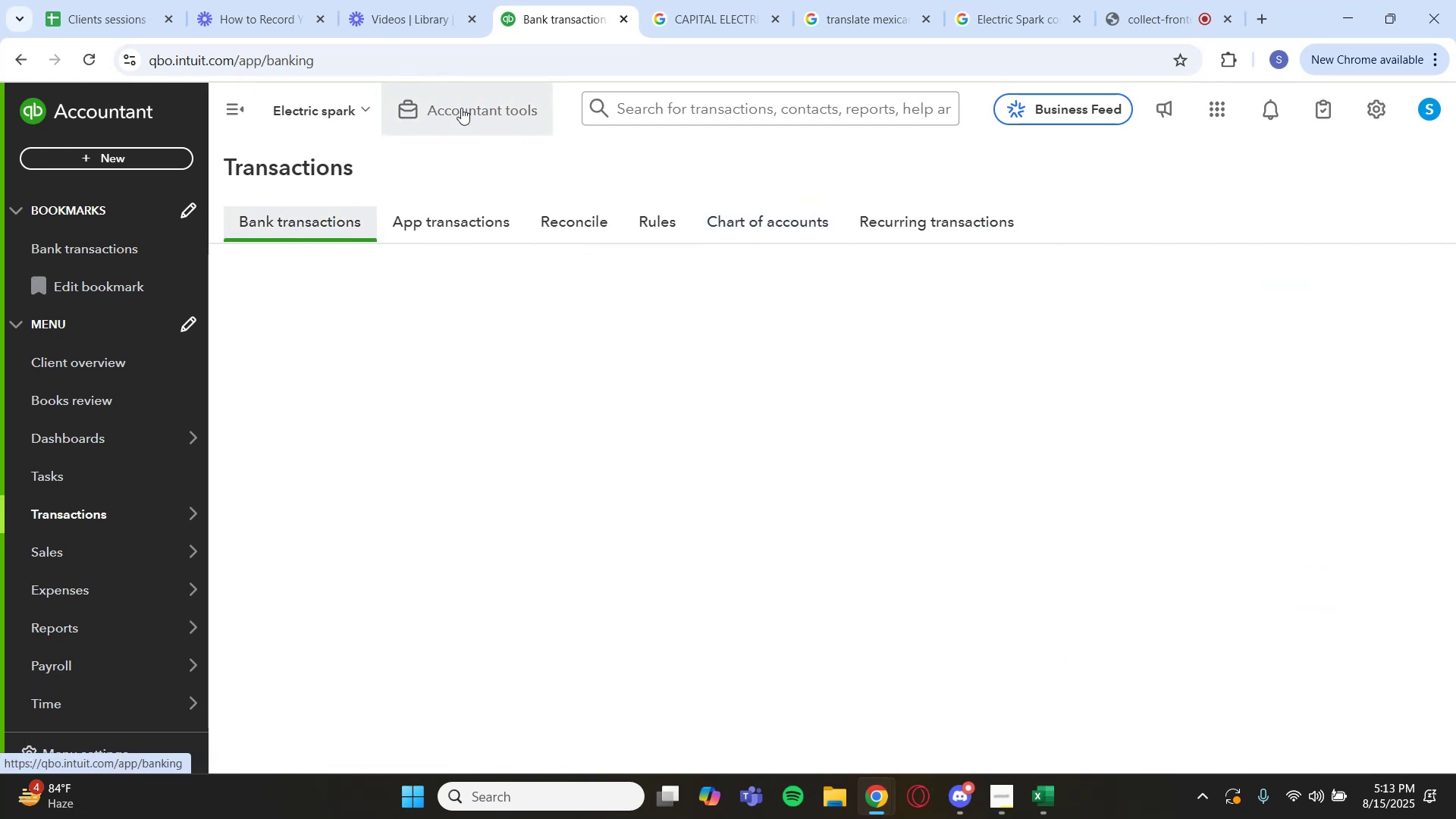 
wait(8.38)
 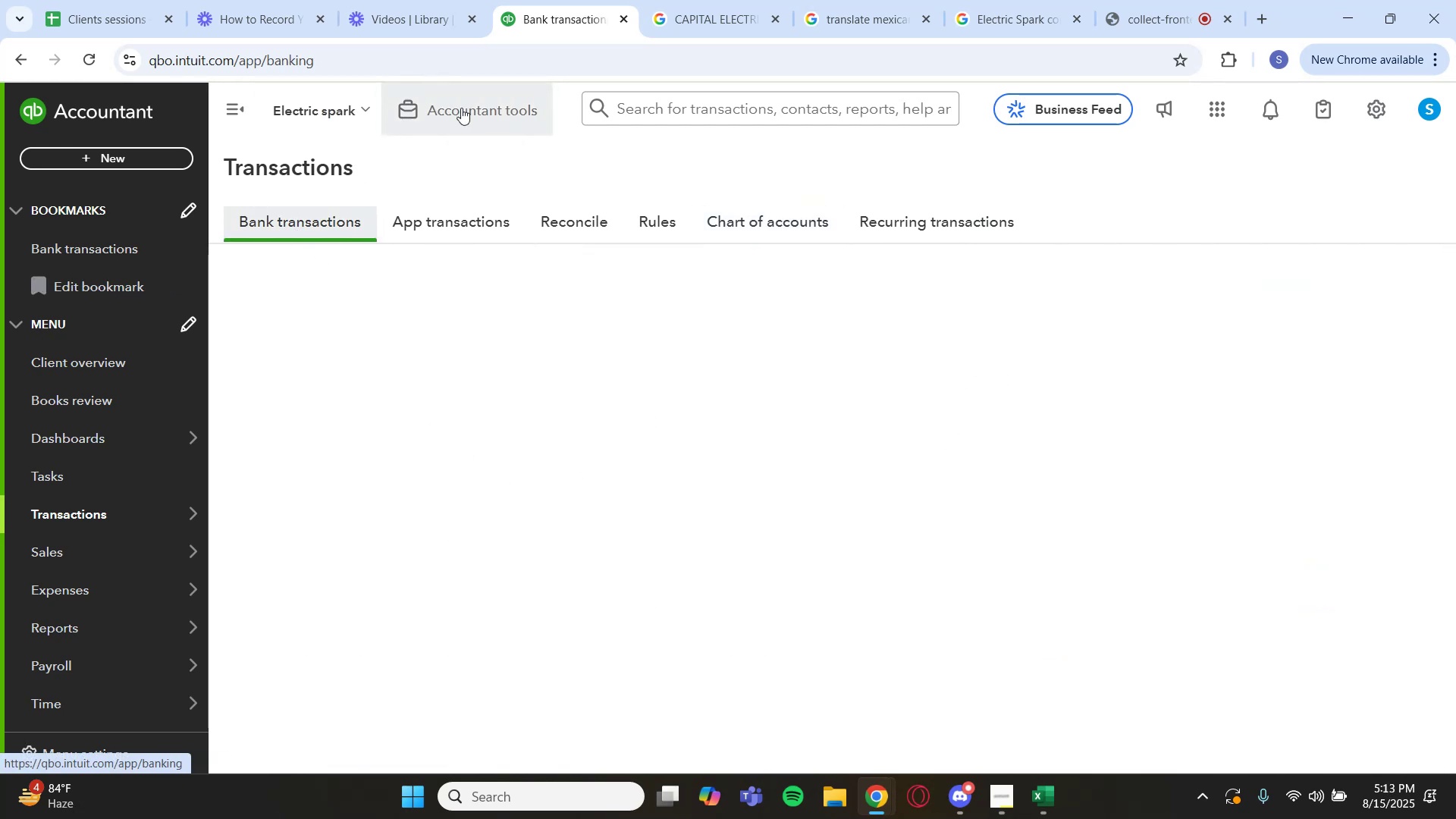 
mouse_move([463, 328])
 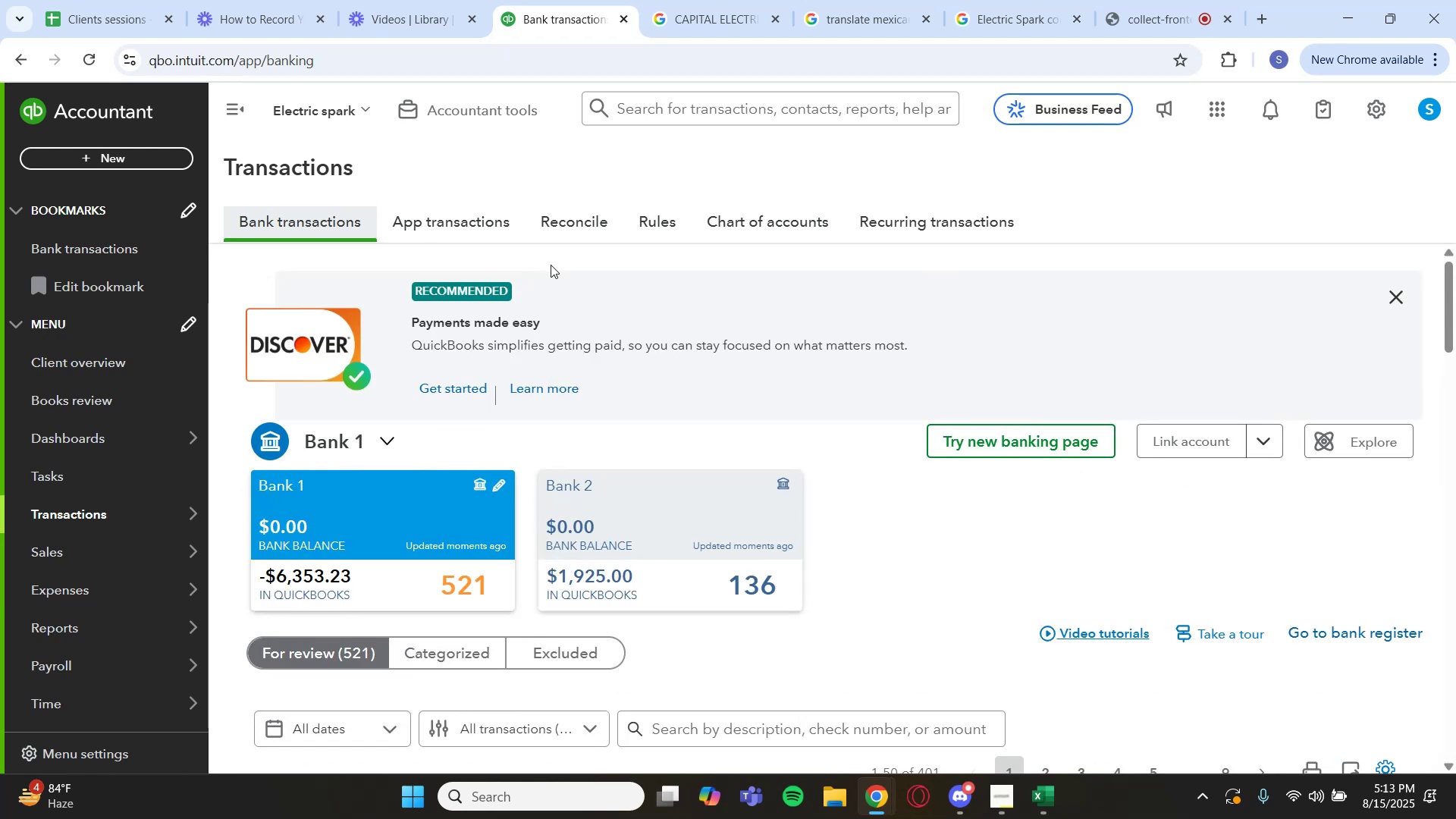 
scroll: coordinate [768, 482], scroll_direction: down, amount: 5.0
 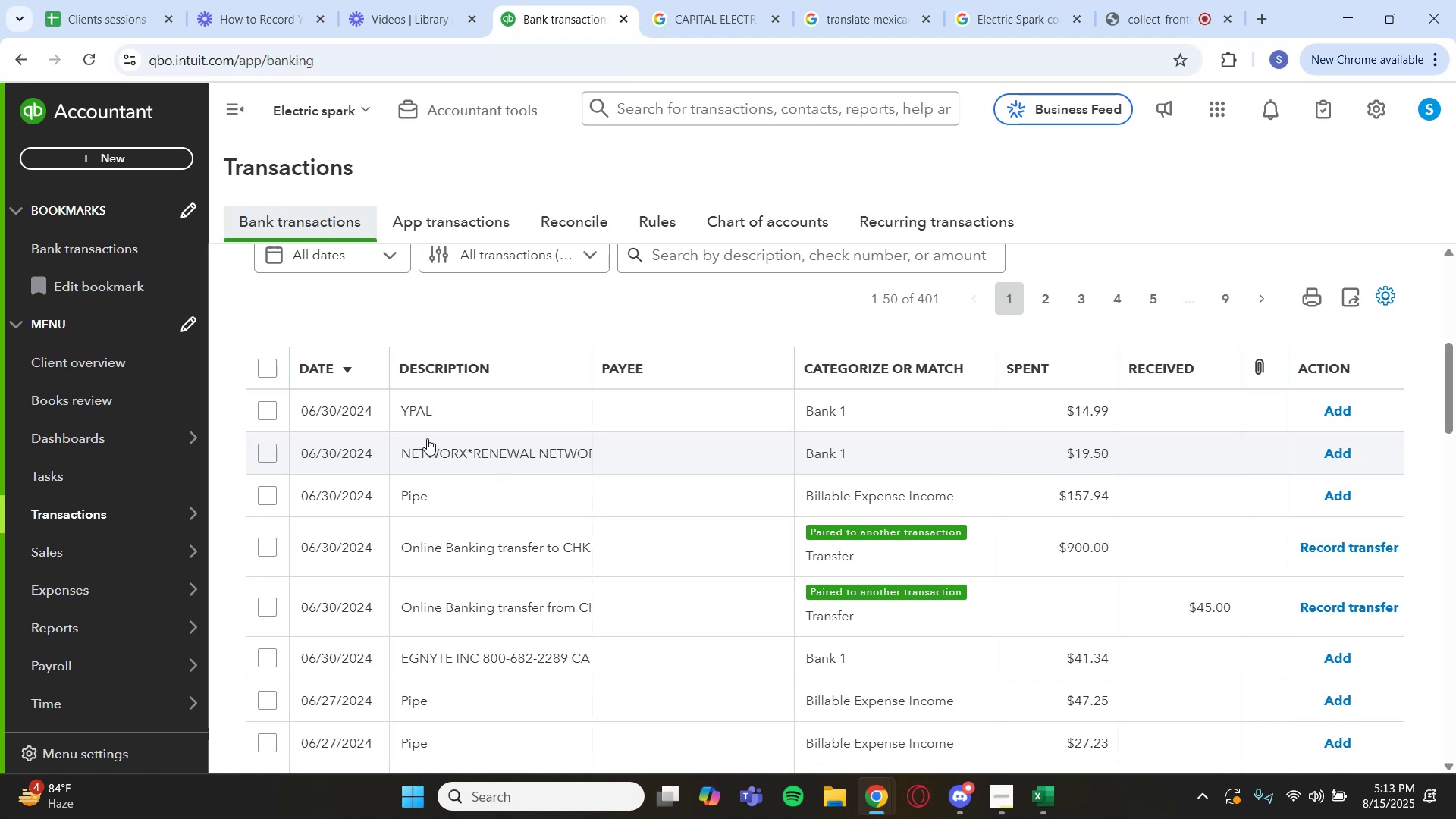 
wait(43.58)
 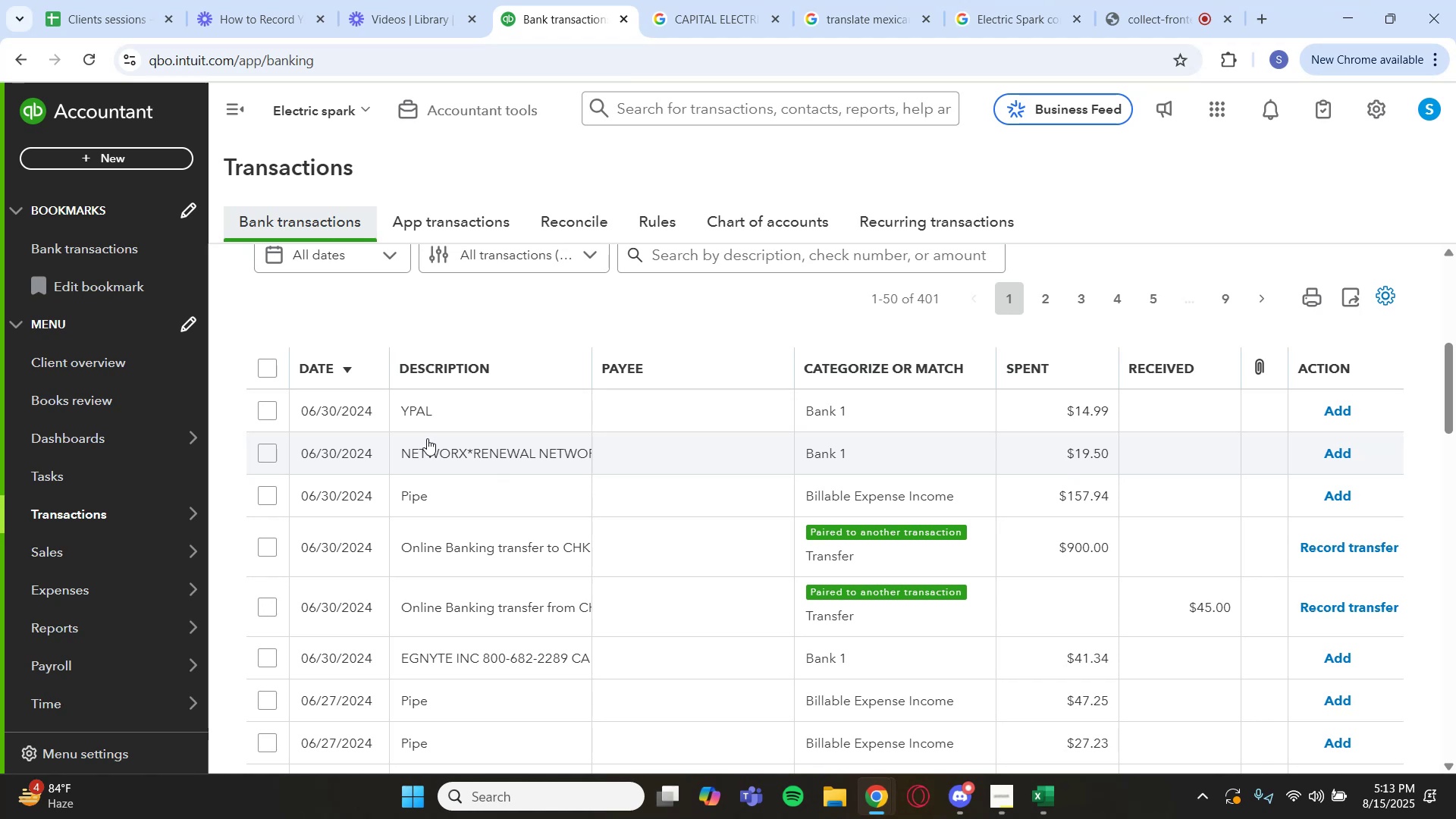 
left_click_drag(start_coordinate=[347, 700], to_coordinate=[378, 698])
 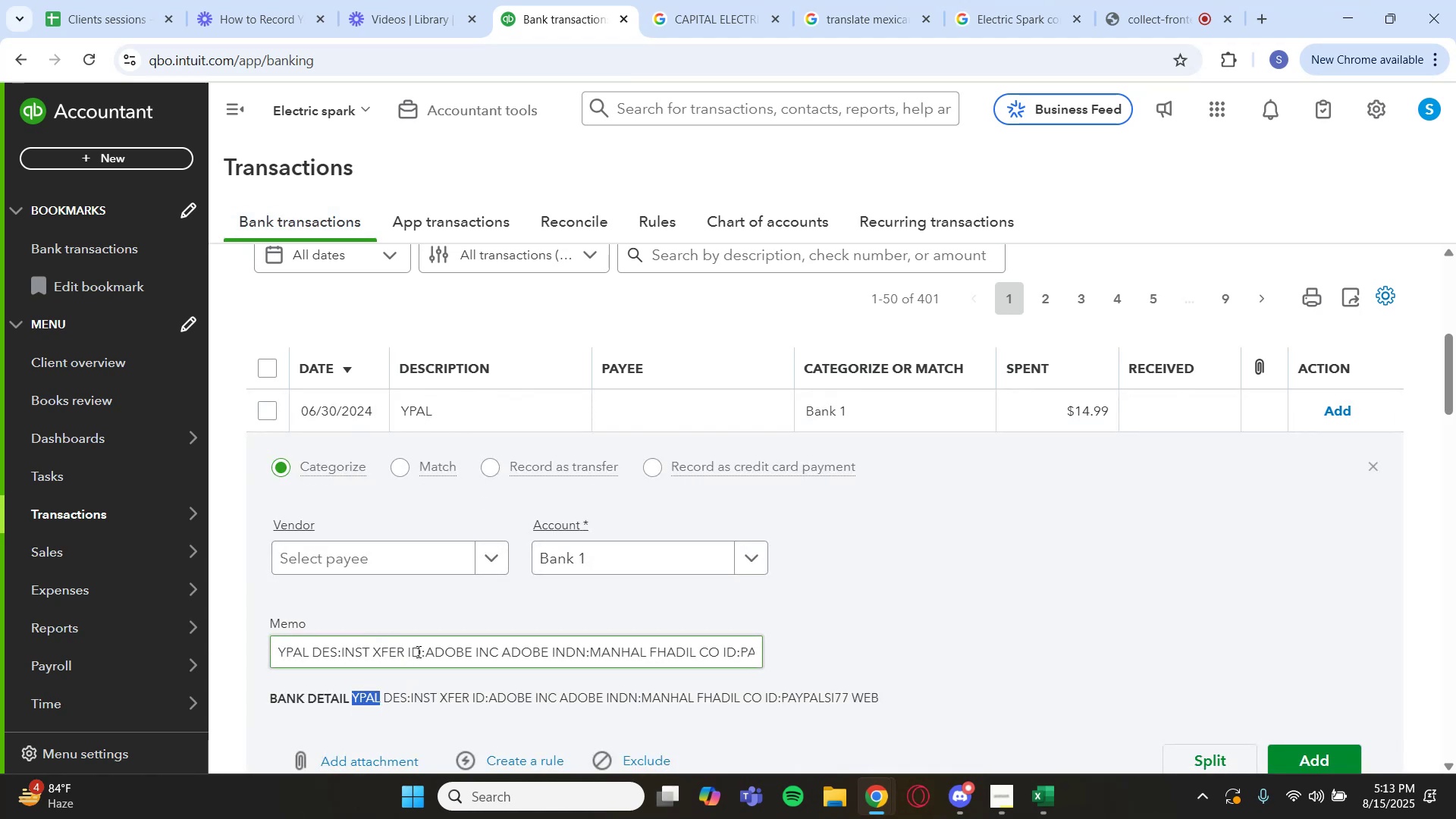 
key(Control+C)
 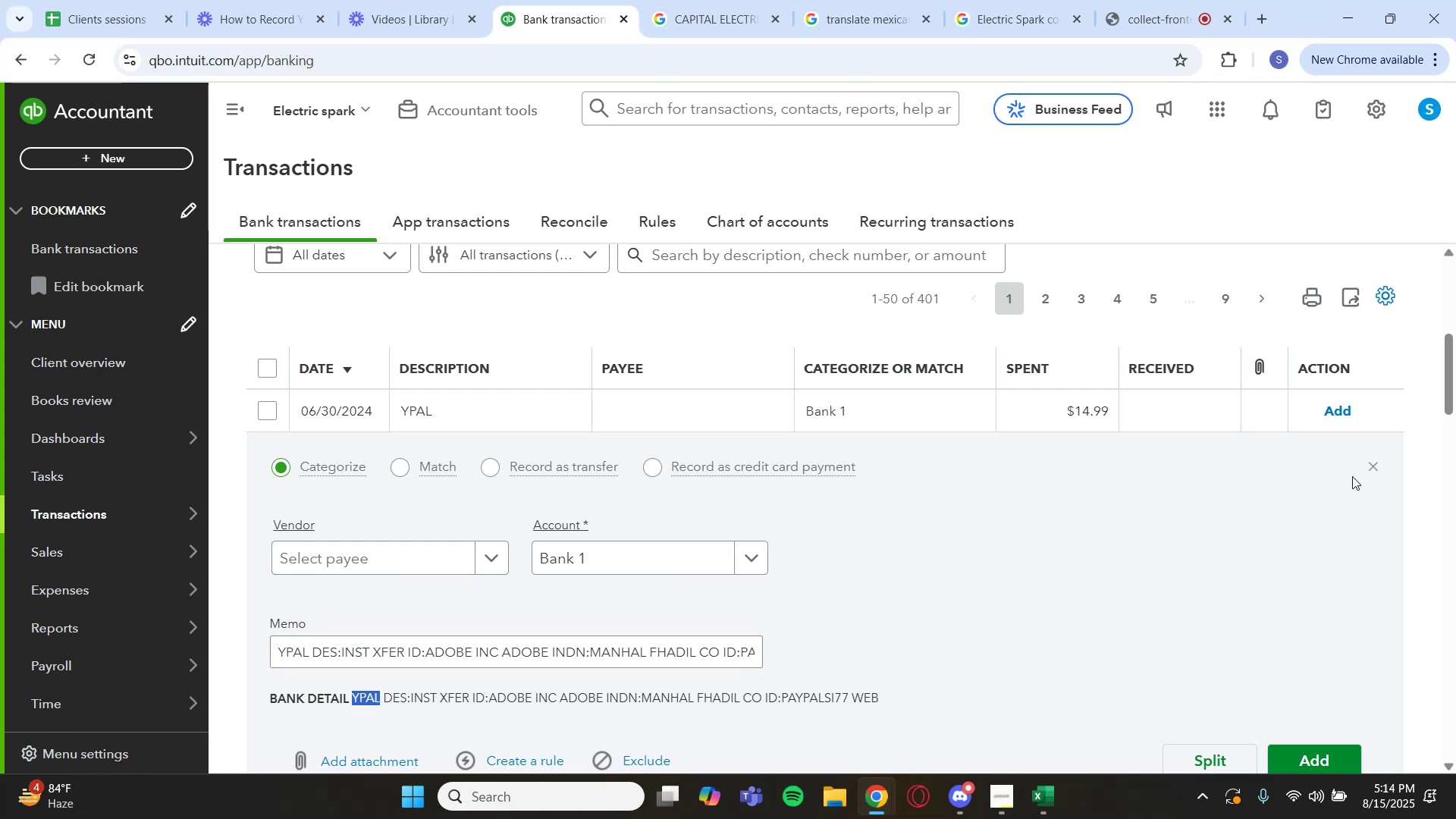 
left_click([1376, 472])
 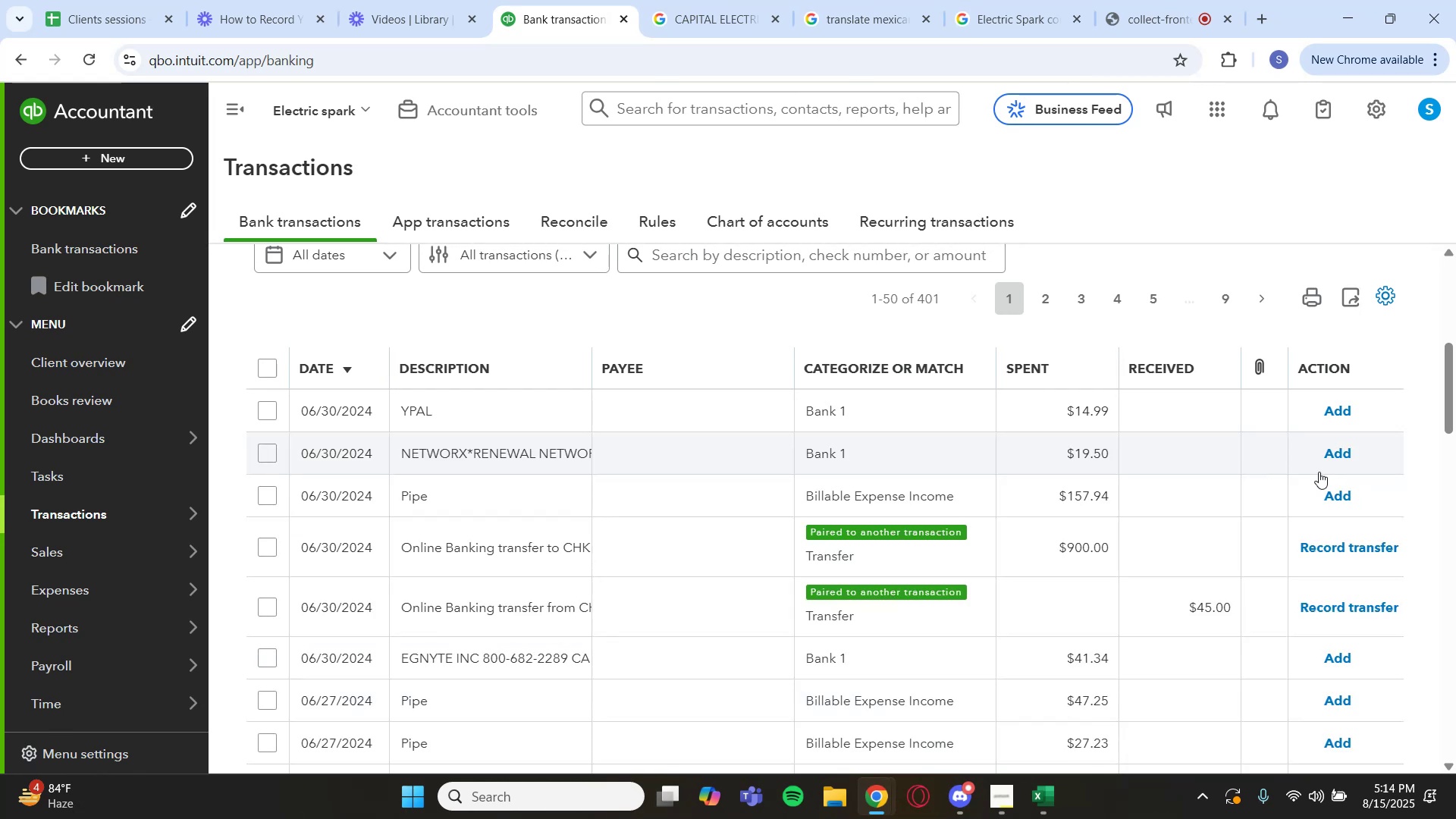 
scroll: coordinate [1026, 398], scroll_direction: up, amount: 2.0
 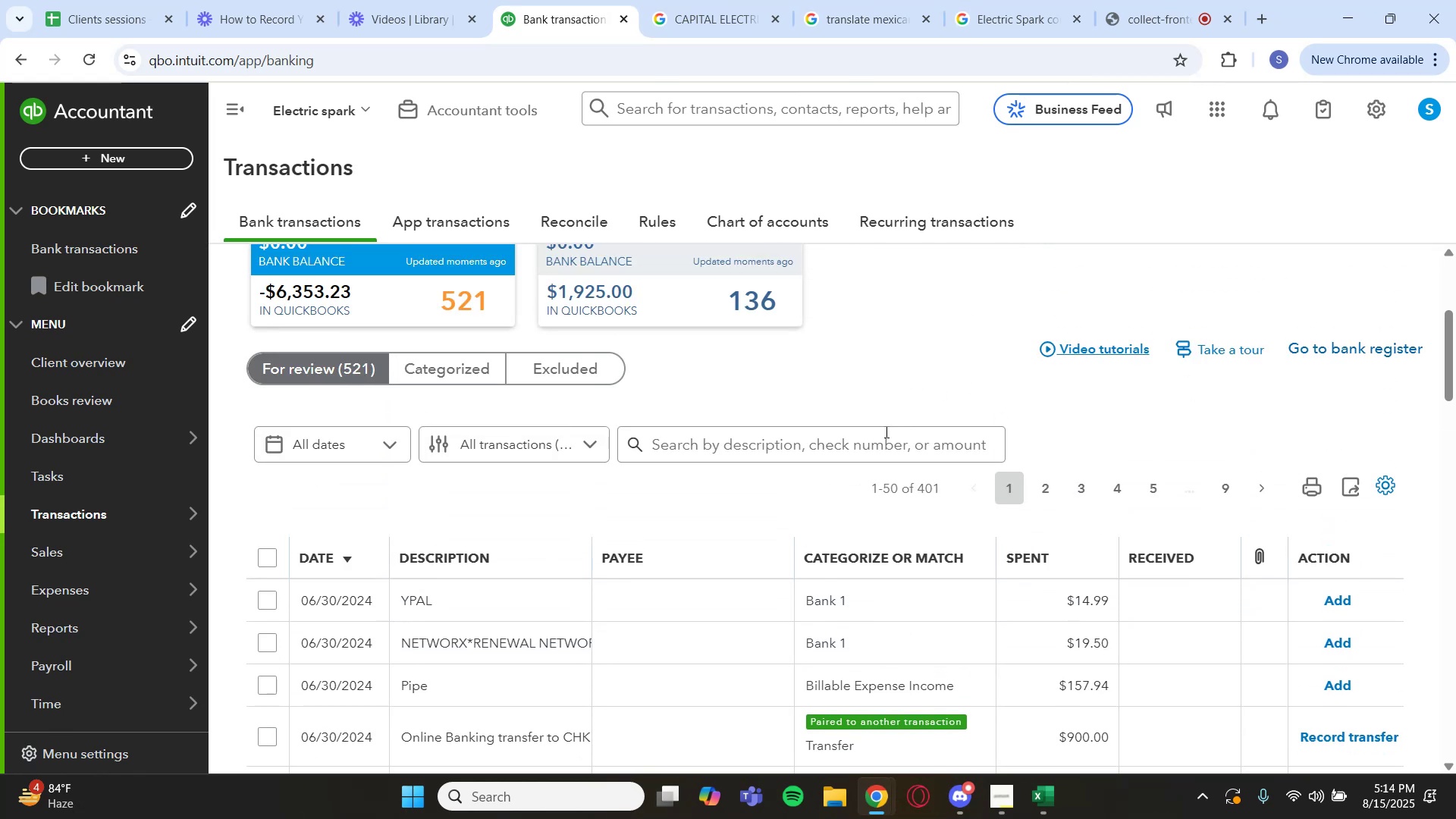 
left_click([880, 439])
 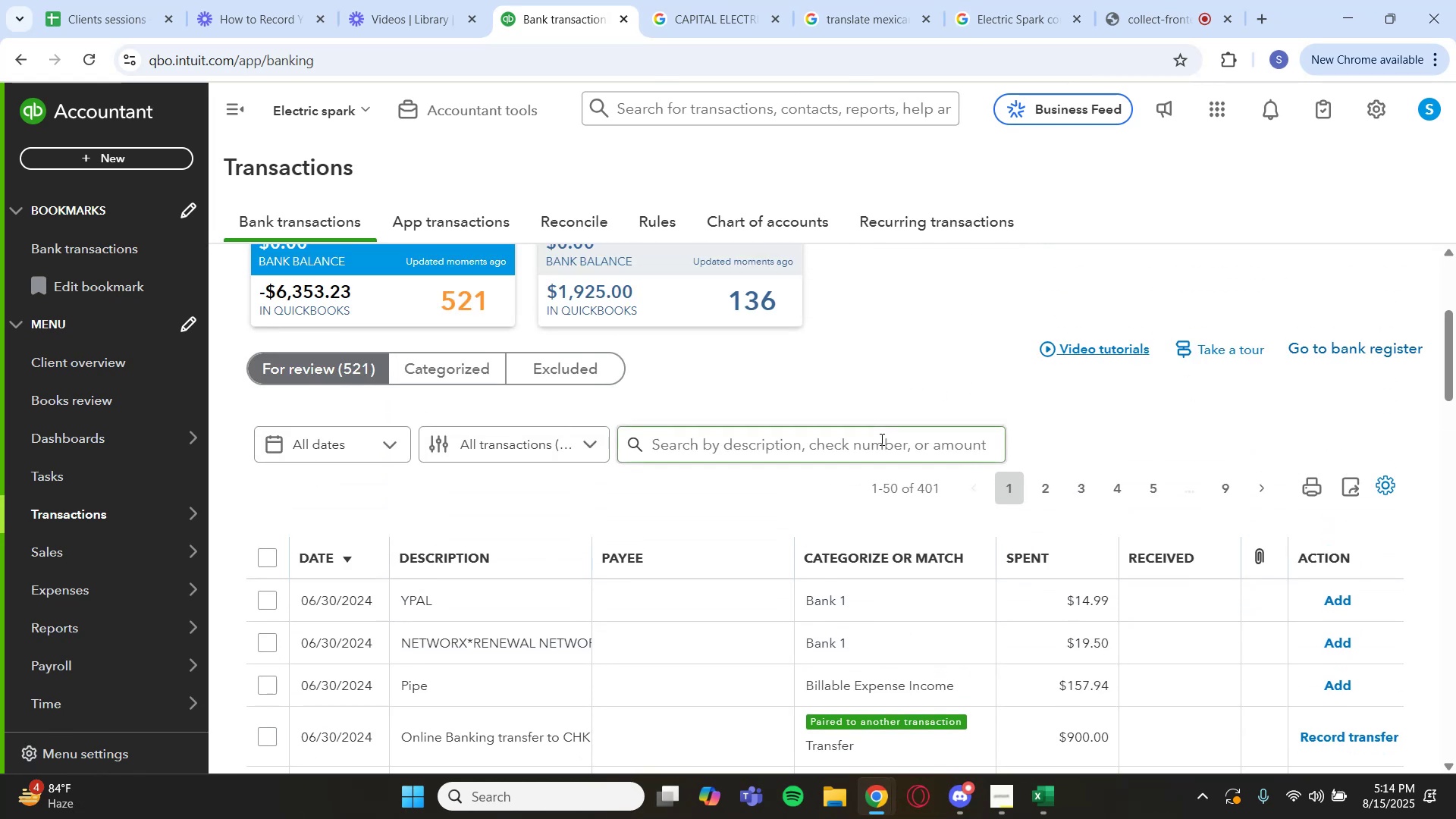 
key(Control+V)
 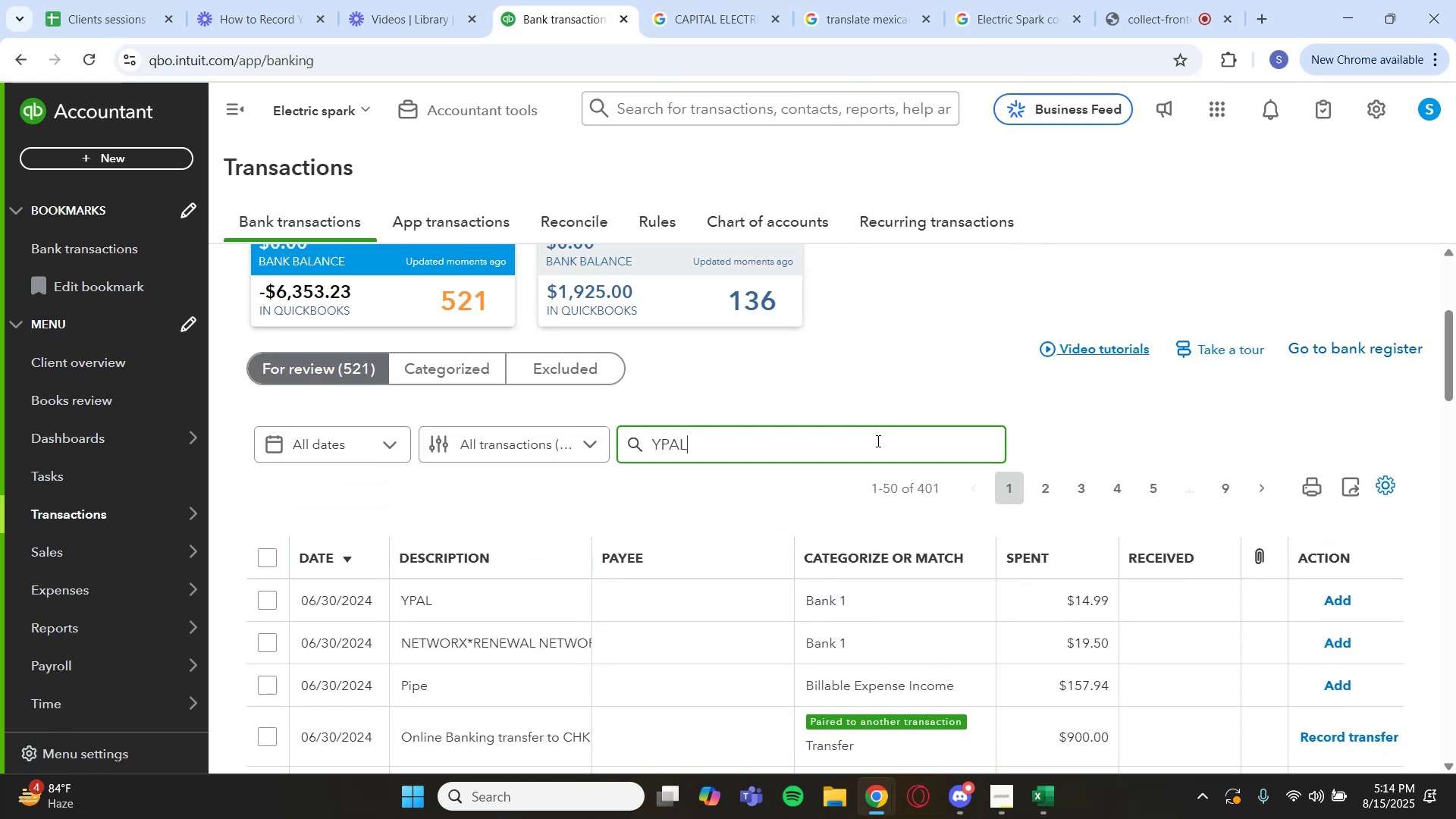 
key(Enter)
 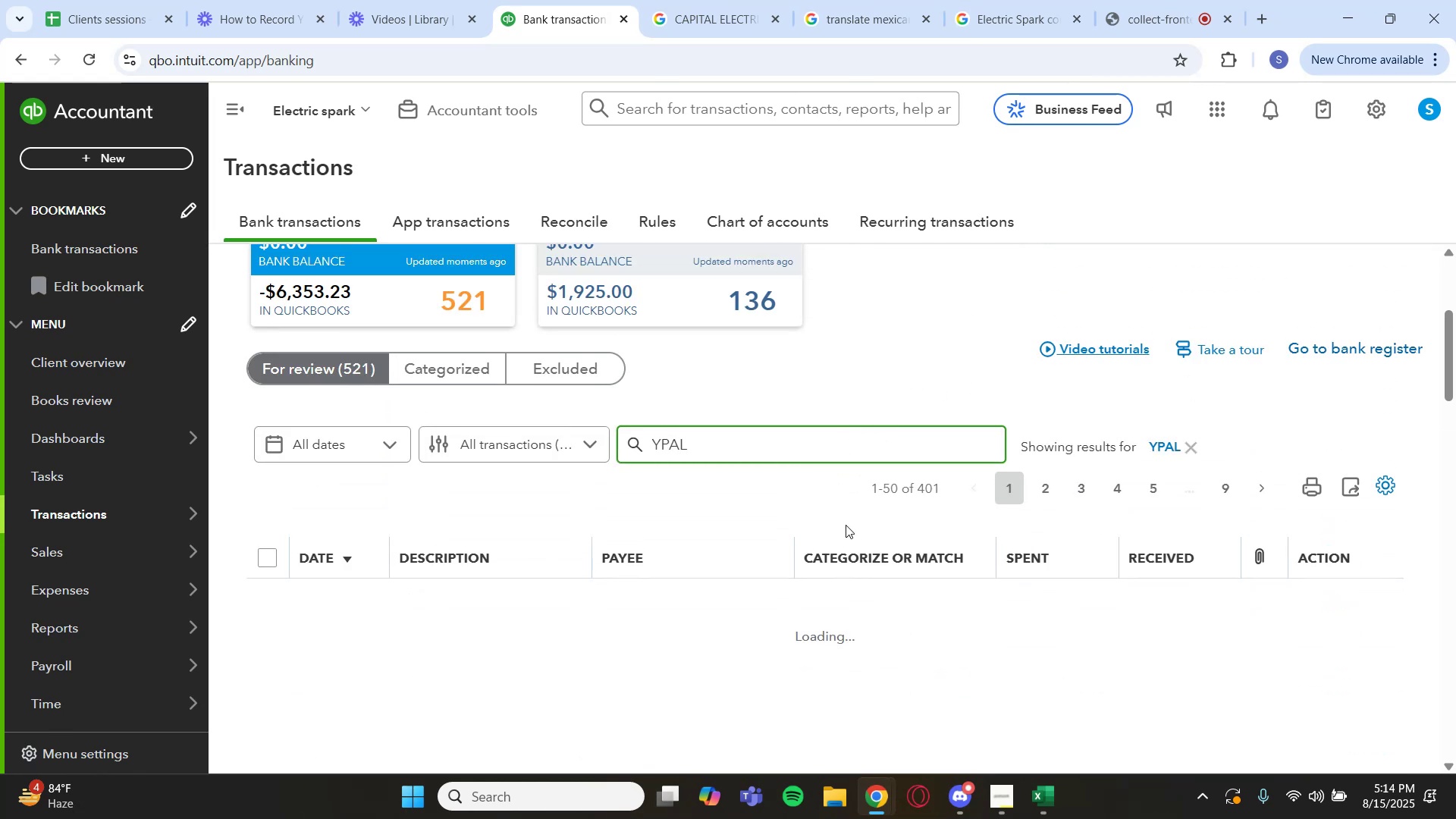 
scroll: coordinate [546, 492], scroll_direction: down, amount: 4.0
 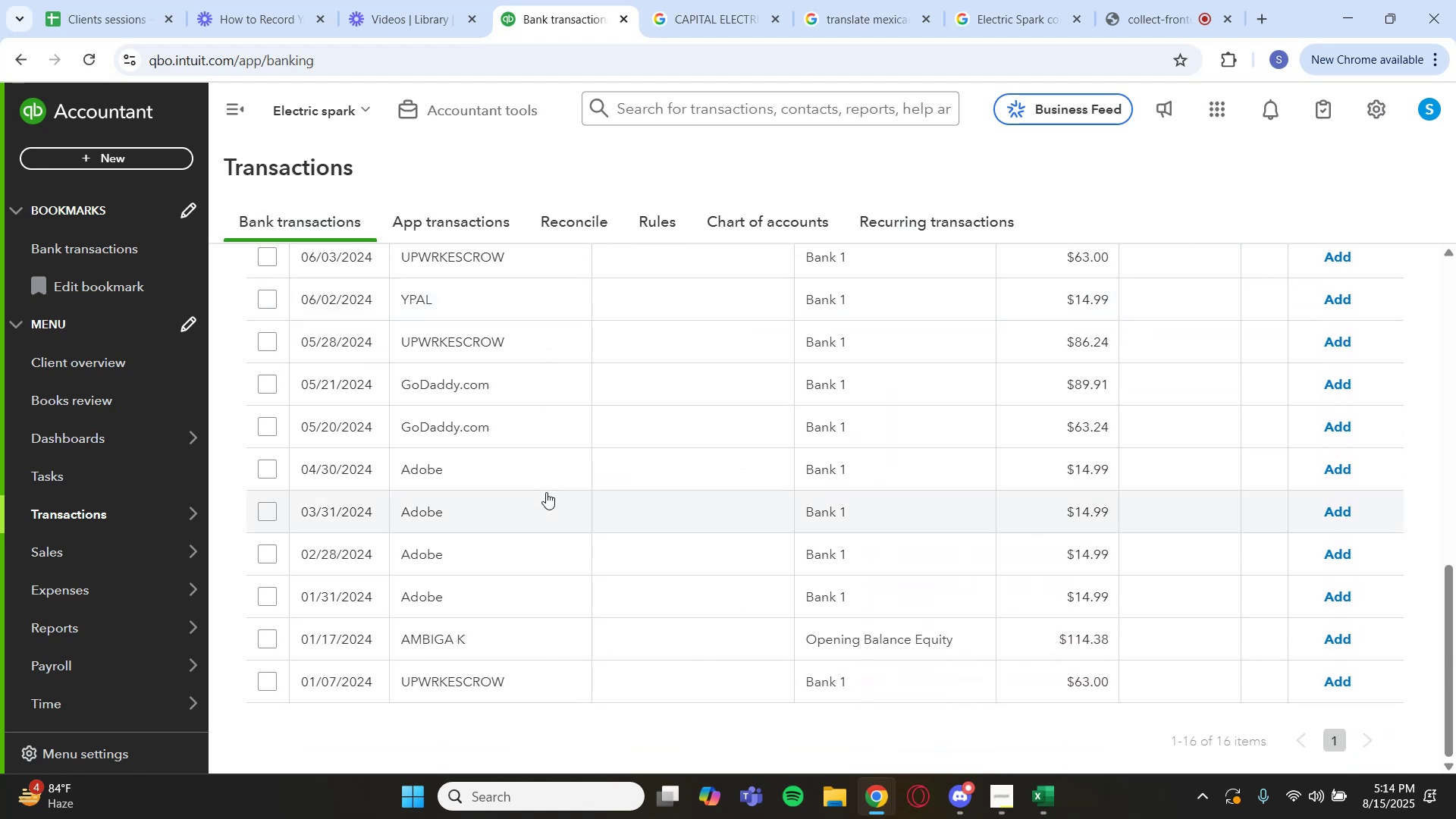 
scroll: coordinate [521, 475], scroll_direction: up, amount: 4.0
 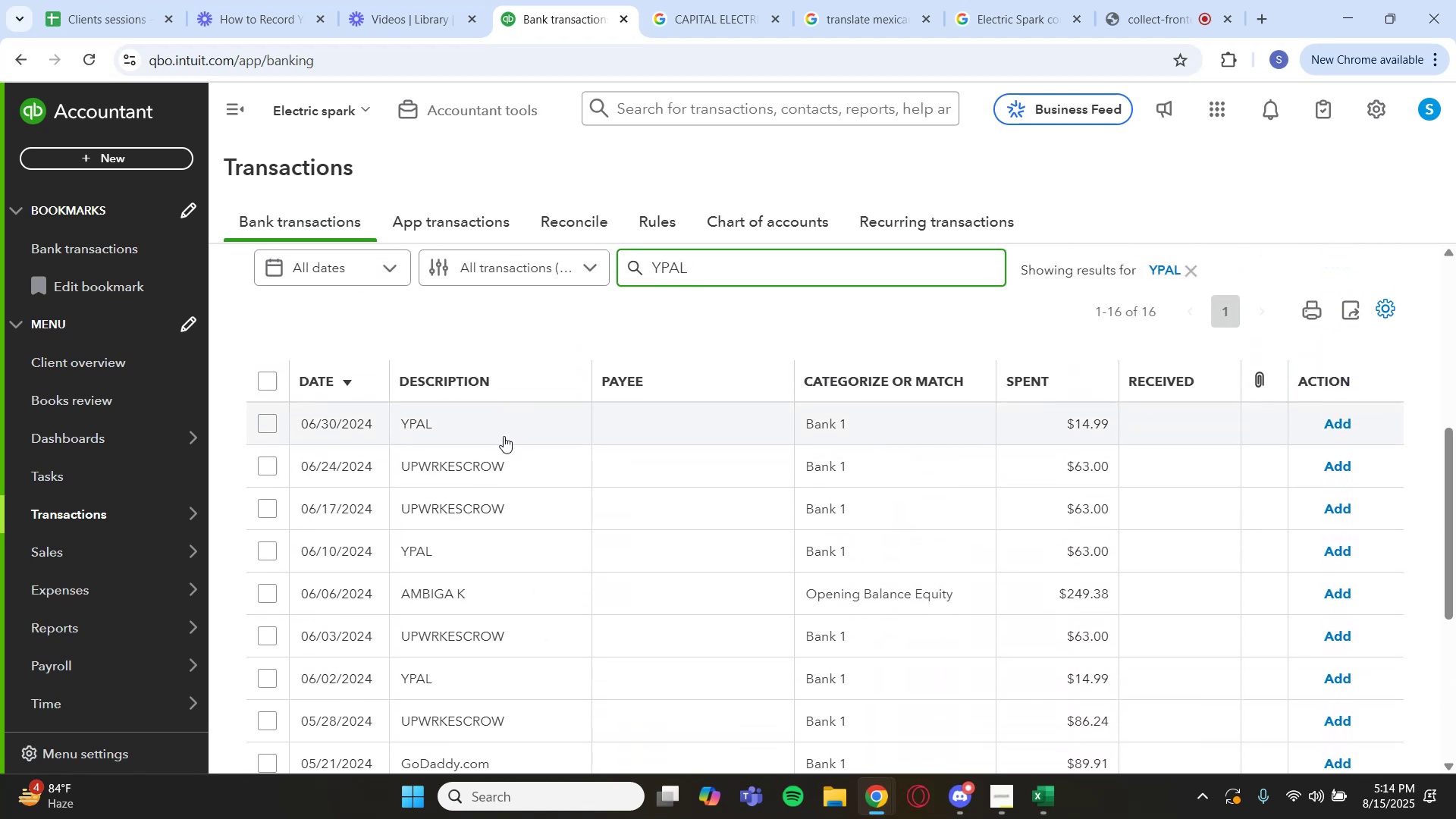 
mouse_move([507, 506])
 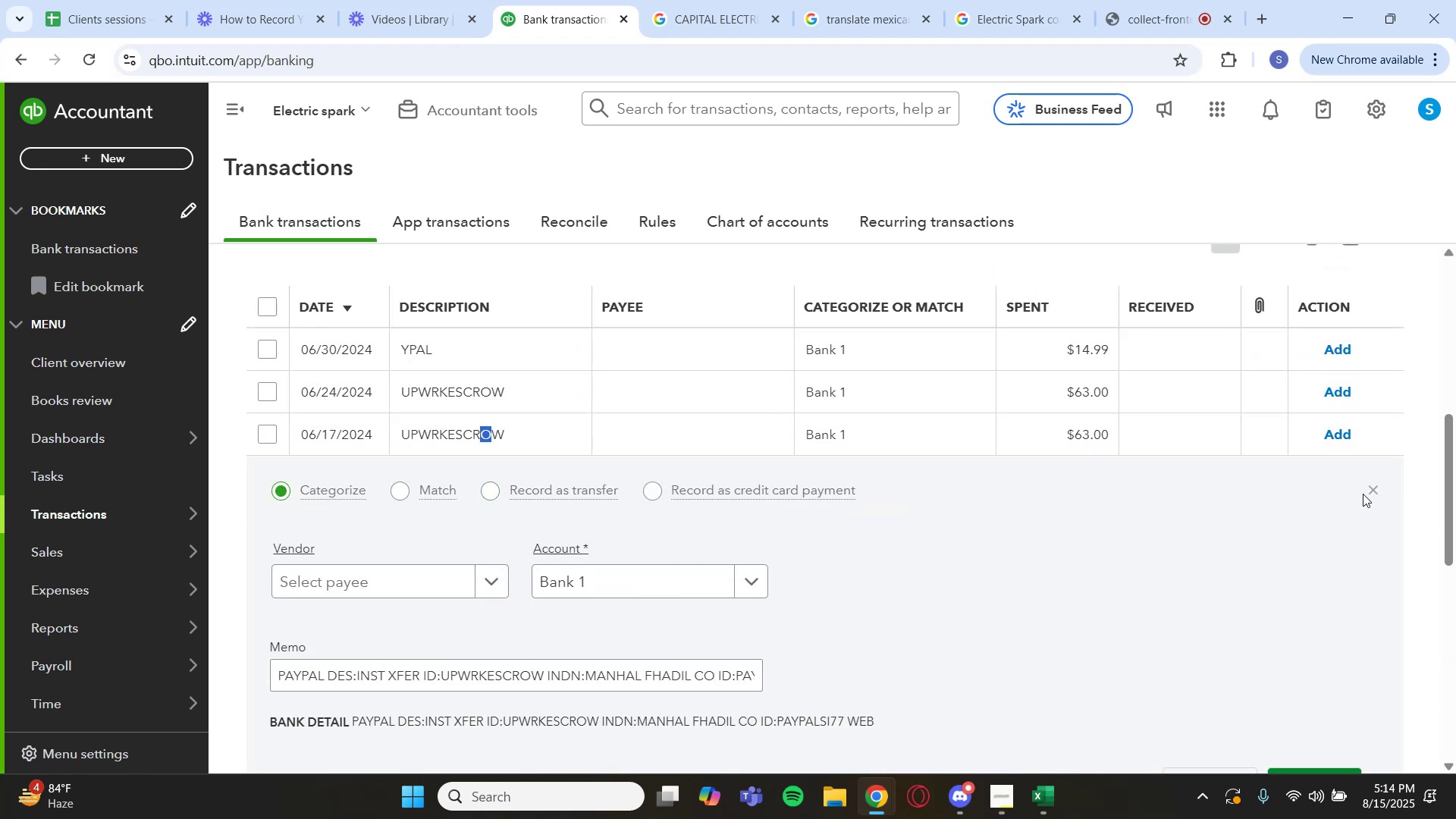 
left_click([1368, 491])
 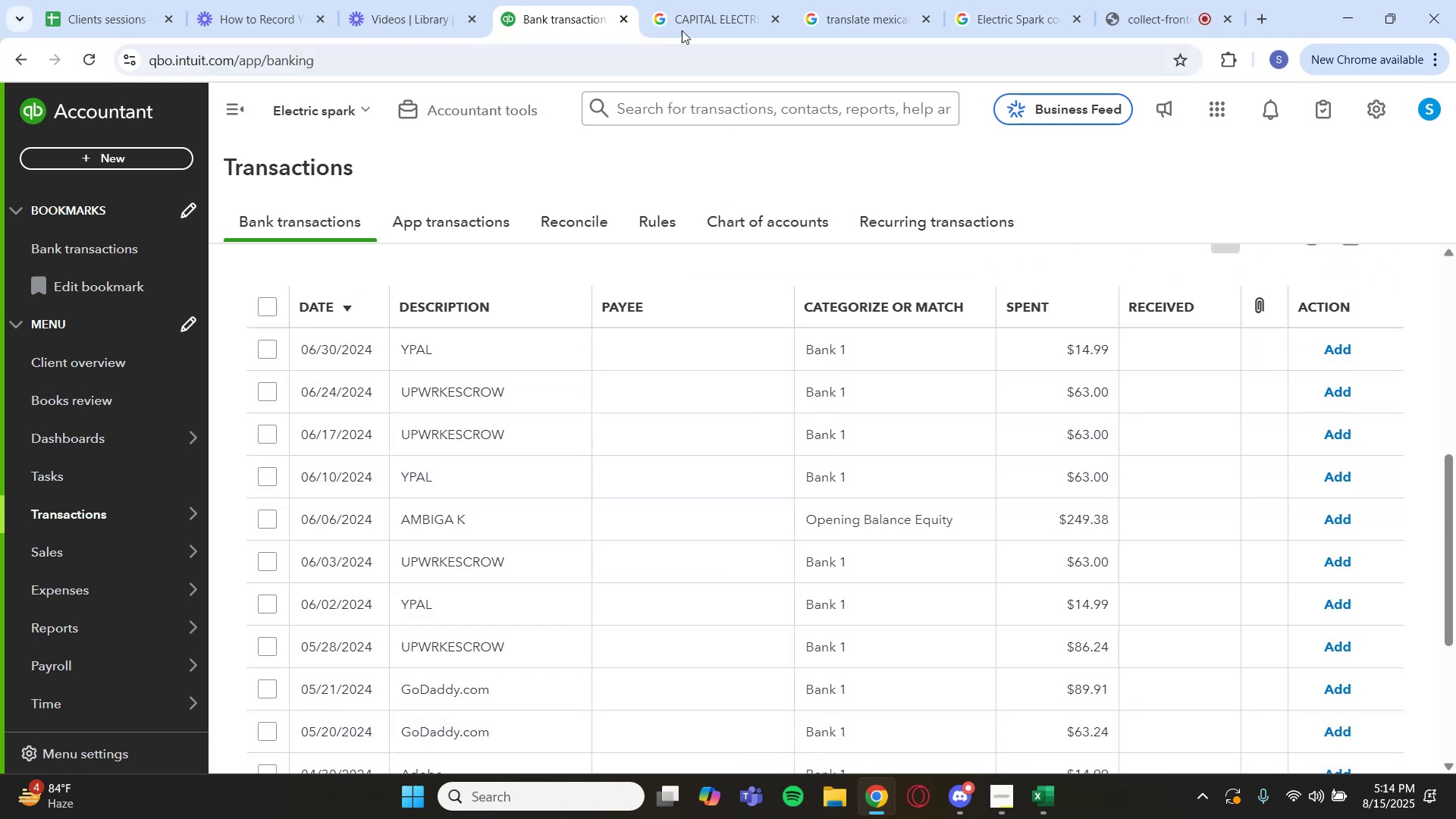 
left_click([677, 17])
 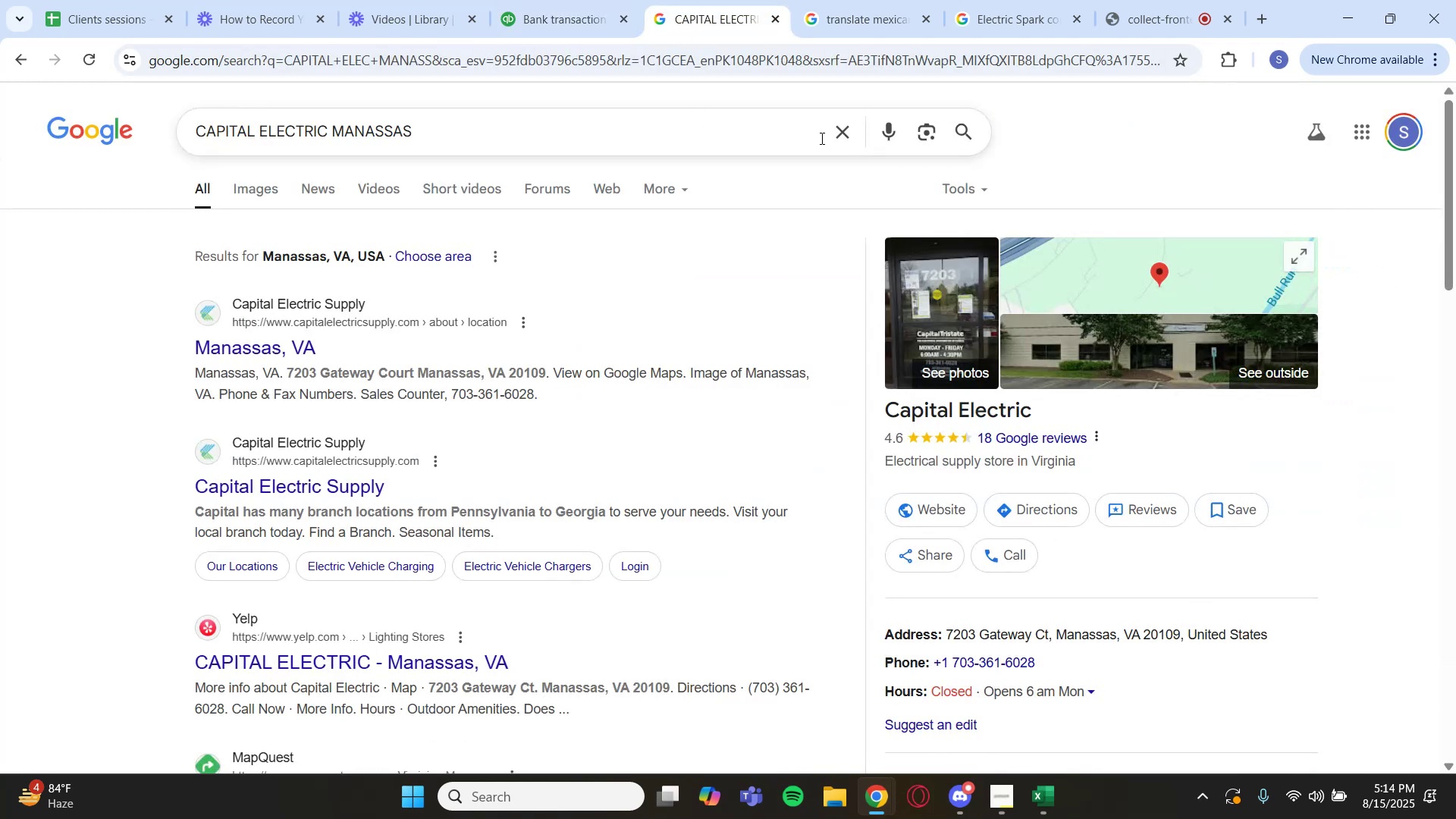 
key(Control+V)
 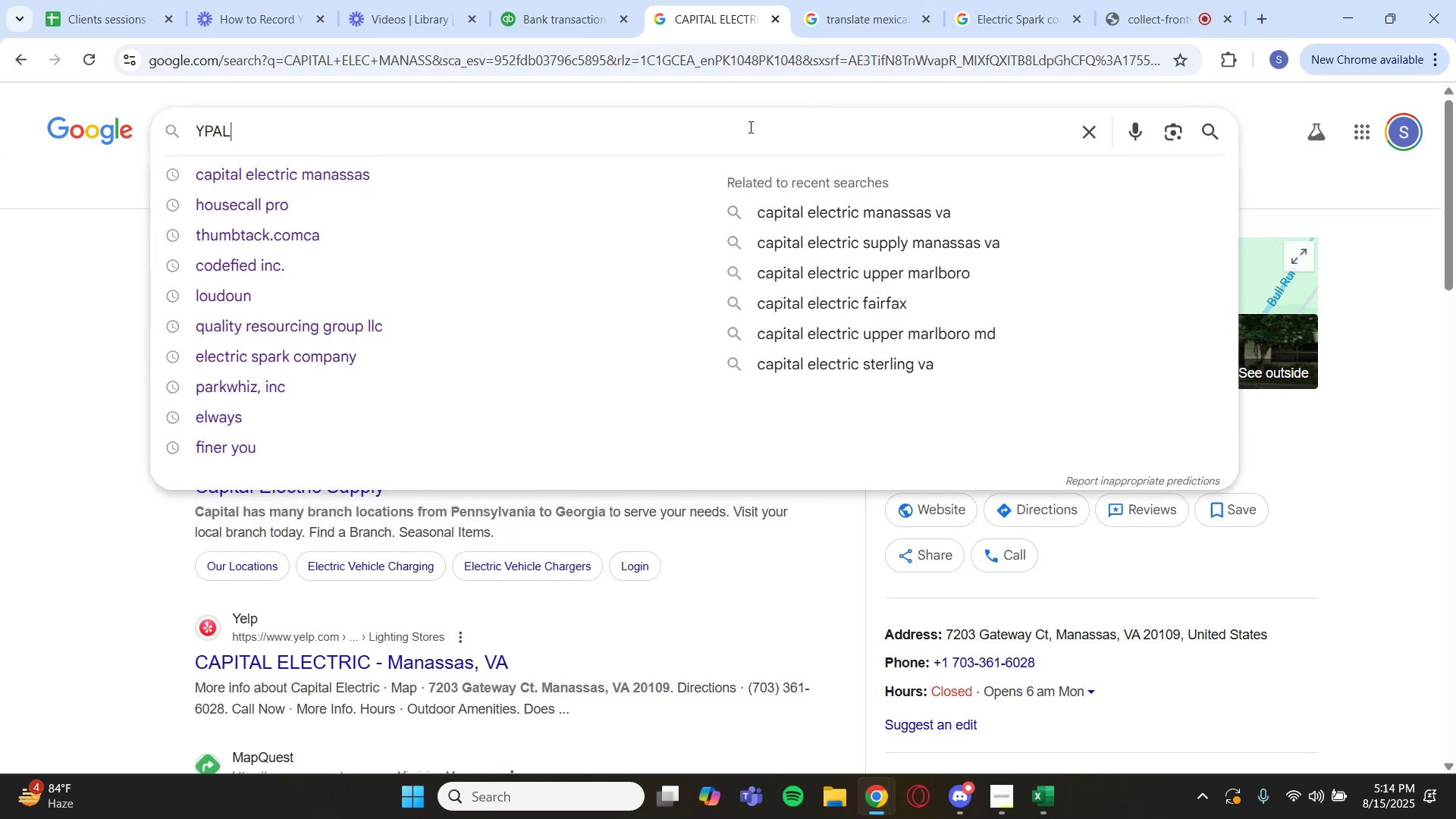 
key(Enter)
 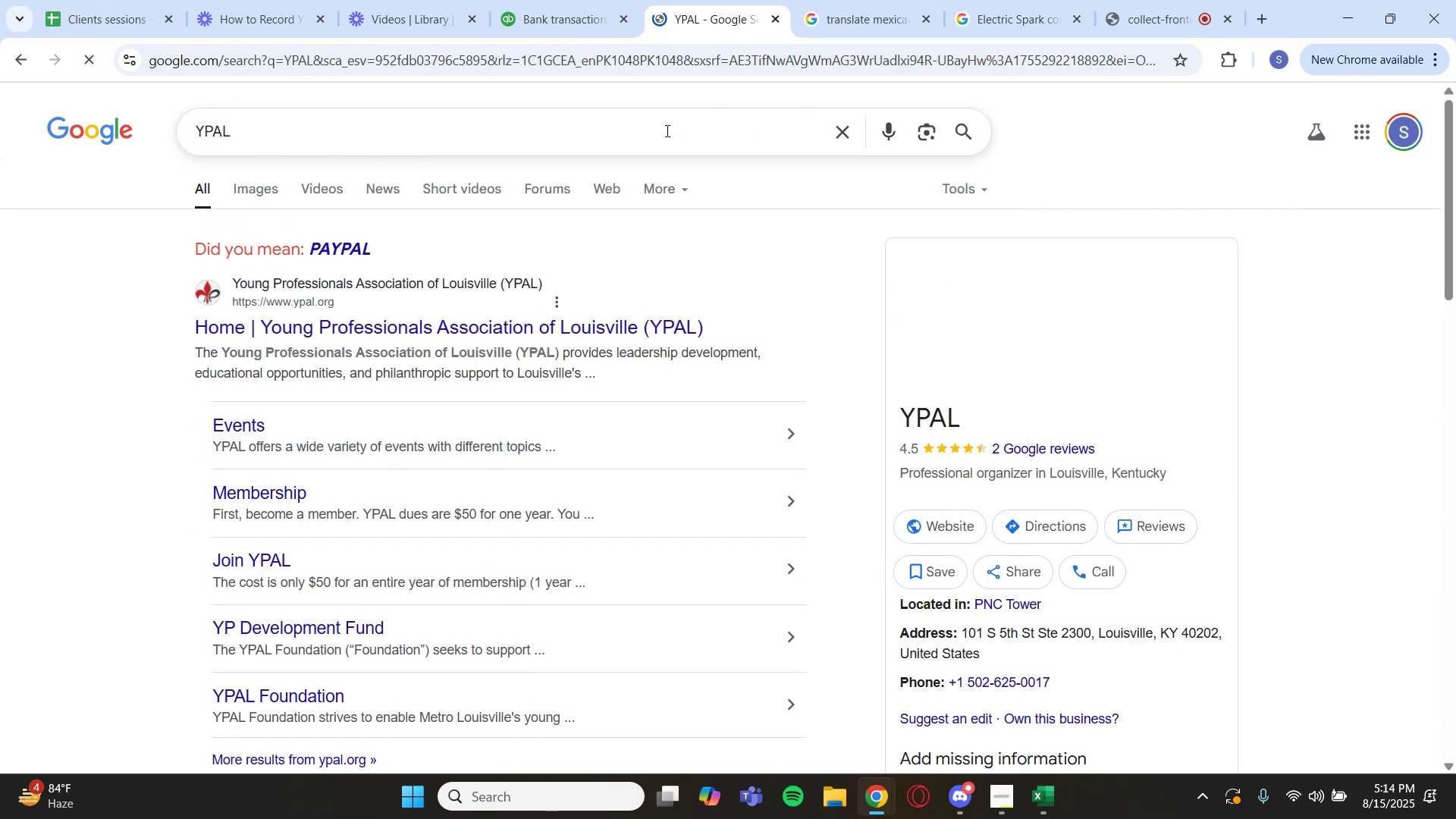 
left_click([579, 12])
 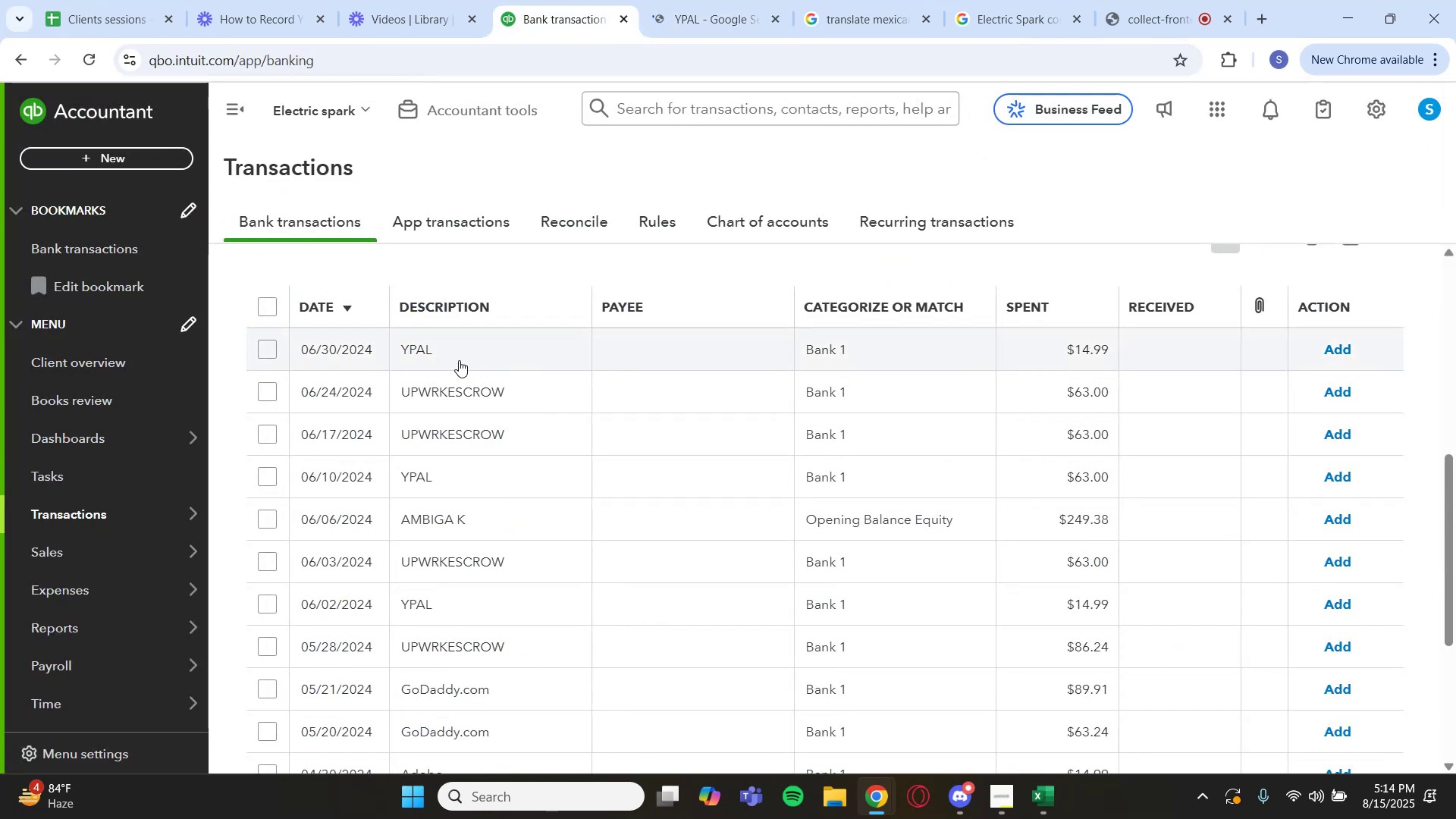 
left_click([459, 360])
 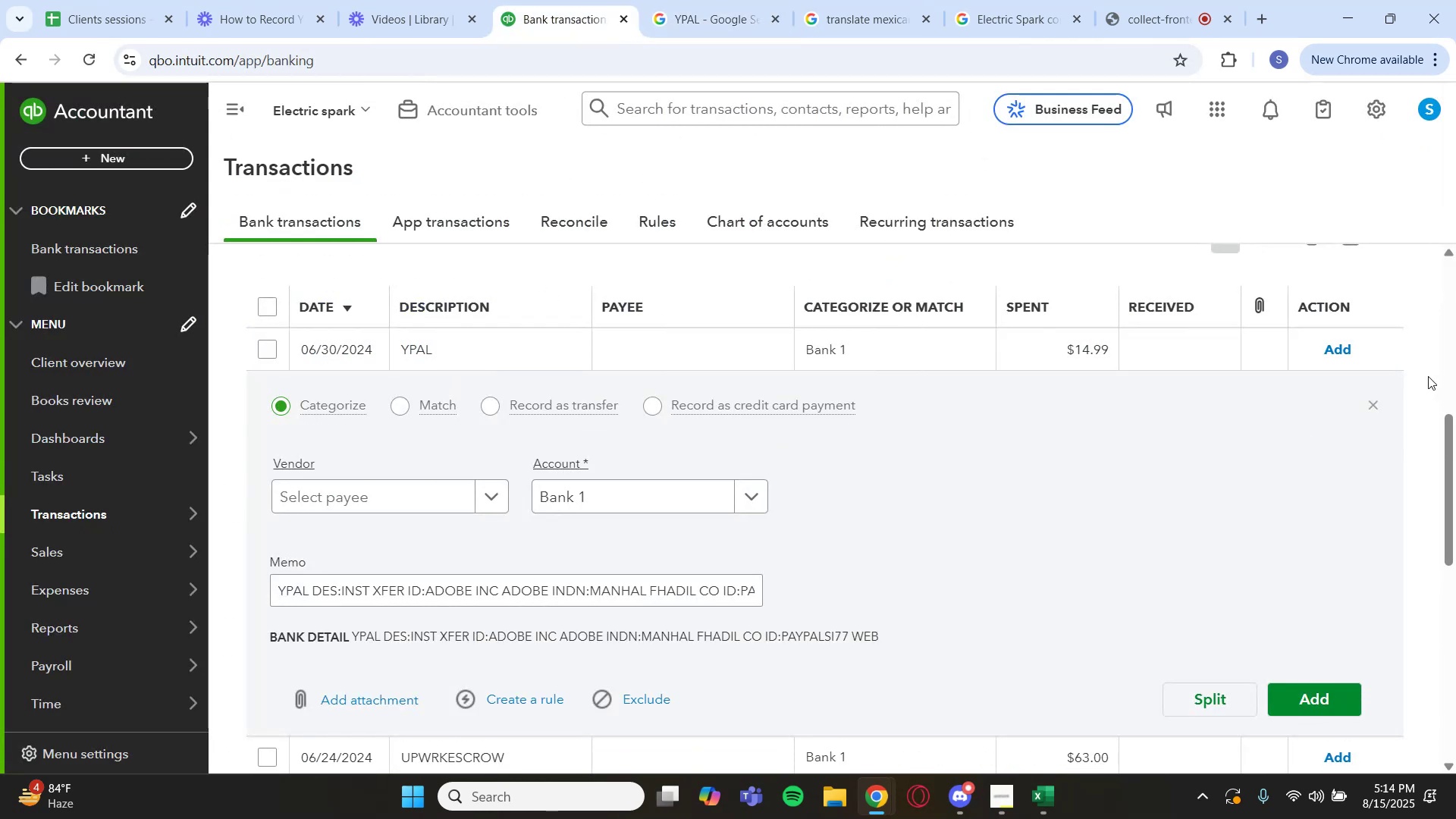 
left_click([1376, 402])
 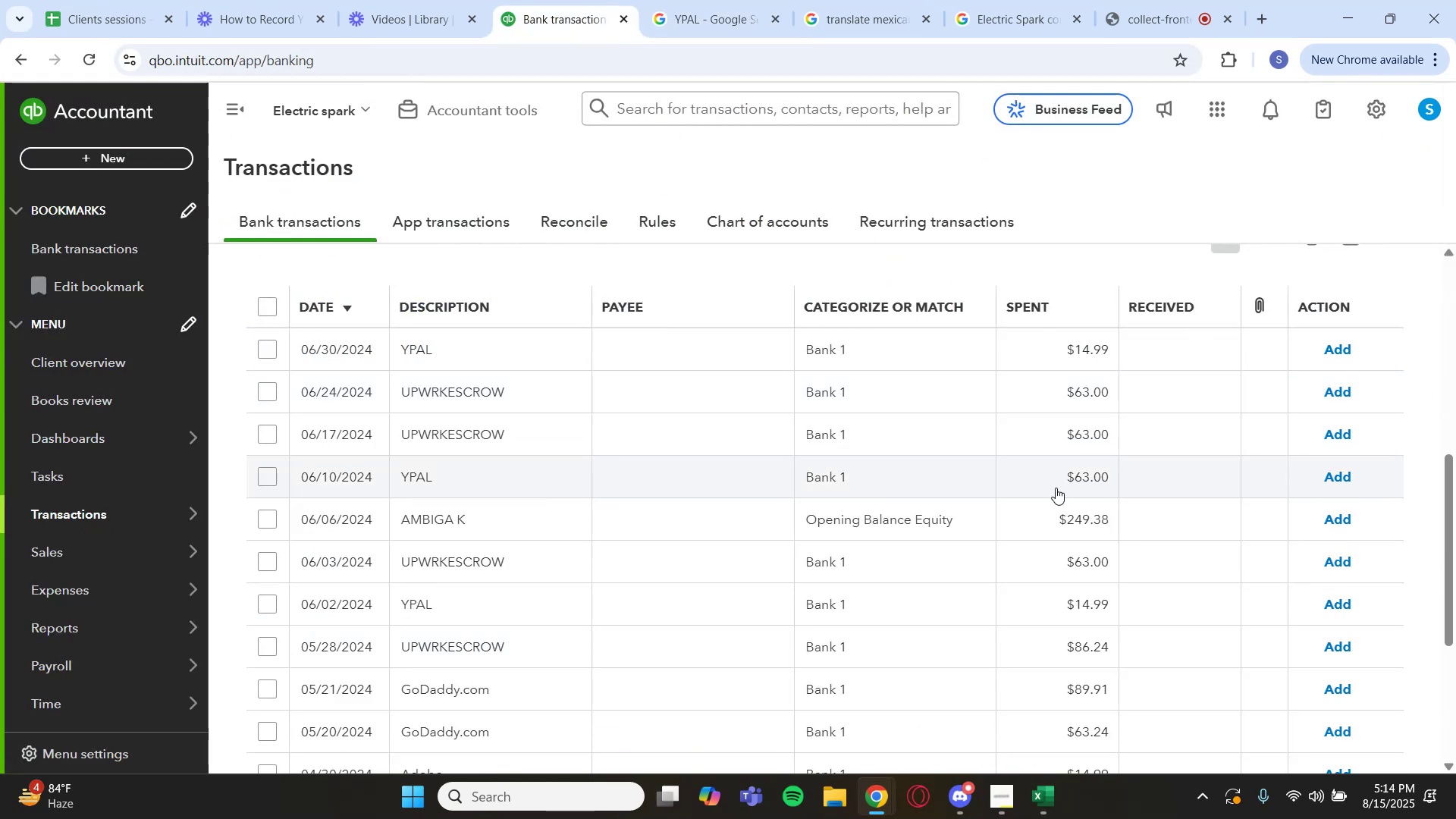 
scroll: coordinate [668, 469], scroll_direction: down, amount: 4.0
 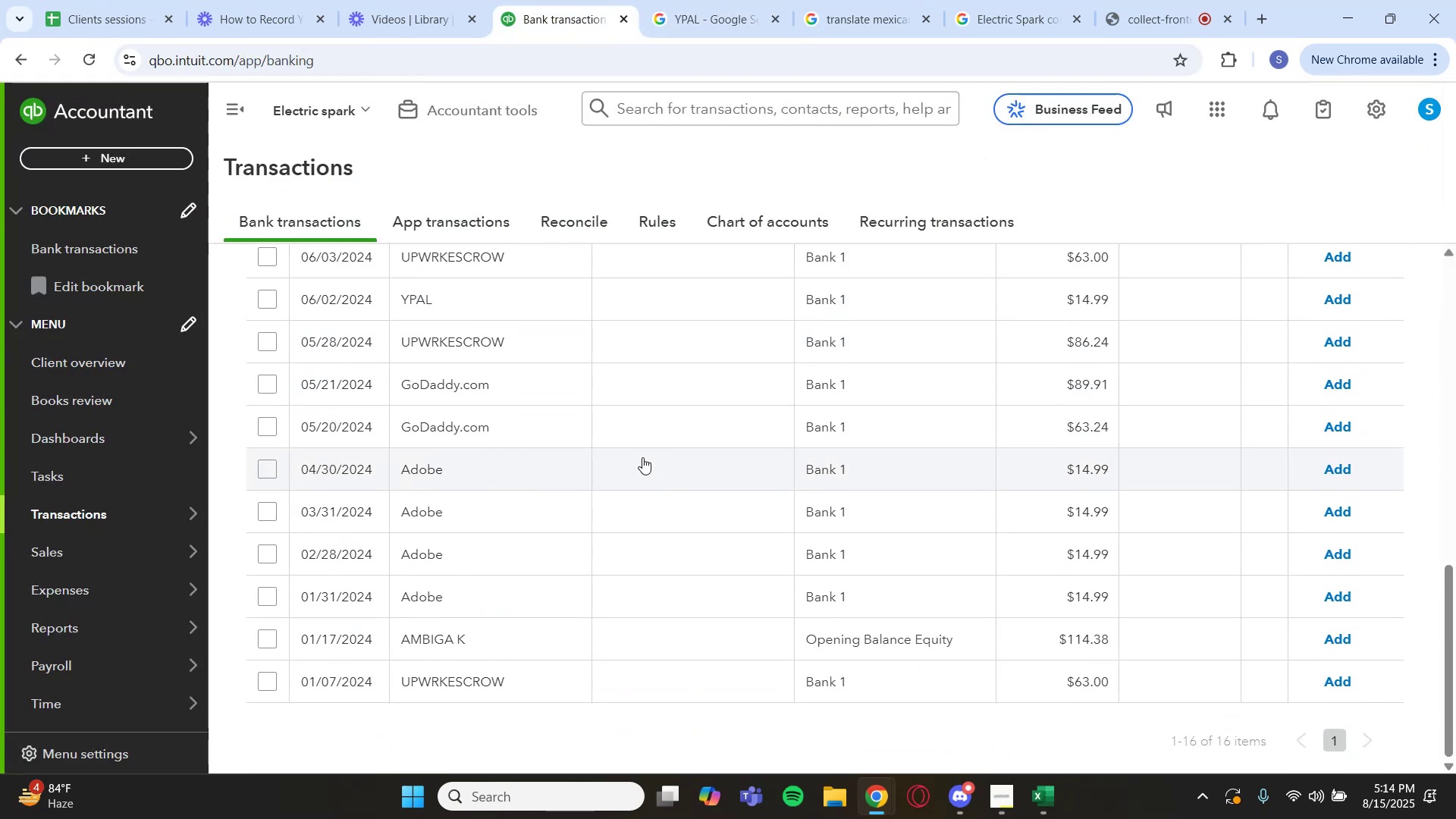 
scroll: coordinate [340, 383], scroll_direction: up, amount: 4.0
 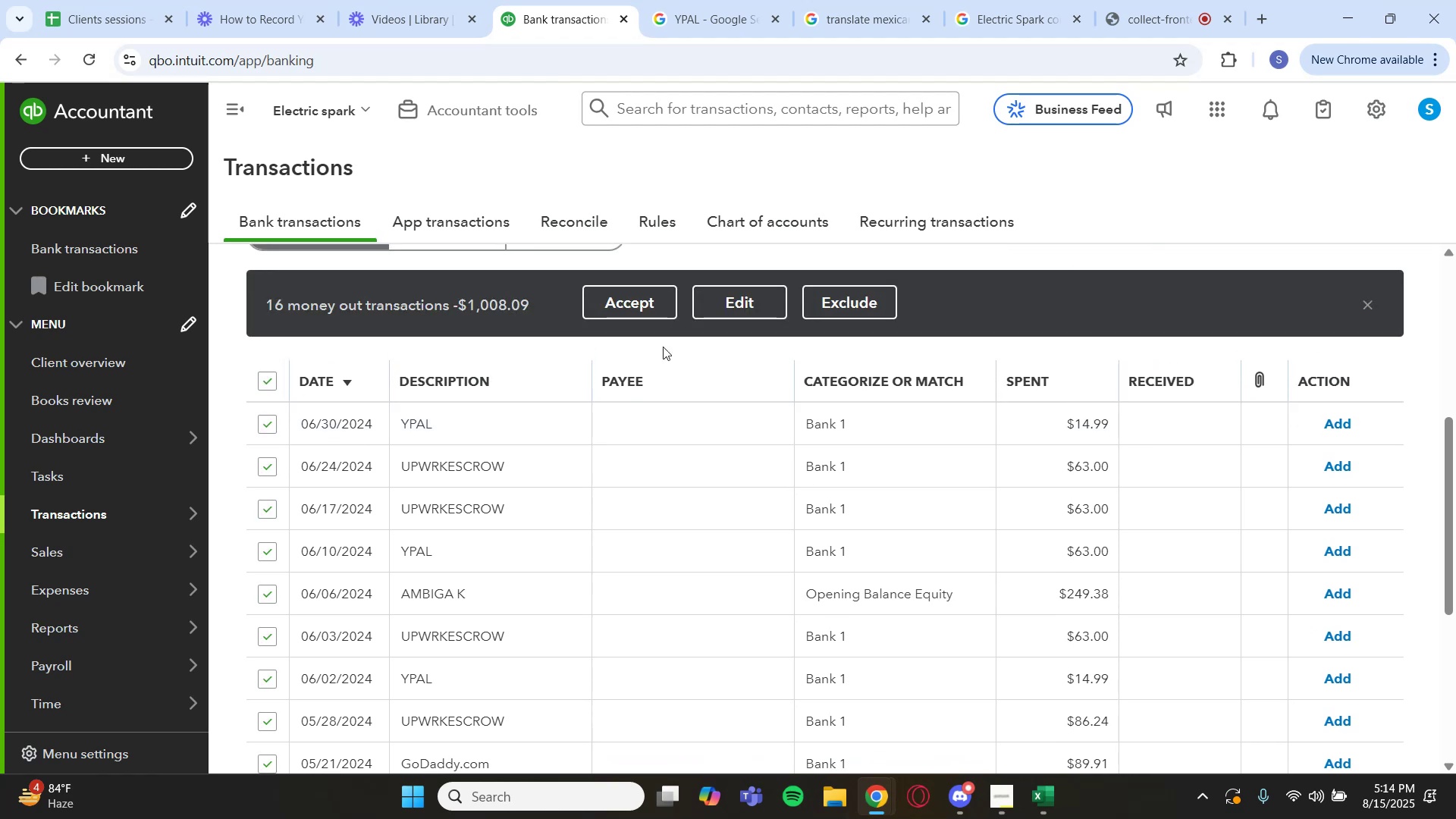 
left_click([733, 294])
 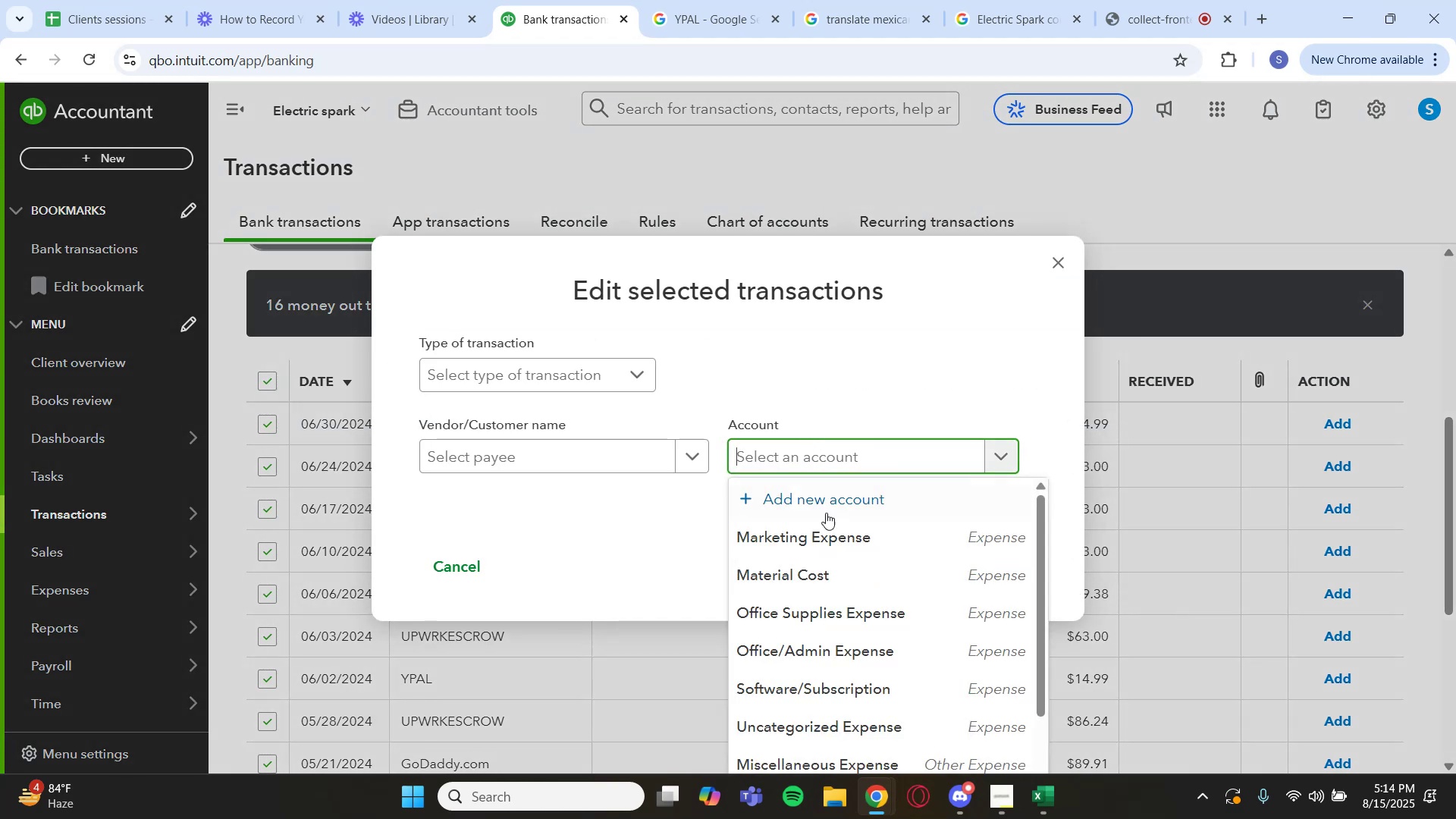 
left_click([826, 686])
 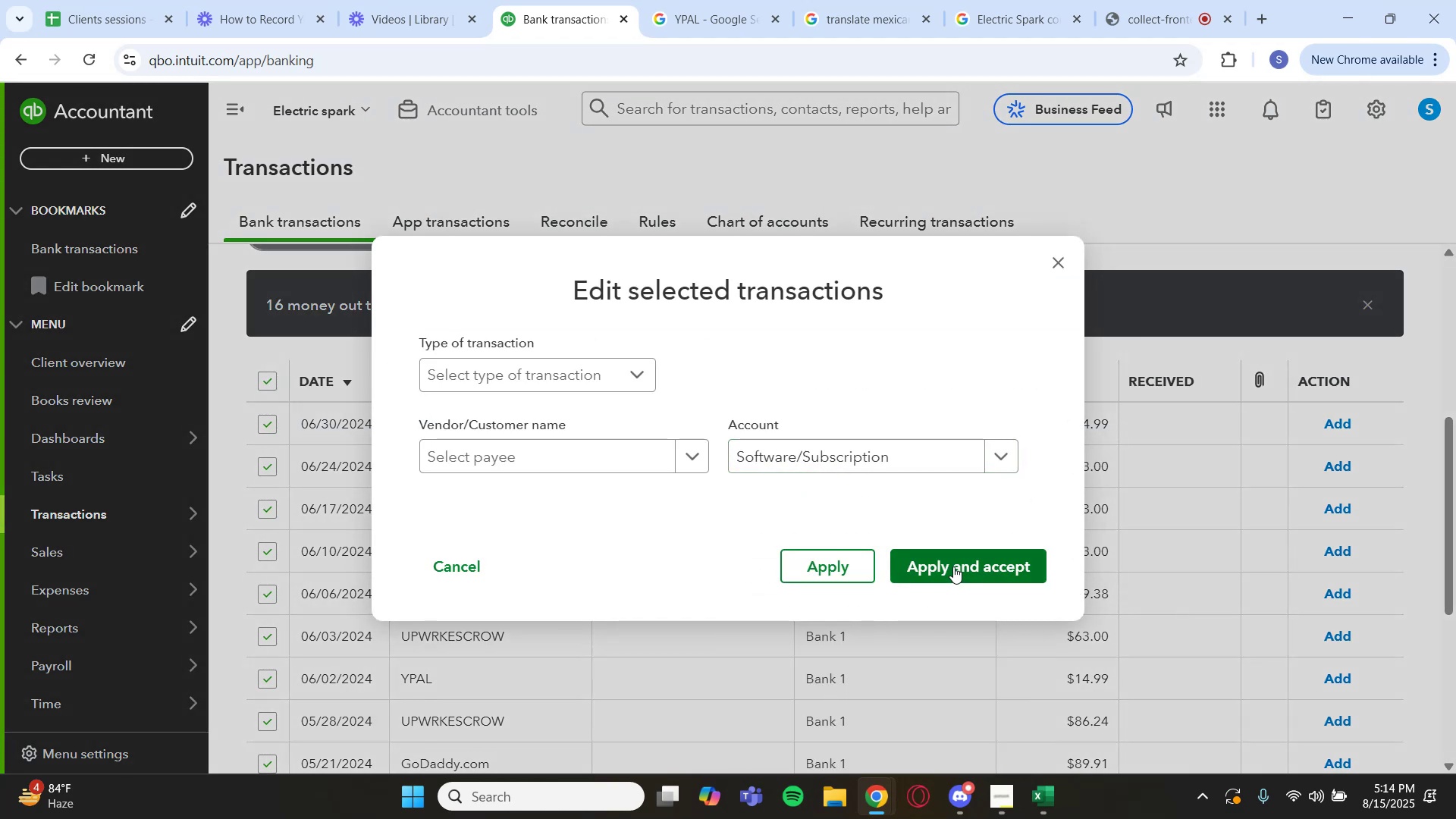 
left_click([954, 566])
 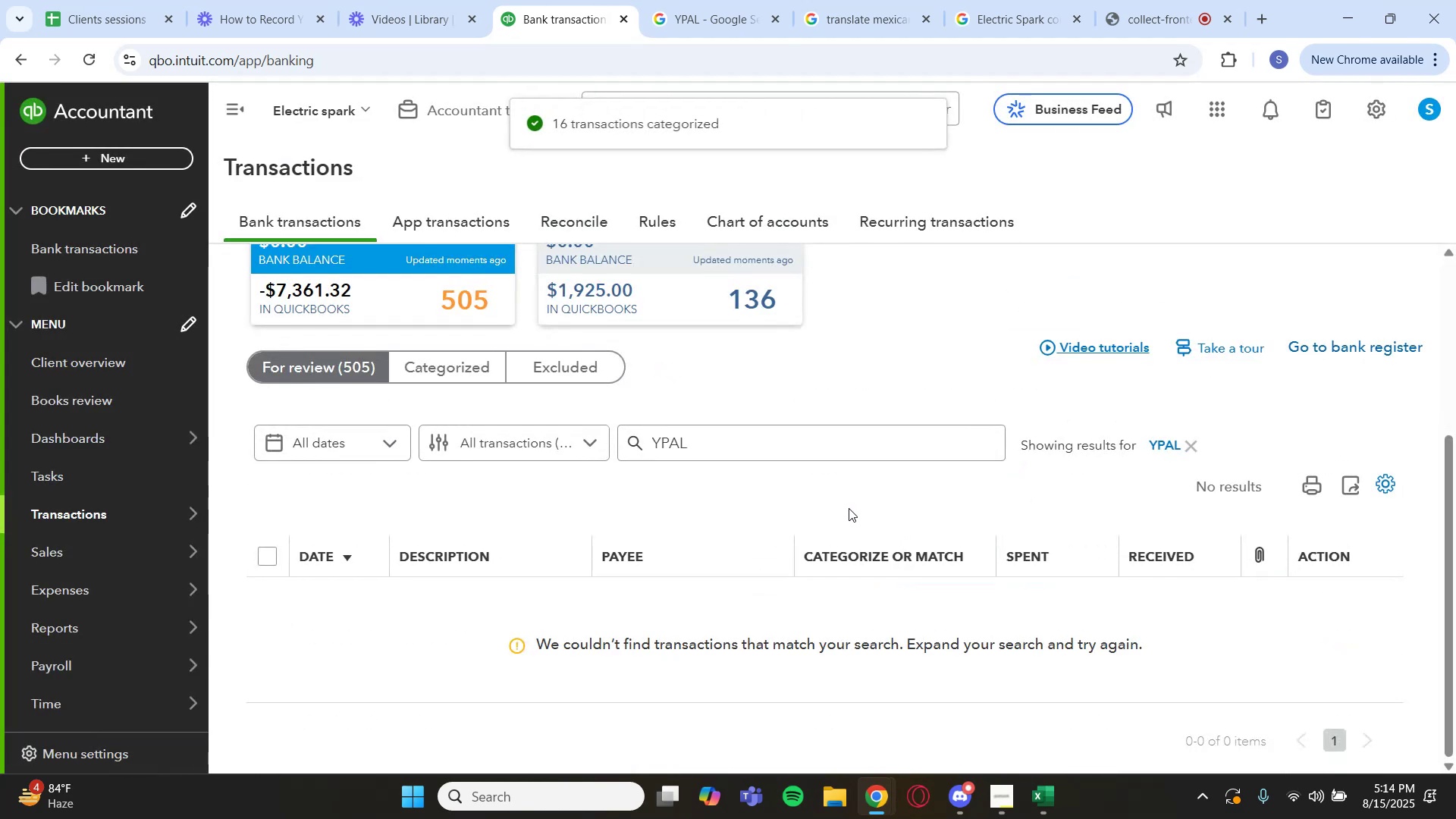 
wait(5.66)
 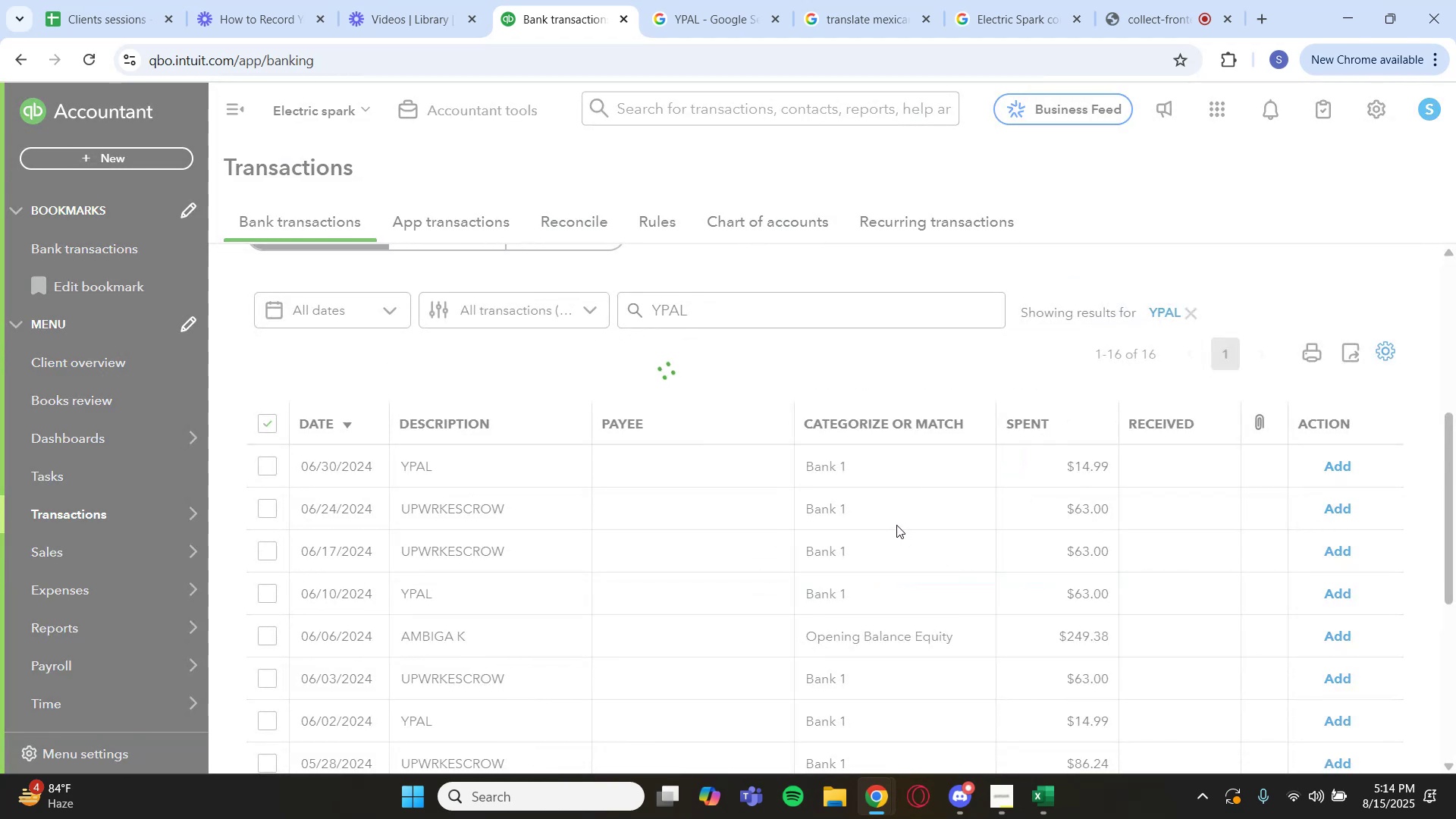 
left_click([1162, 441])
 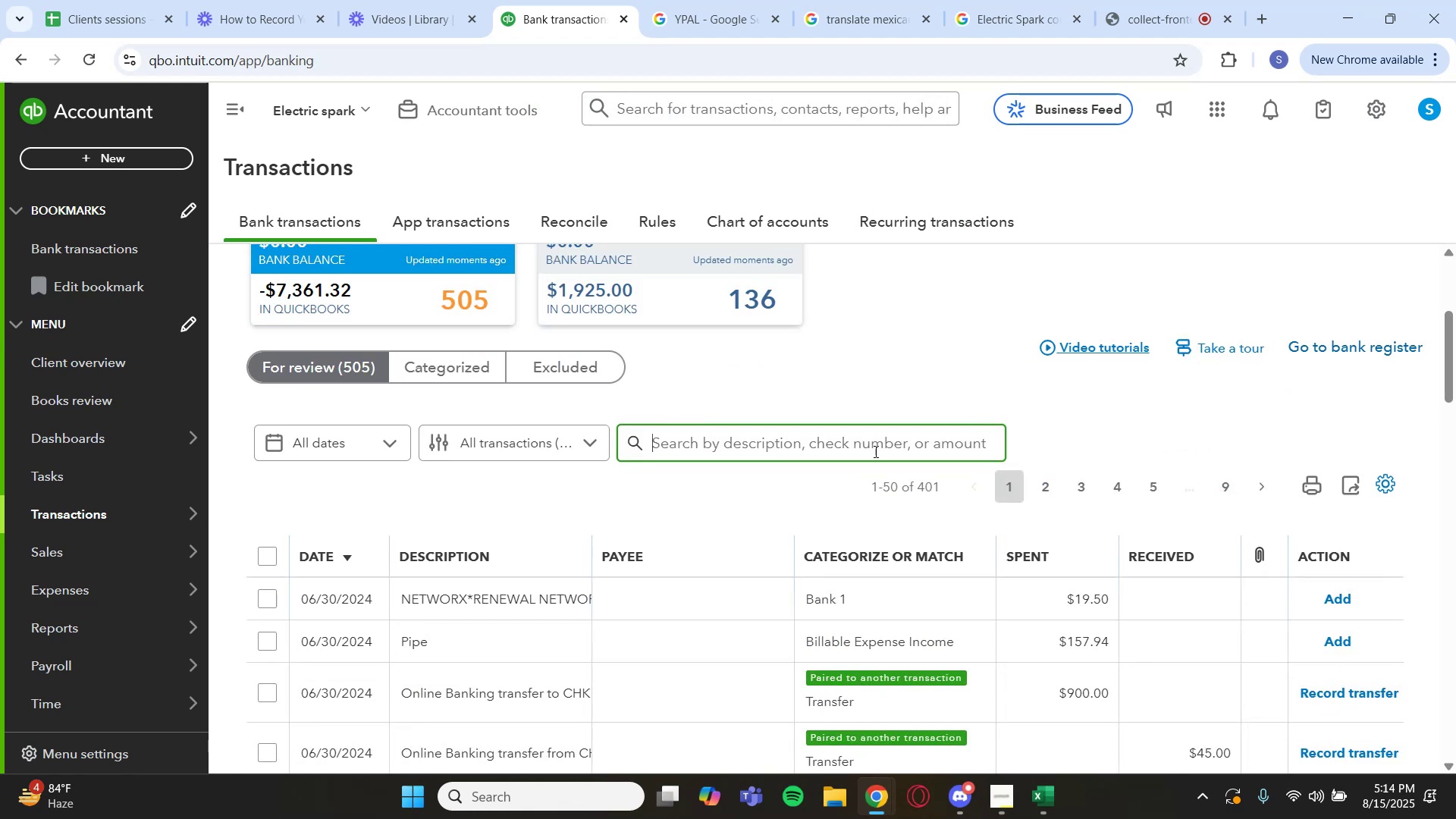 
wait(5.86)
 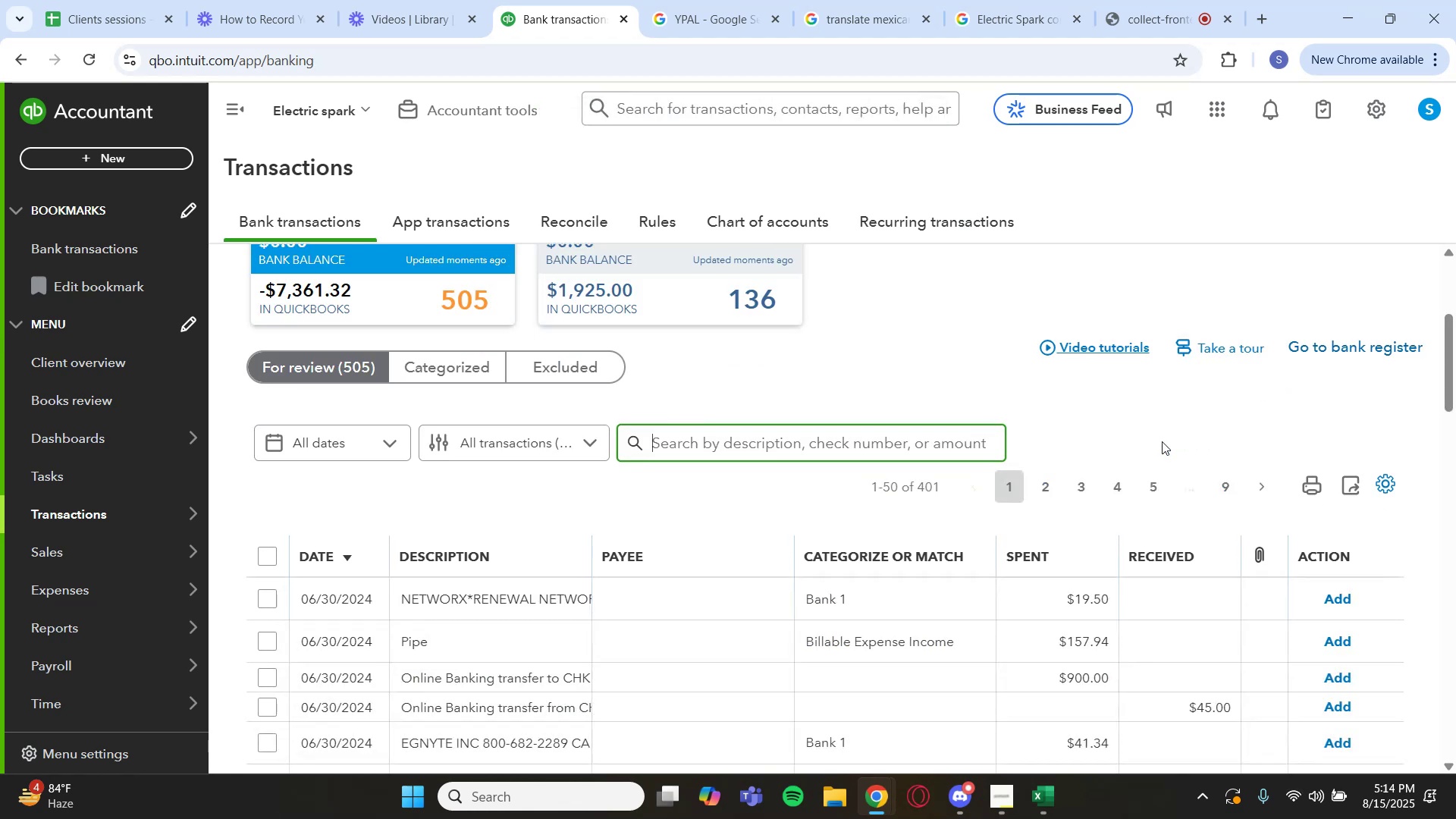 
scroll: coordinate [679, 576], scroll_direction: down, amount: 1.0
 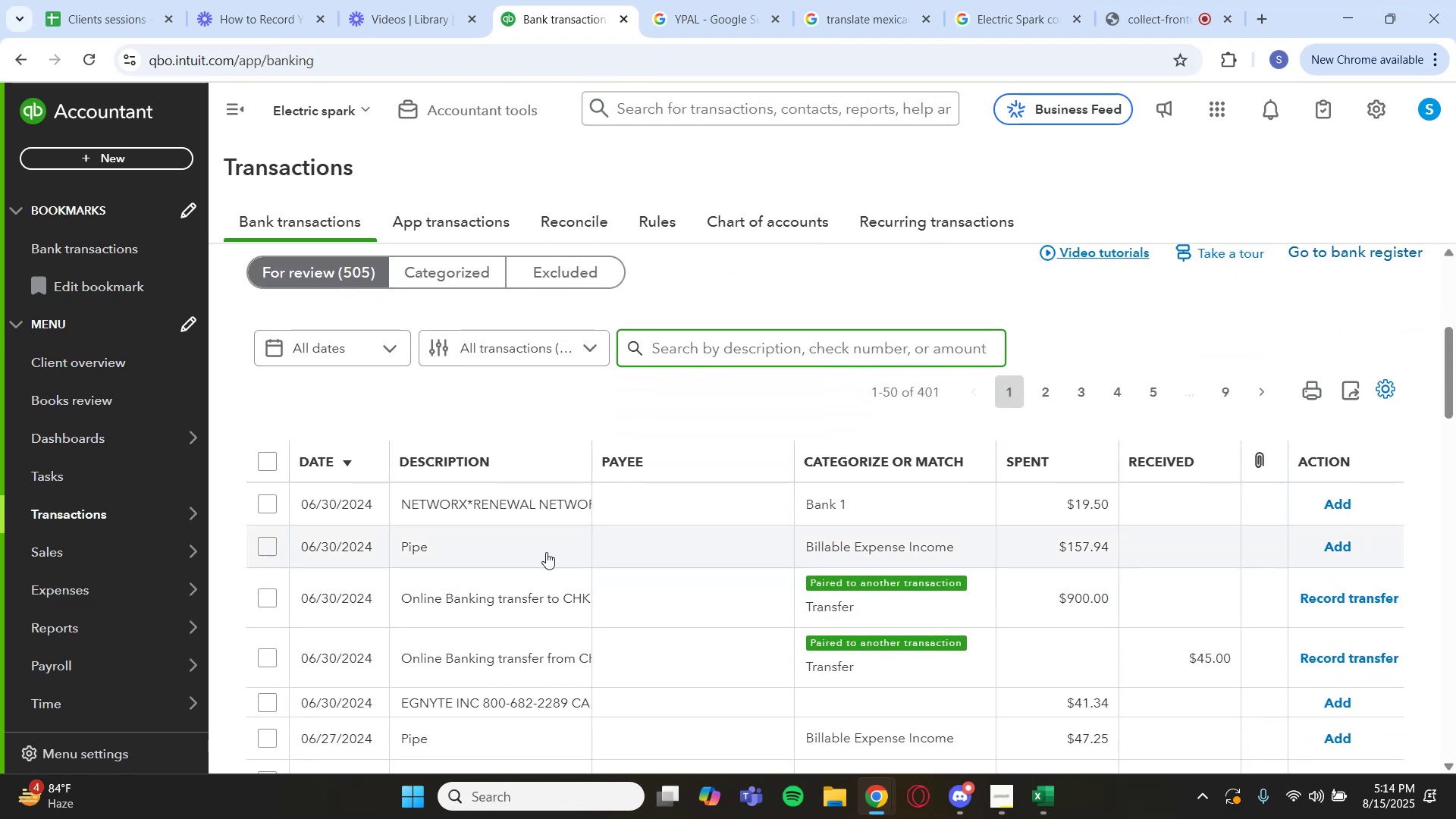 
mouse_move([494, 507])
 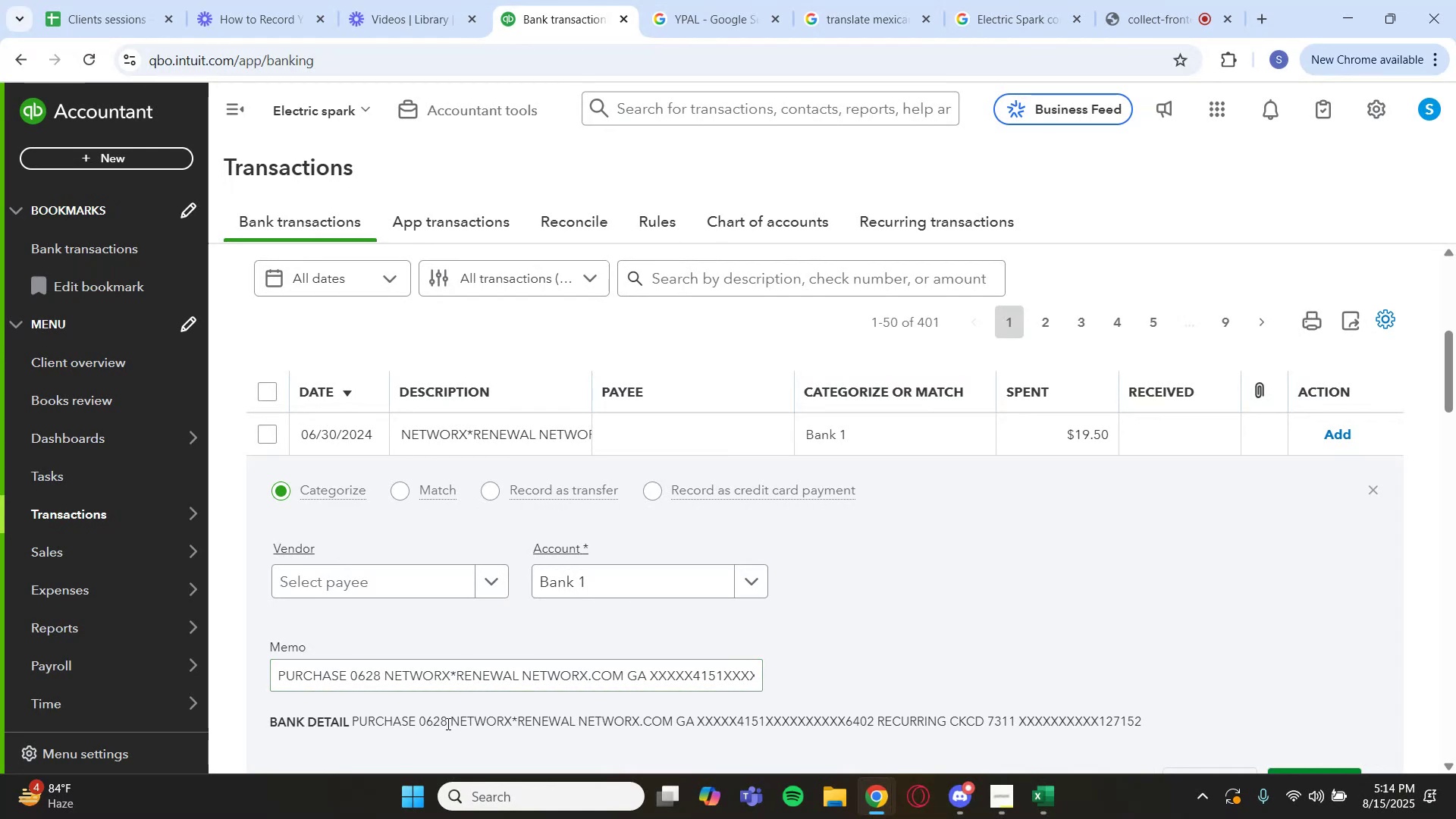 
wait(5.47)
 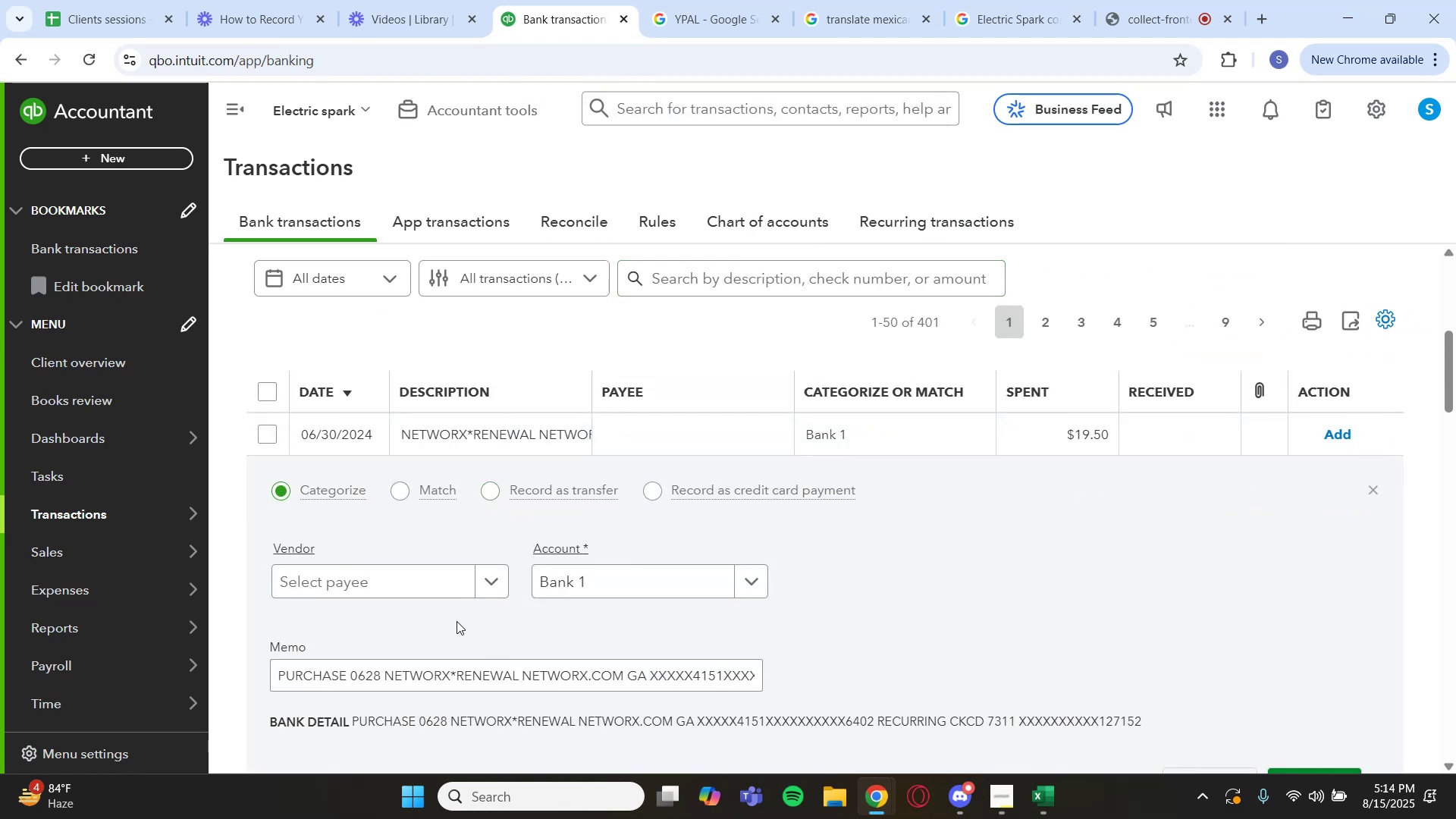 
left_click_drag(start_coordinate=[573, 719], to_coordinate=[676, 717])
 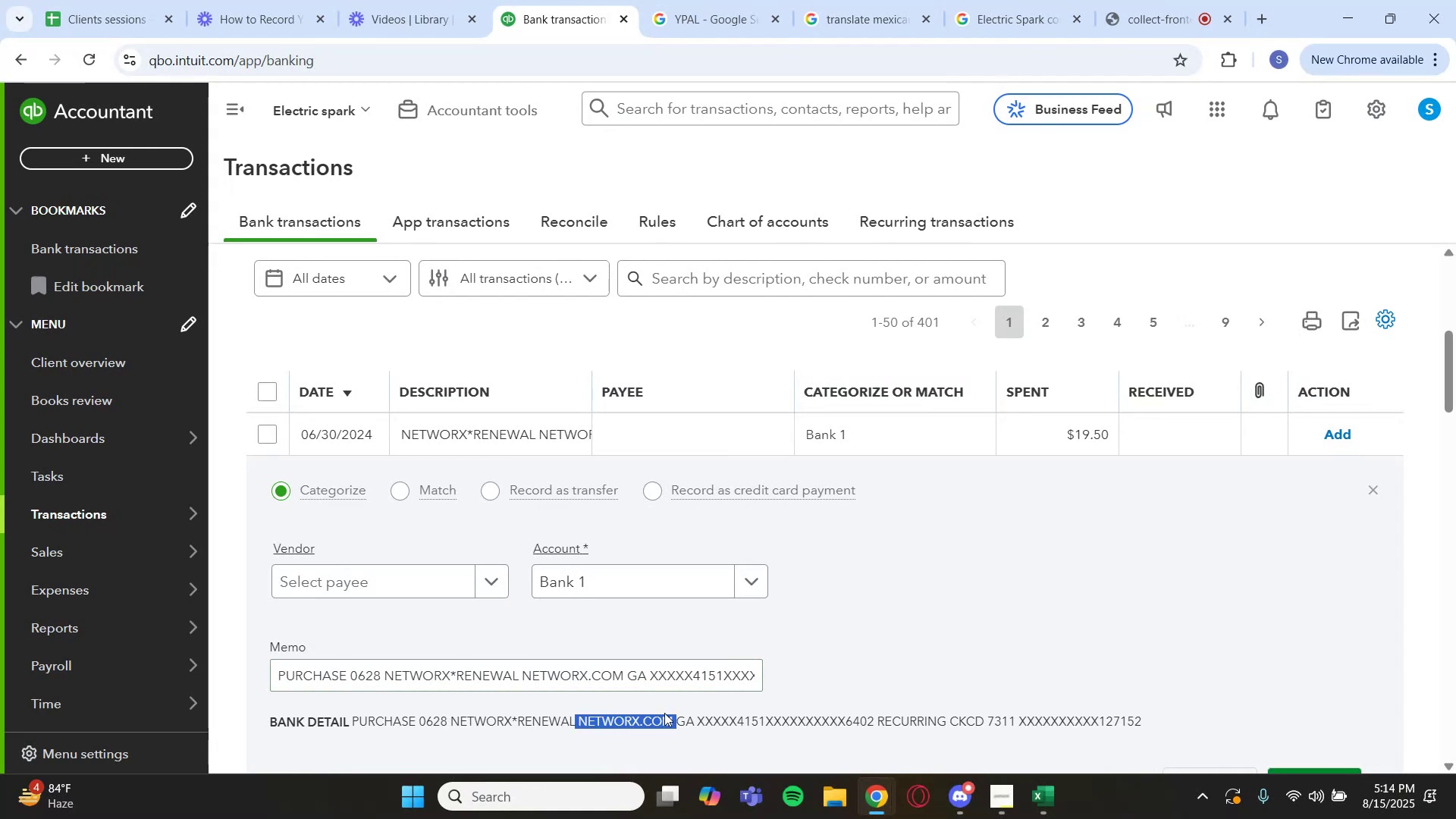 
key(Control+C)
 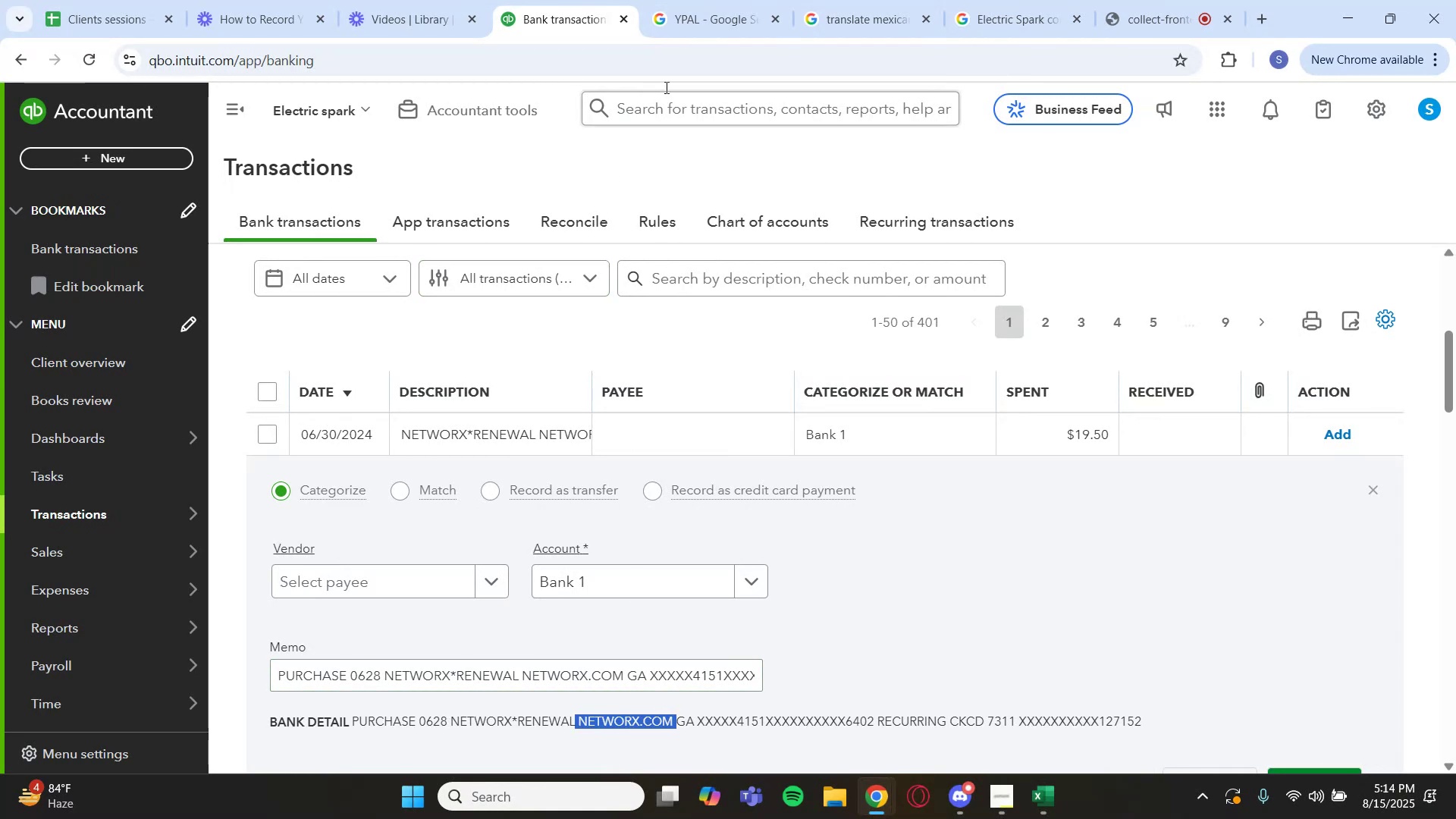 
left_click([711, 0])
 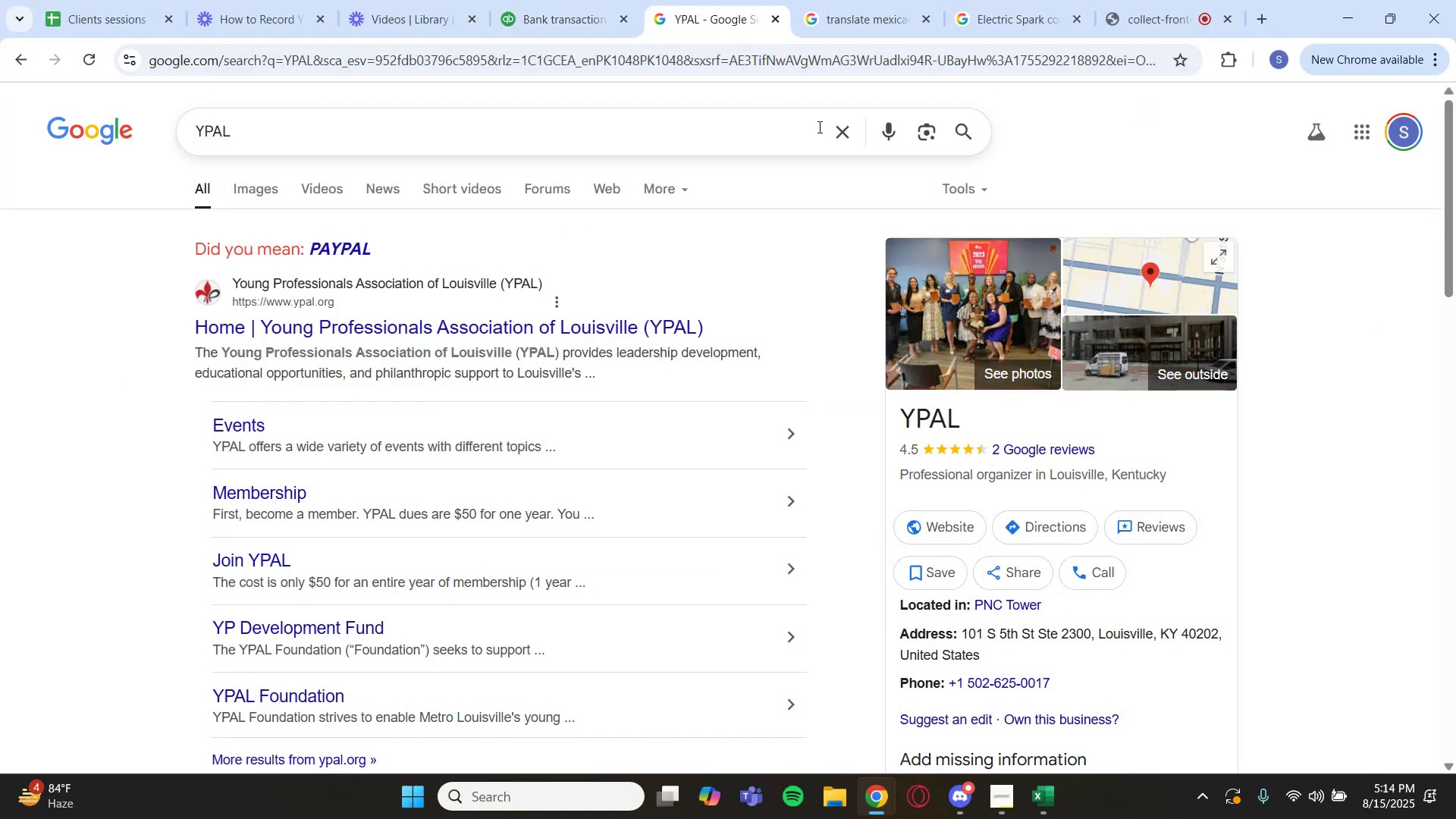 
left_click([833, 127])
 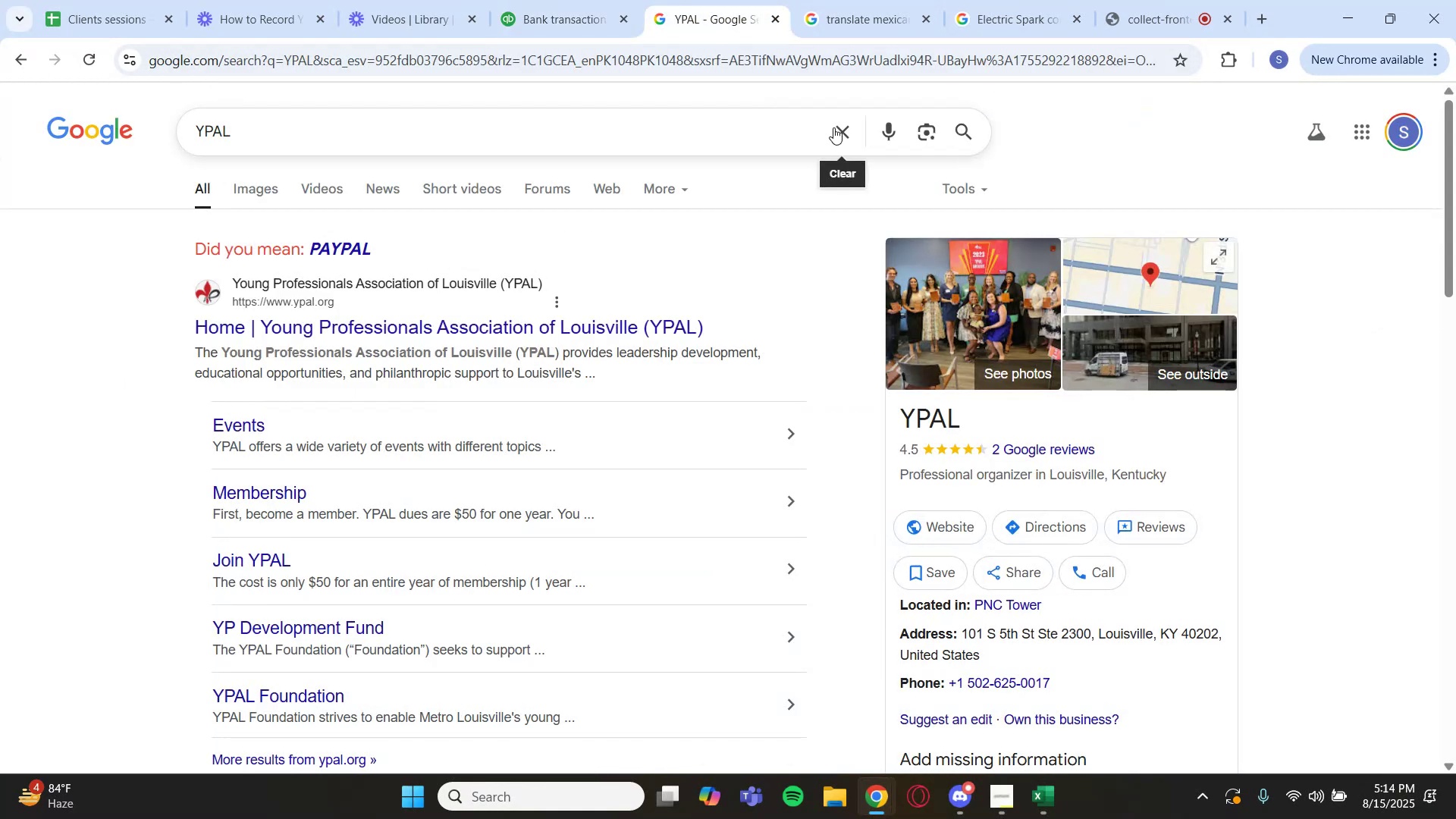 
key(Control+V)
 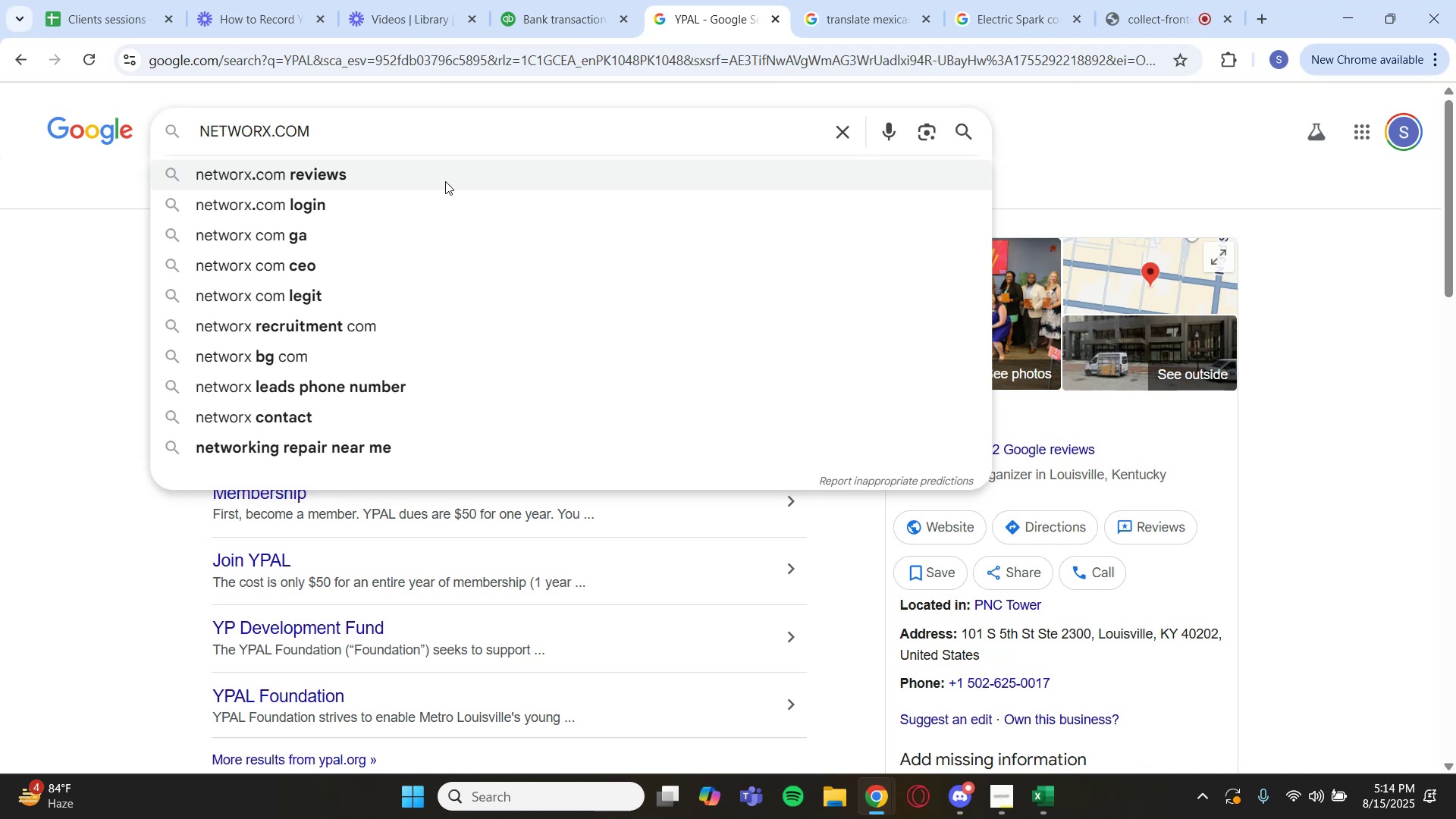 
key(Enter)
 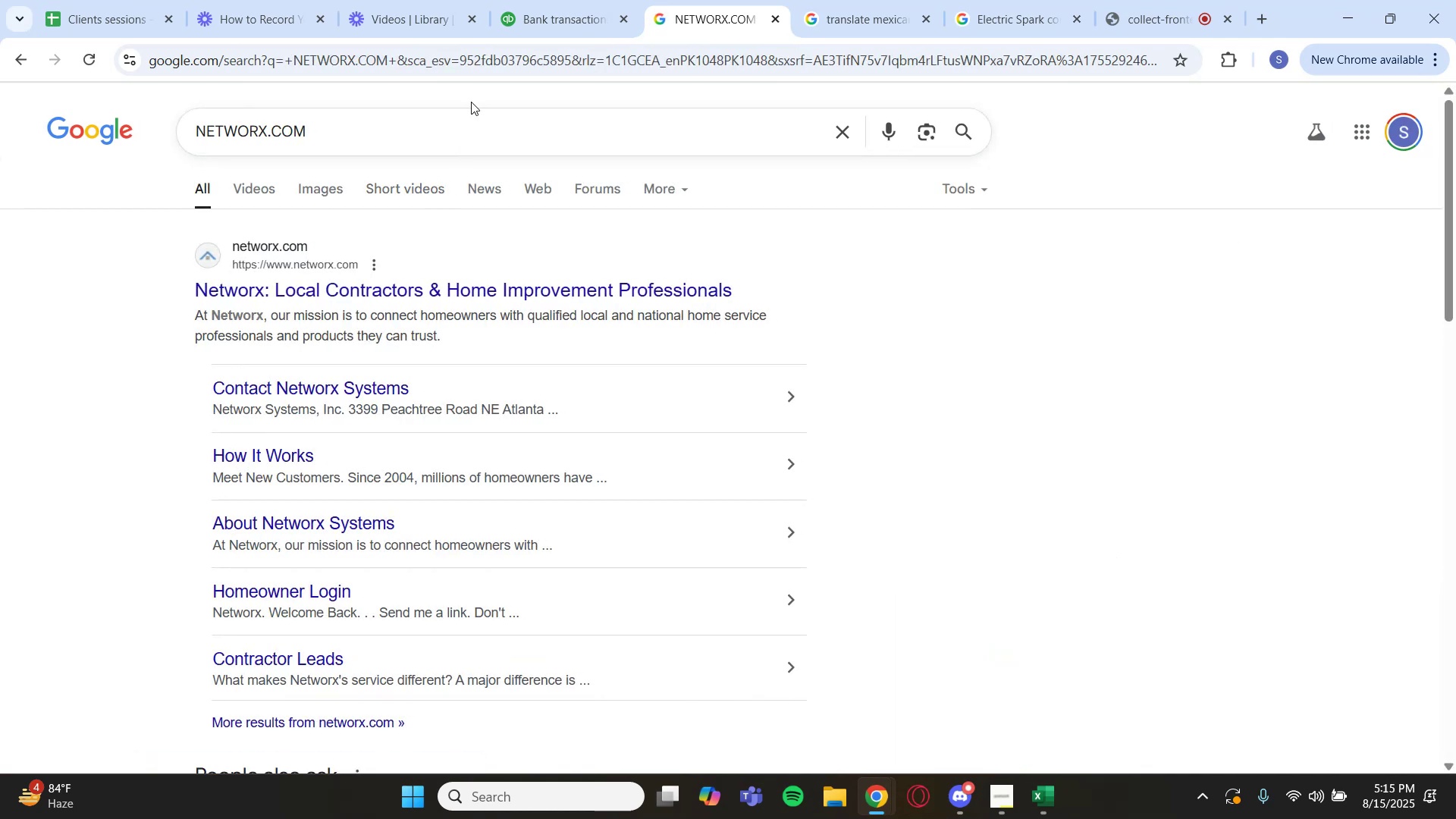 
wait(7.98)
 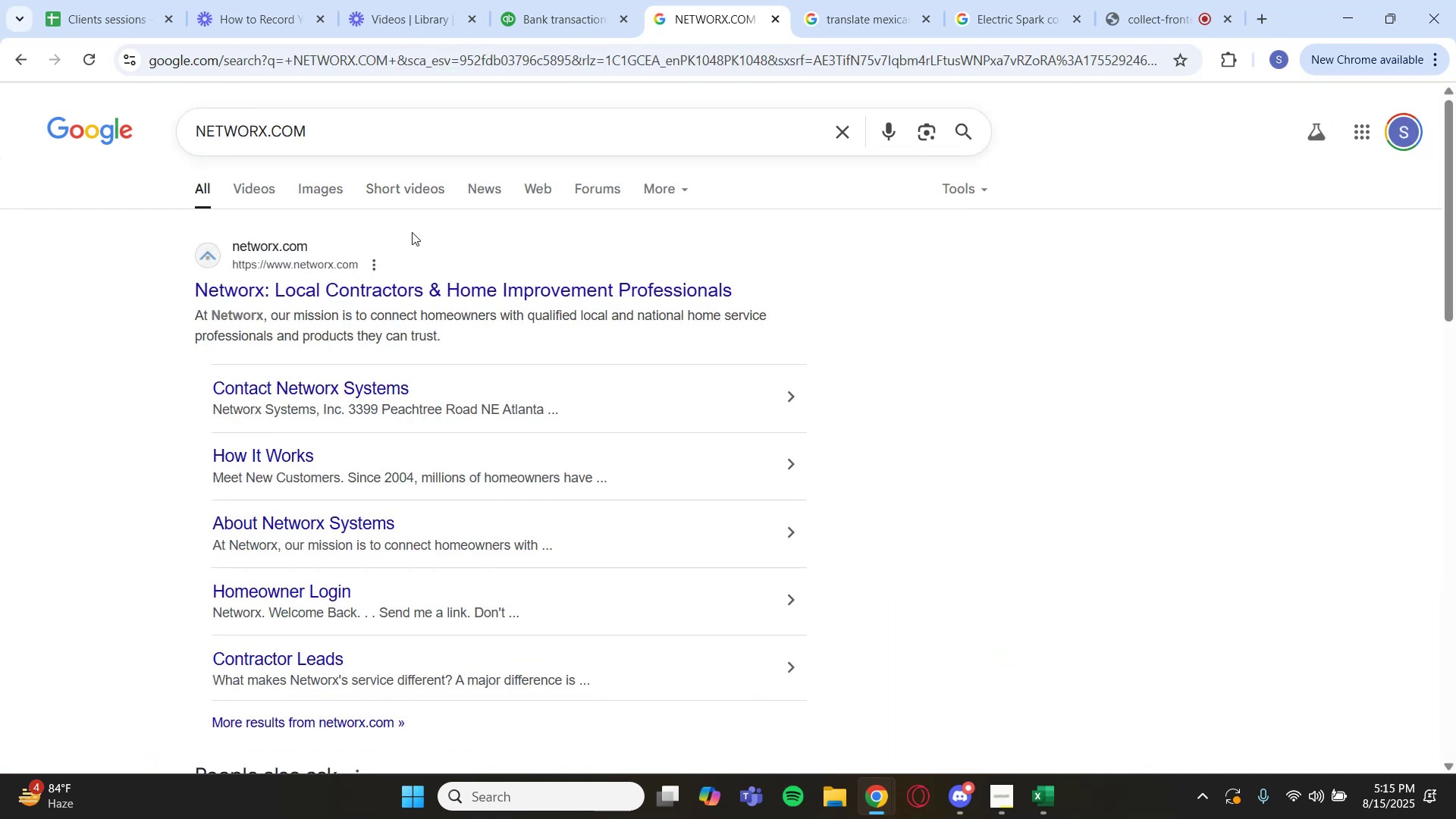 
scroll: coordinate [463, 186], scroll_direction: down, amount: 5.0
 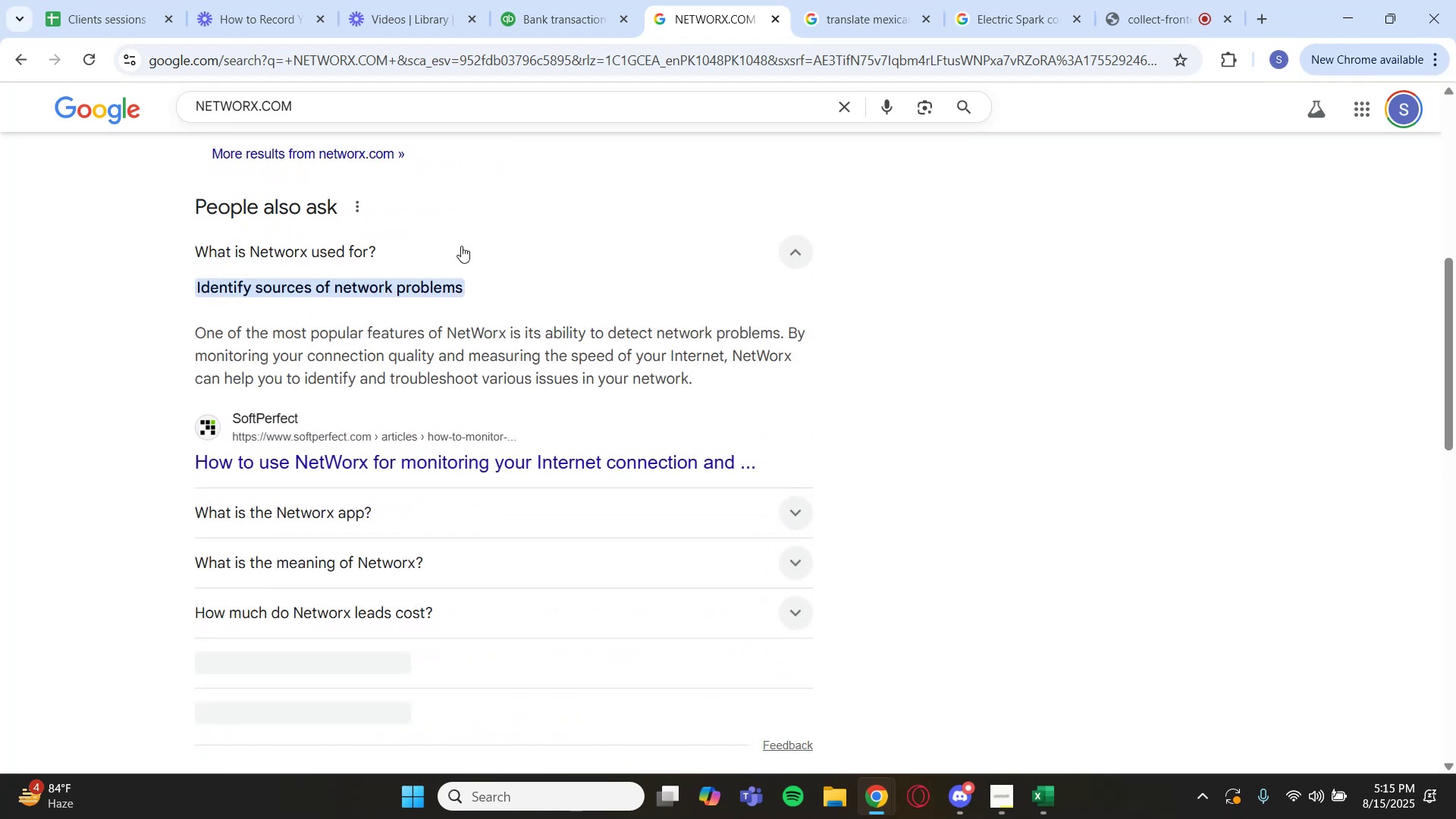 
wait(6.32)
 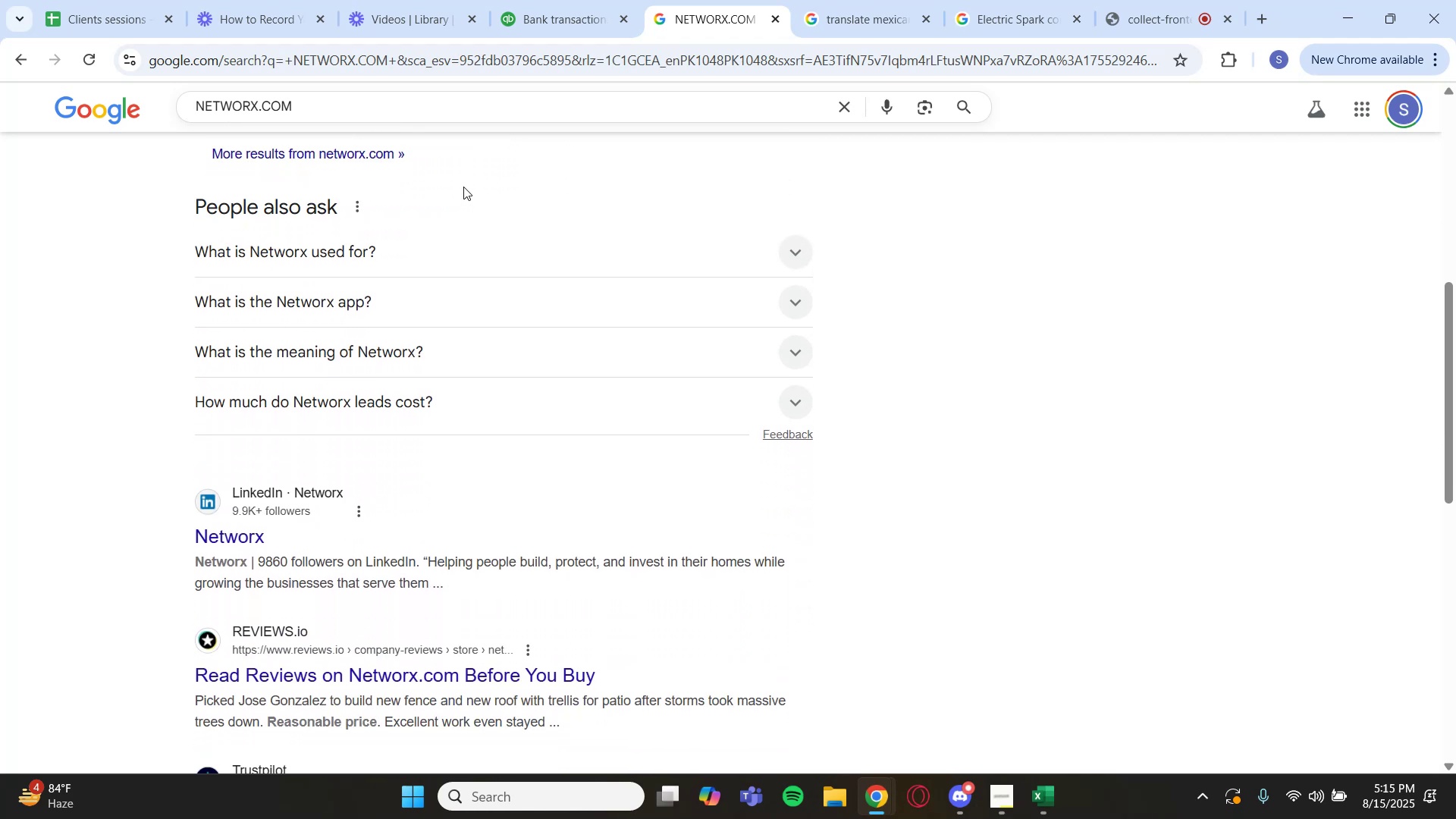 
left_click([461, 246])
 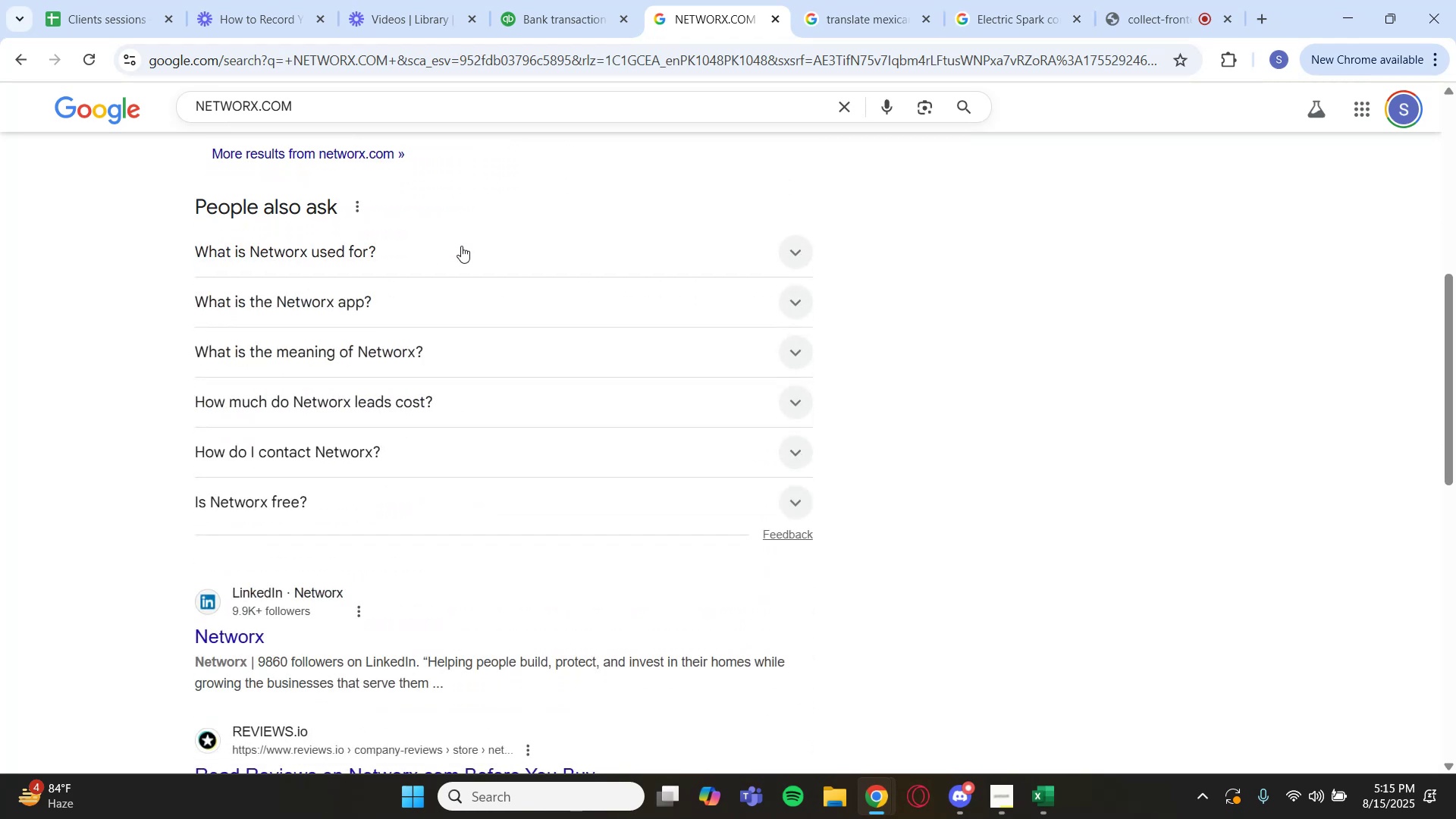 
scroll: coordinate [460, 246], scroll_direction: up, amount: 5.0
 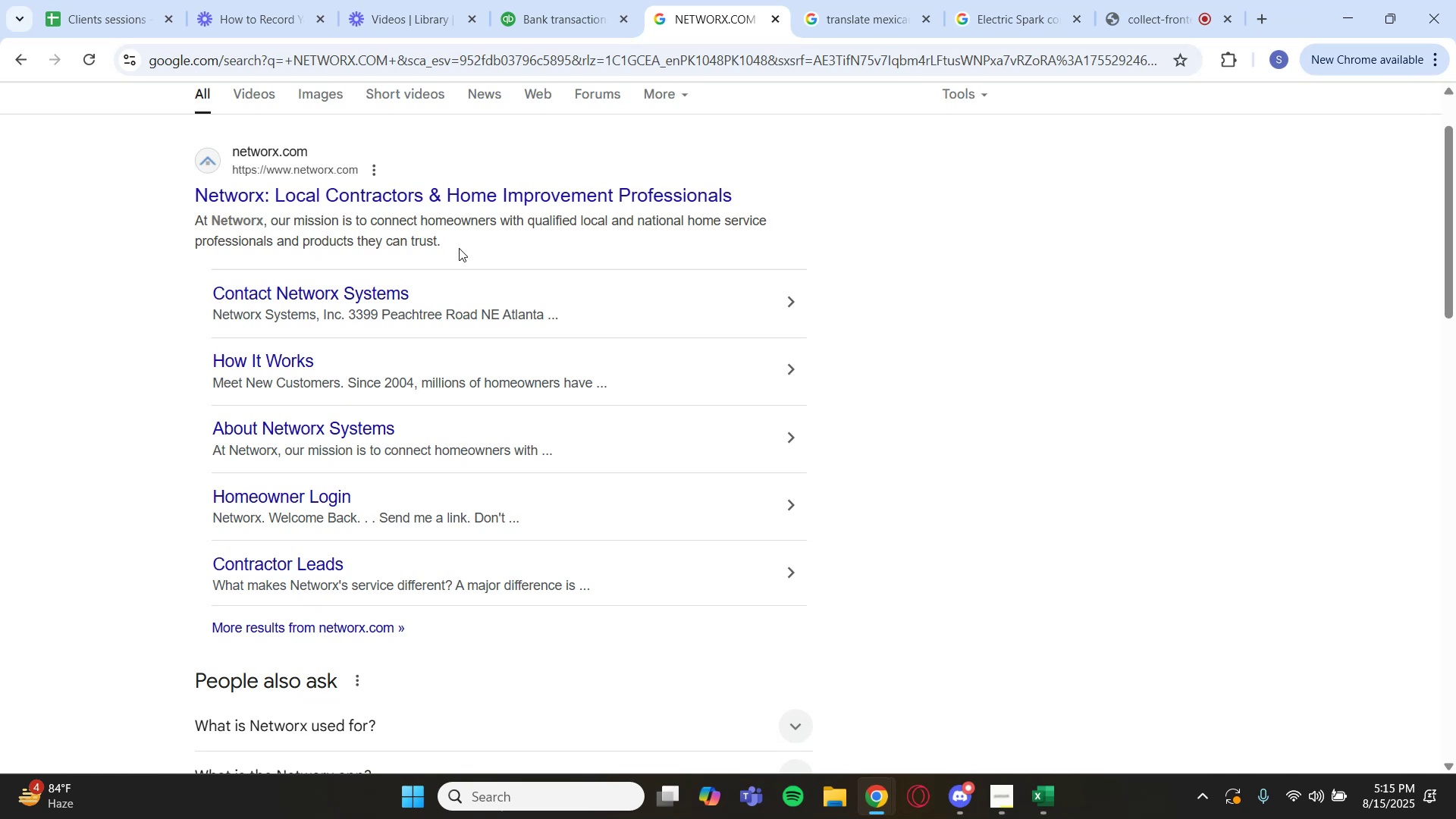 
left_click([586, 27])
 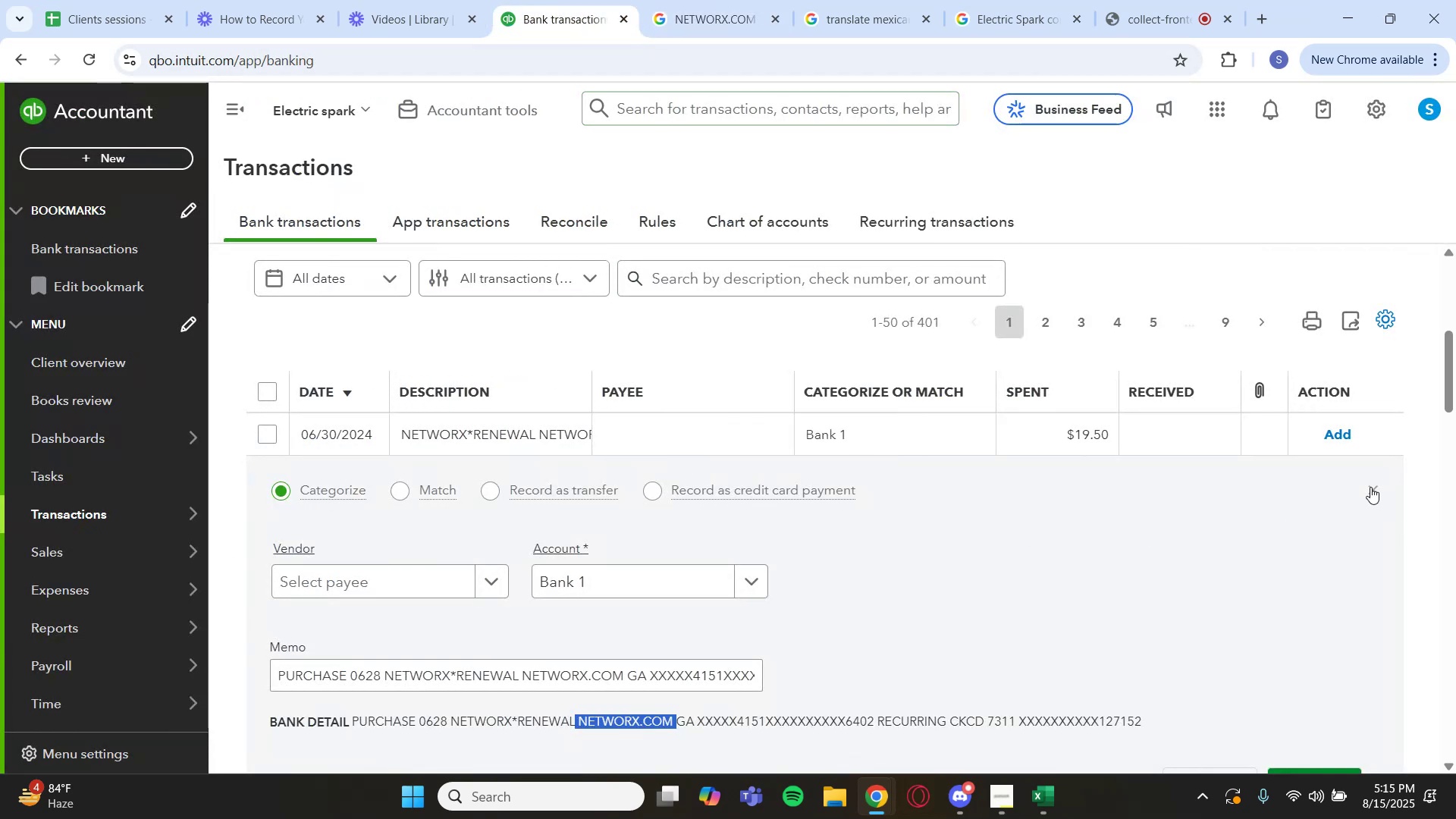 
left_click([842, 289])
 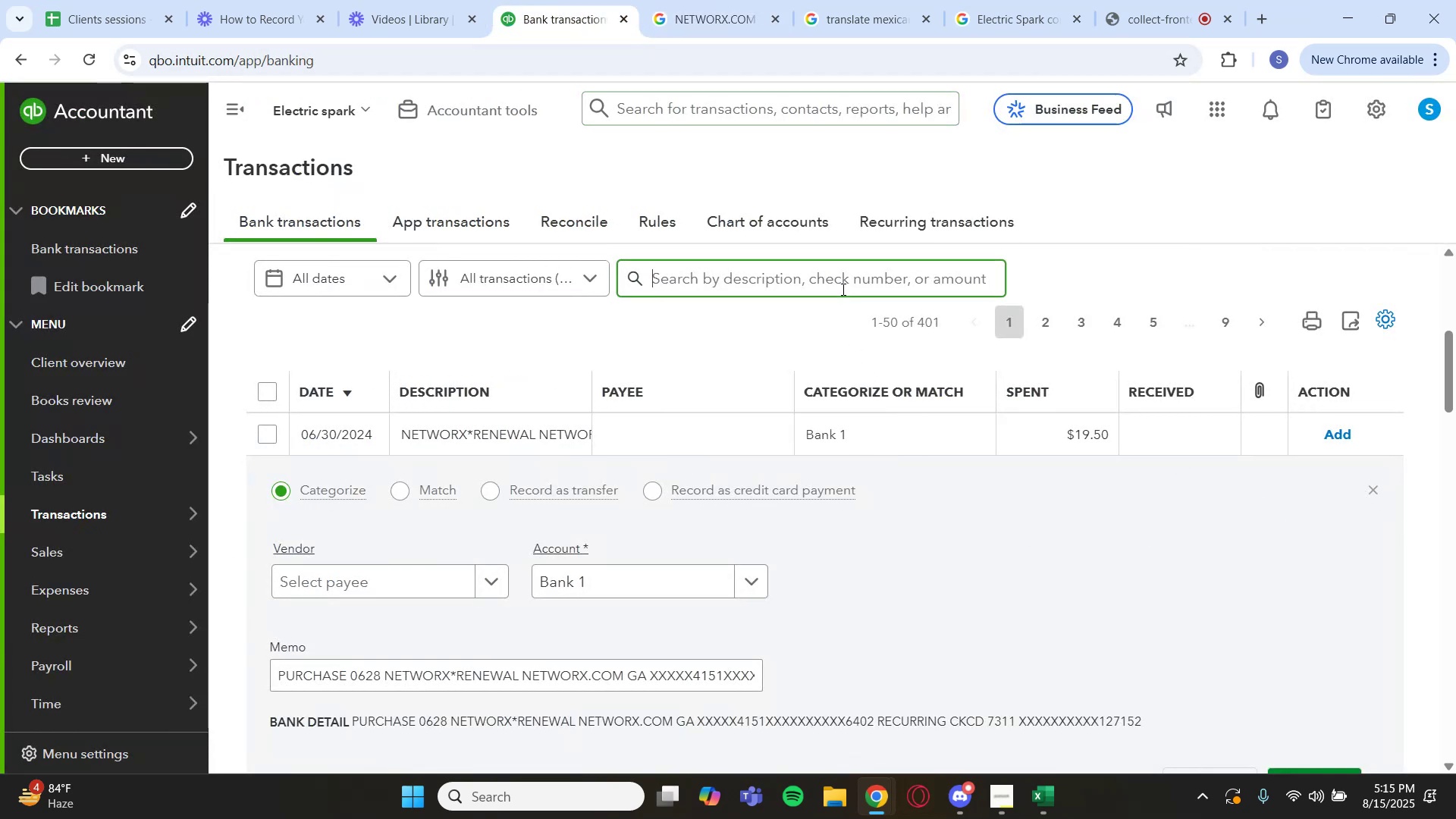 
key(Control+V)
 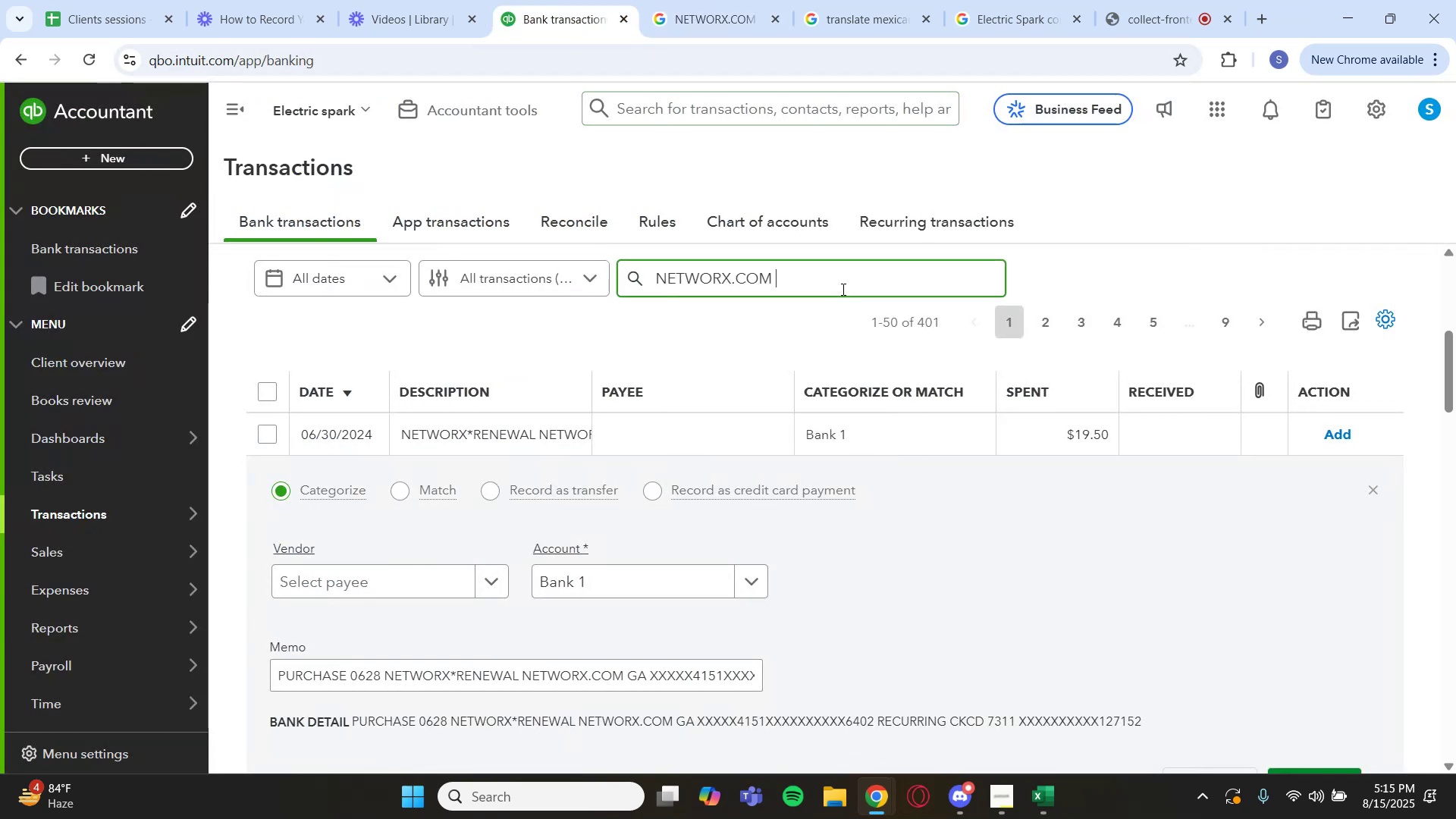 
key(Enter)
 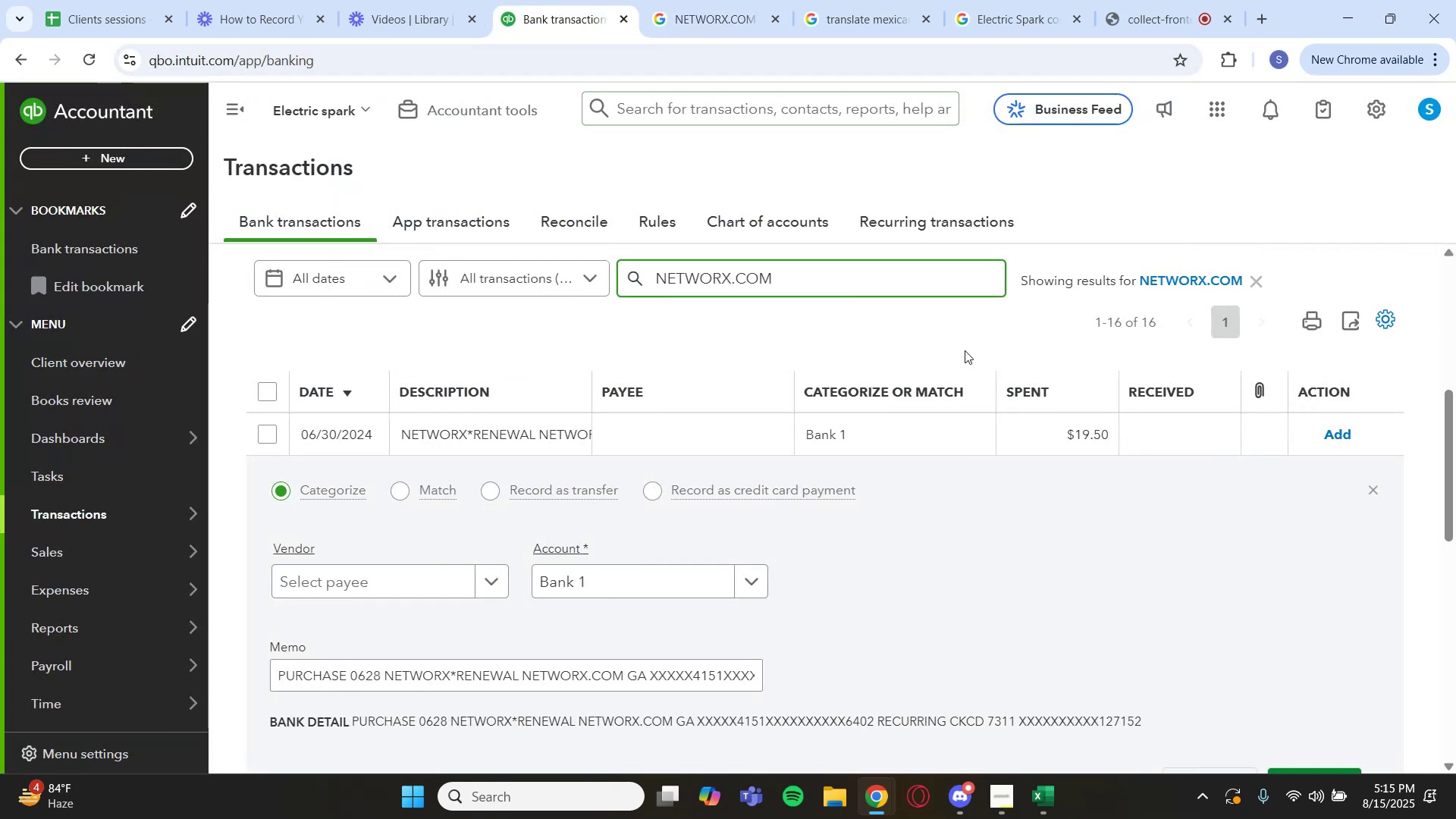 
left_click([1374, 484])
 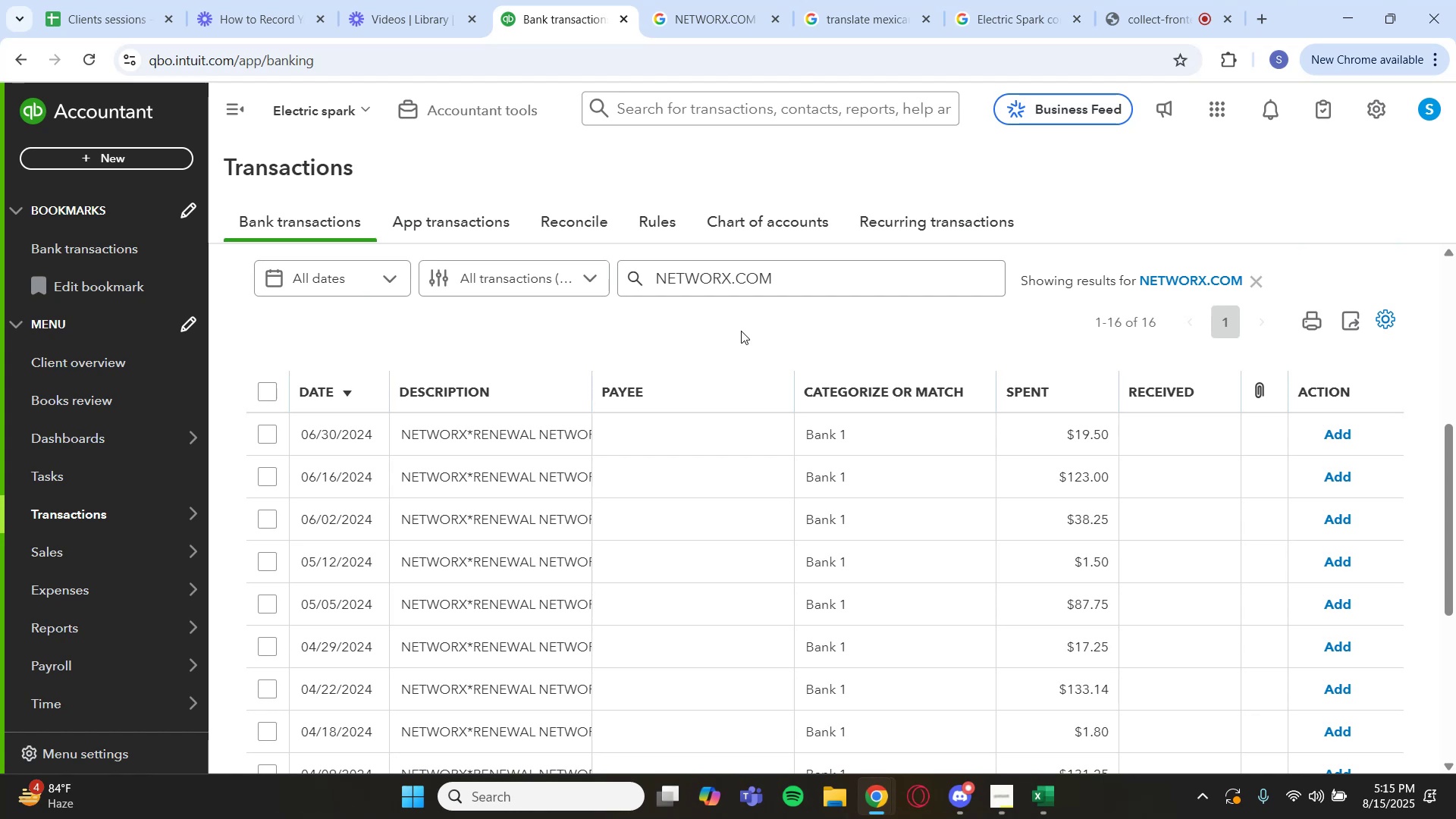 
wait(28.45)
 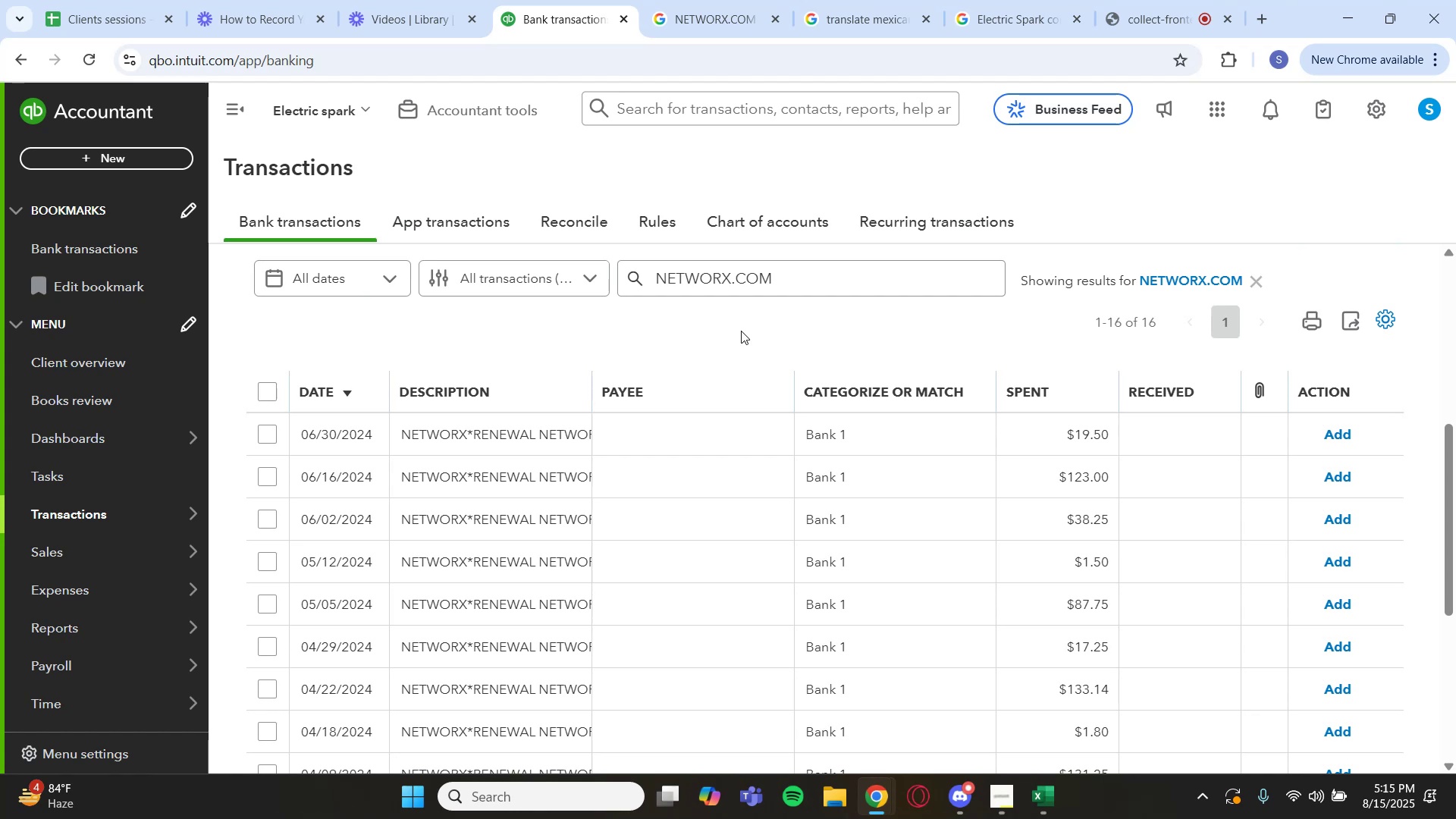 
left_click([272, 396])
 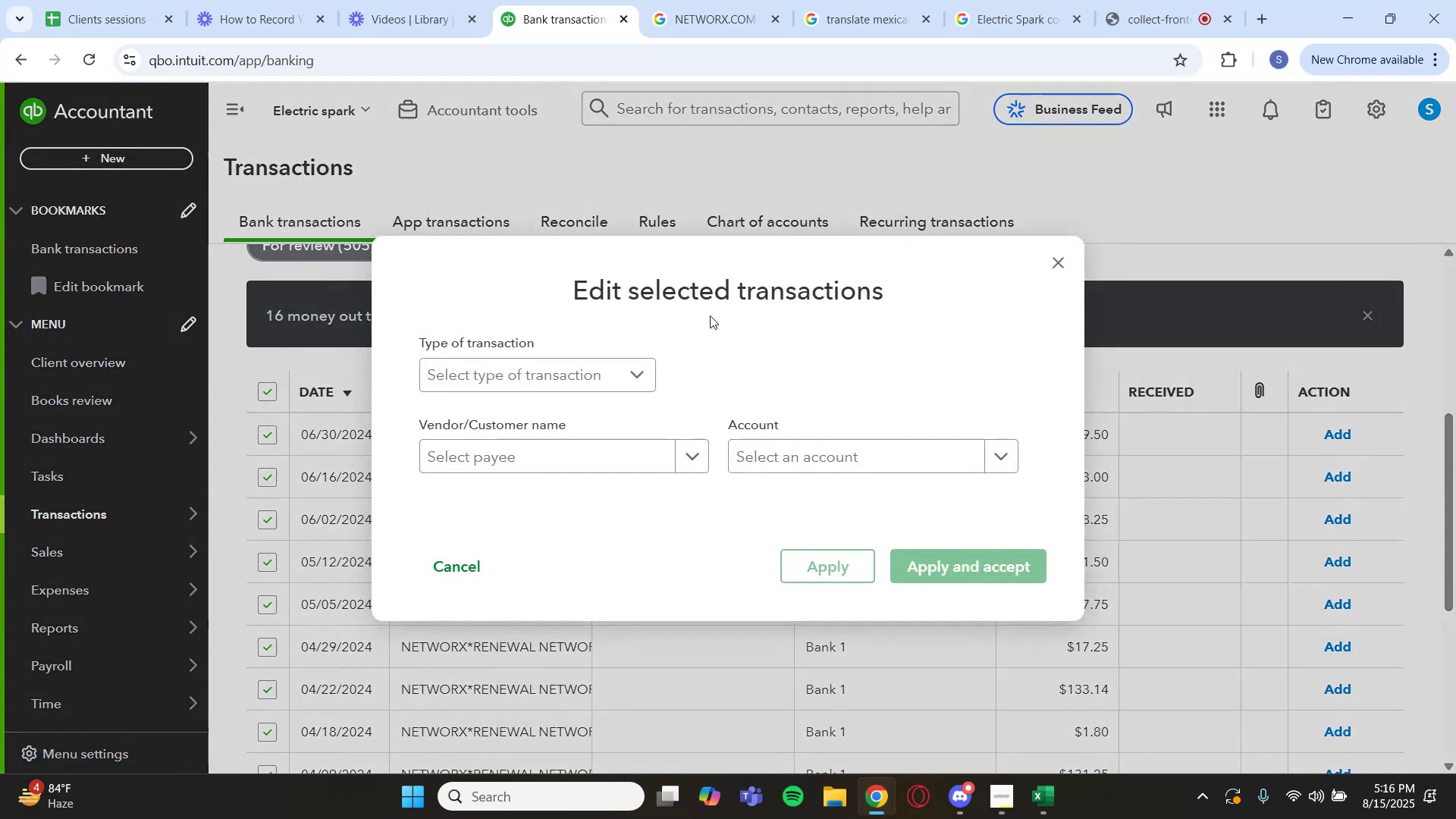 
left_click([880, 458])
 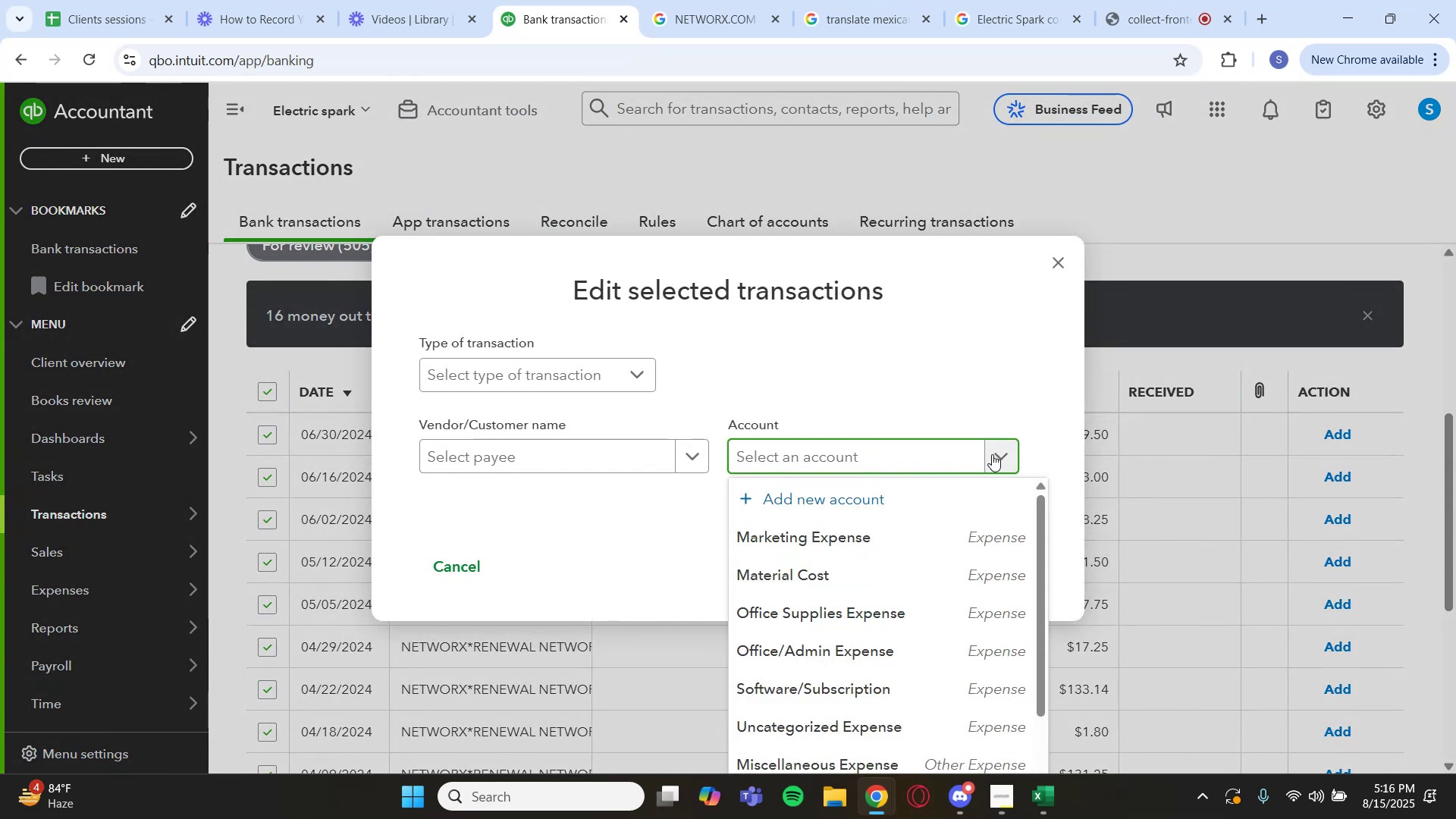 
left_click([893, 484])
 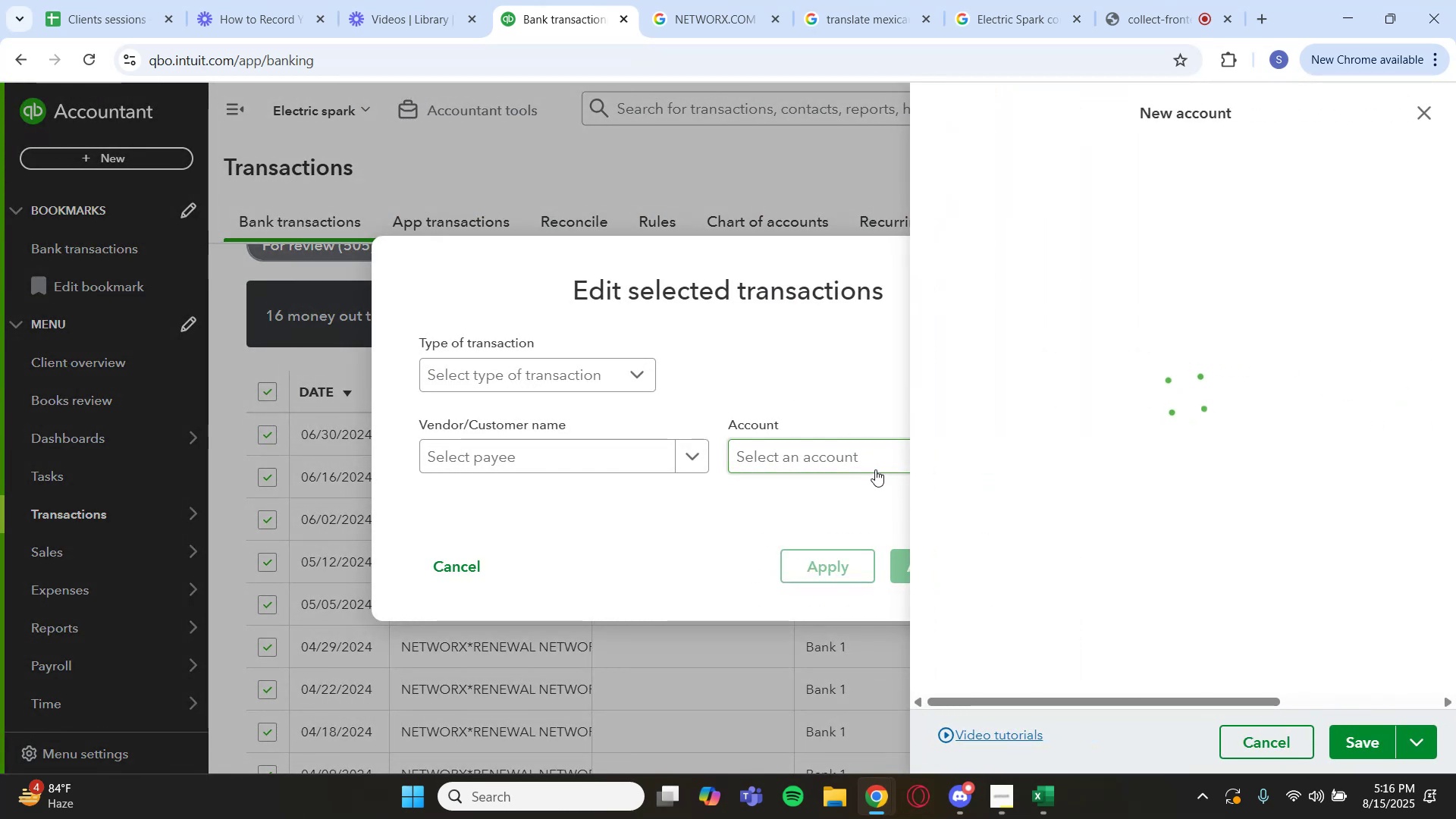 
left_click([1031, 188])
 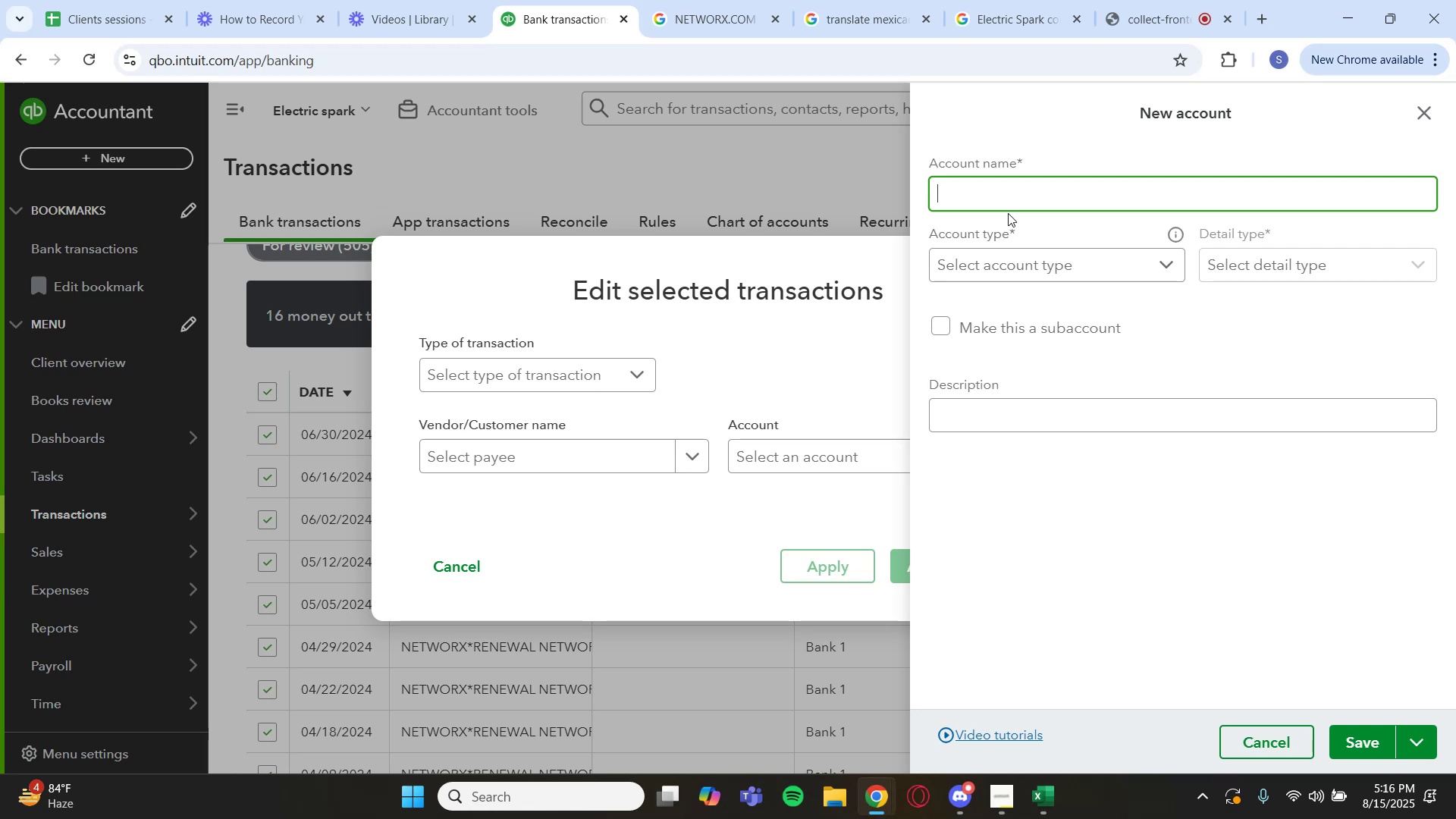 
type(Service f)
key(Backspace)
type(Fee)
 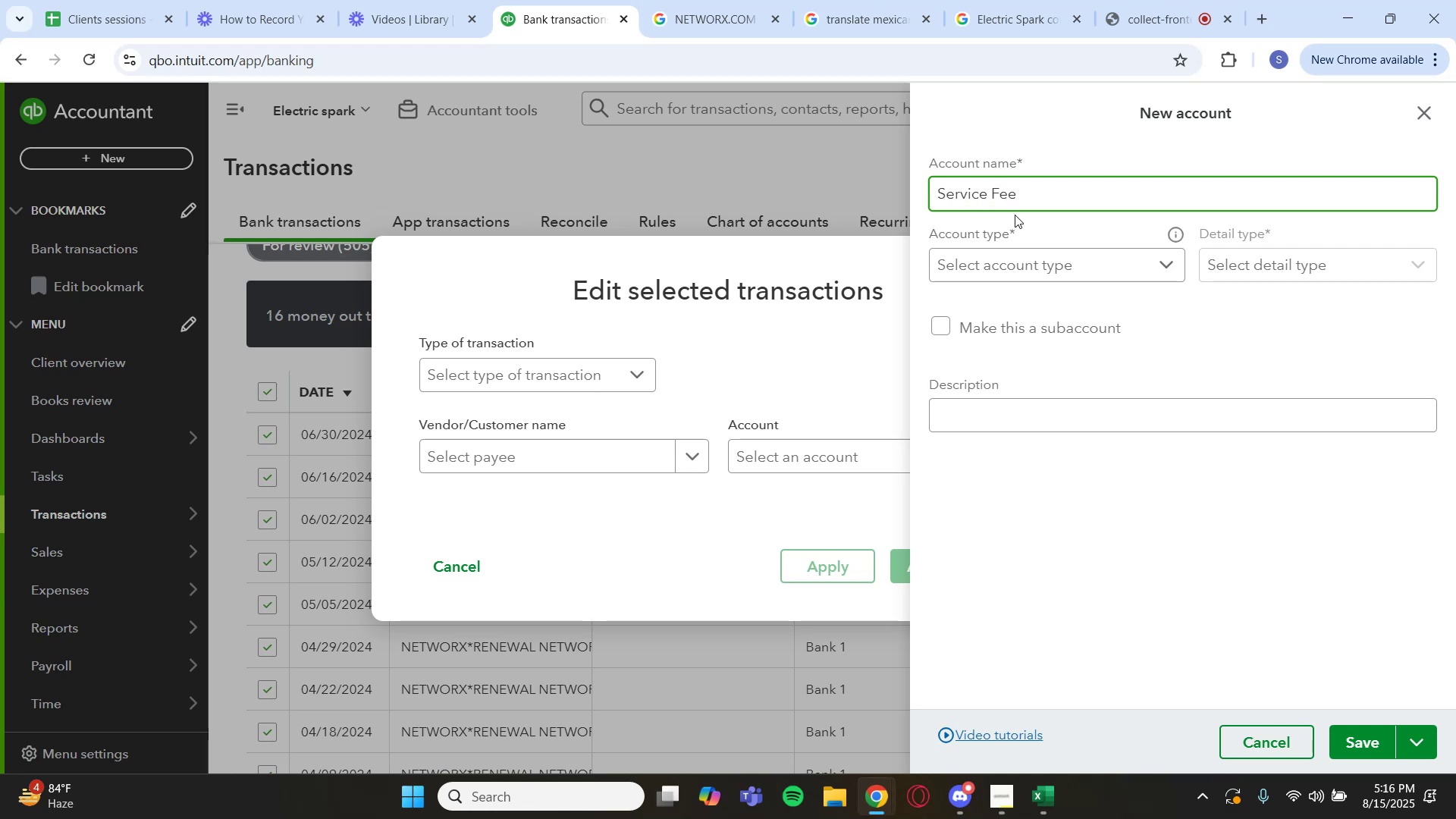 
left_click([1067, 256])
 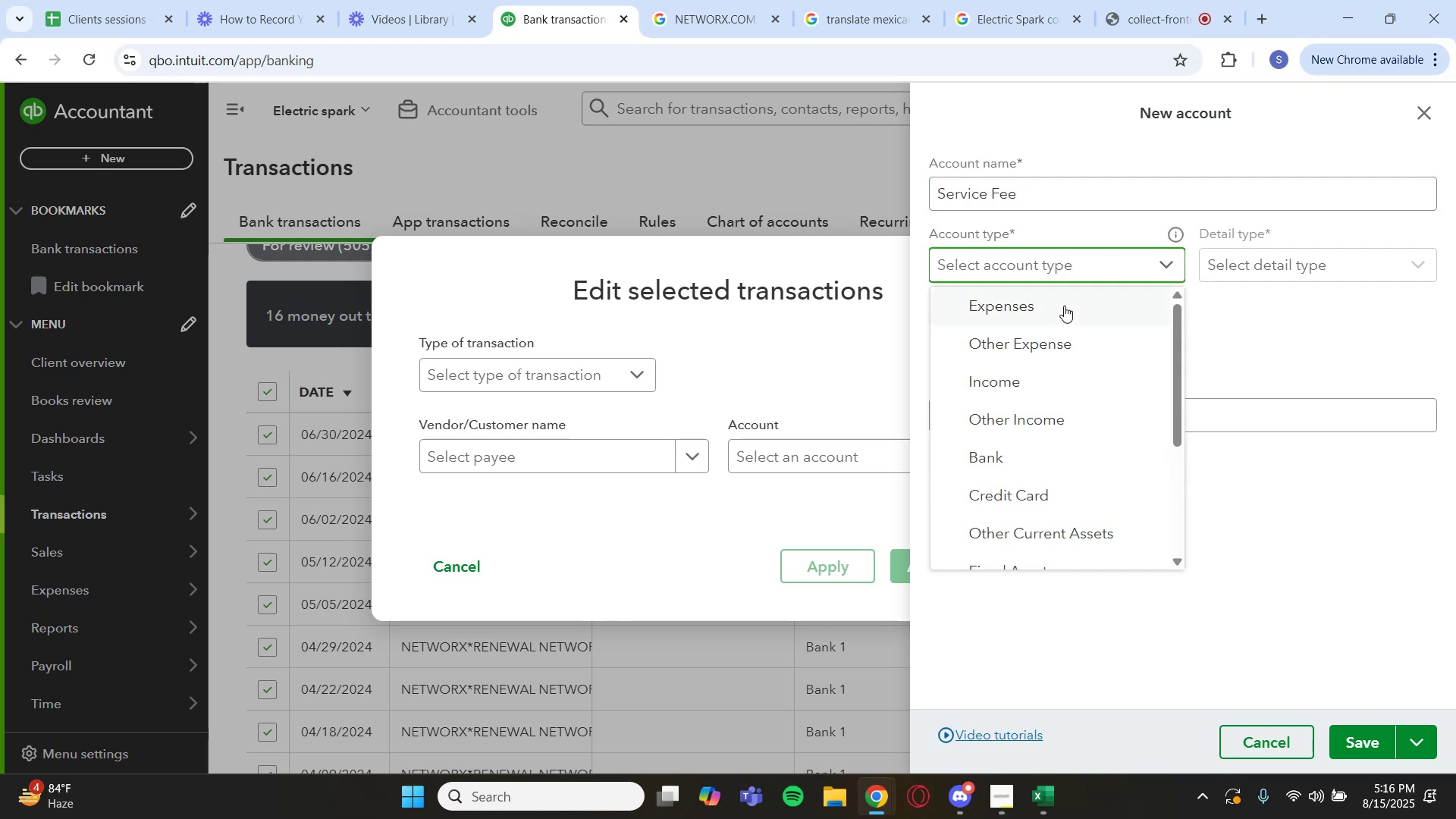 
left_click([1064, 315])
 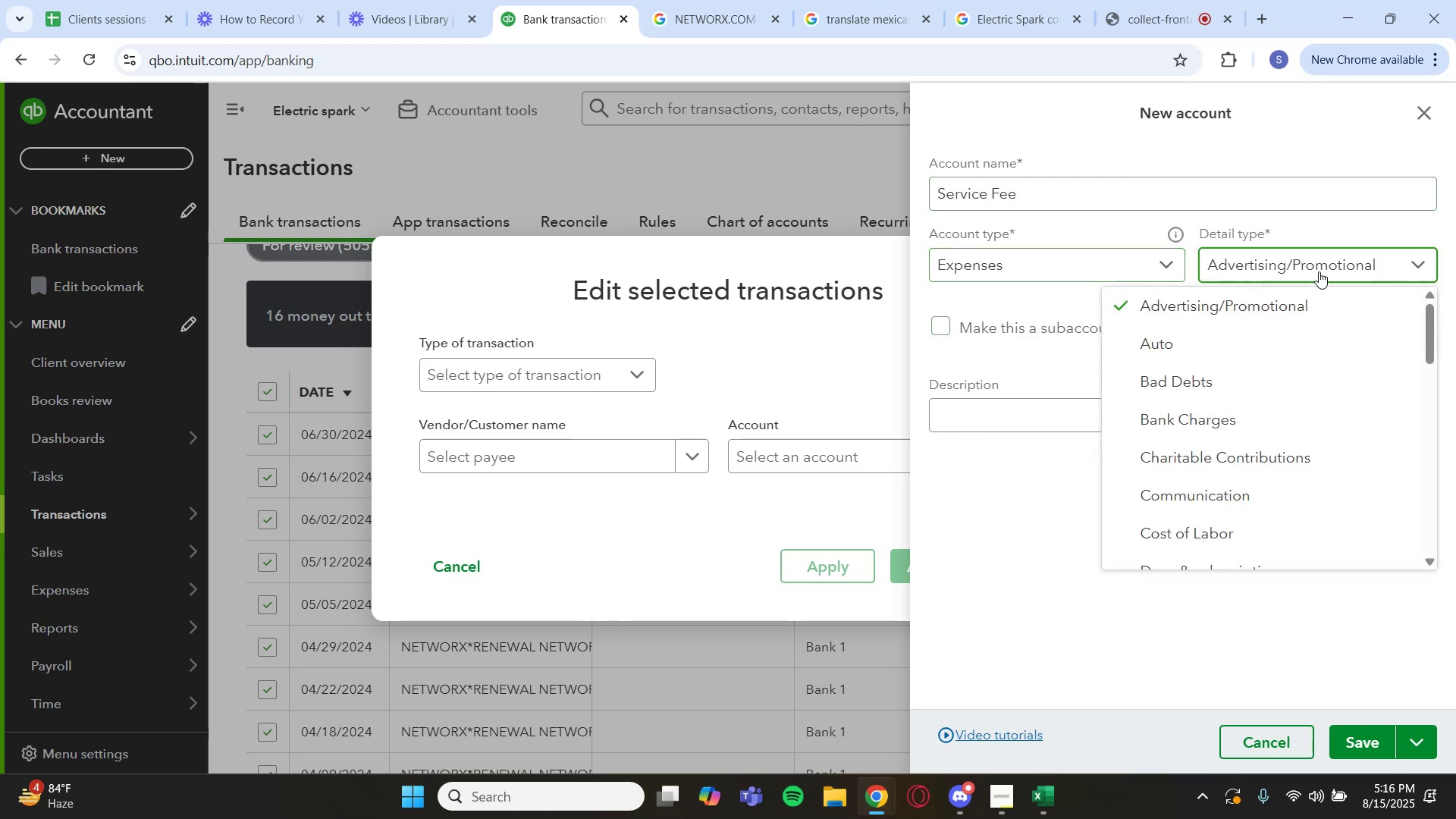 
scroll: coordinate [1251, 451], scroll_direction: down, amount: 6.0
 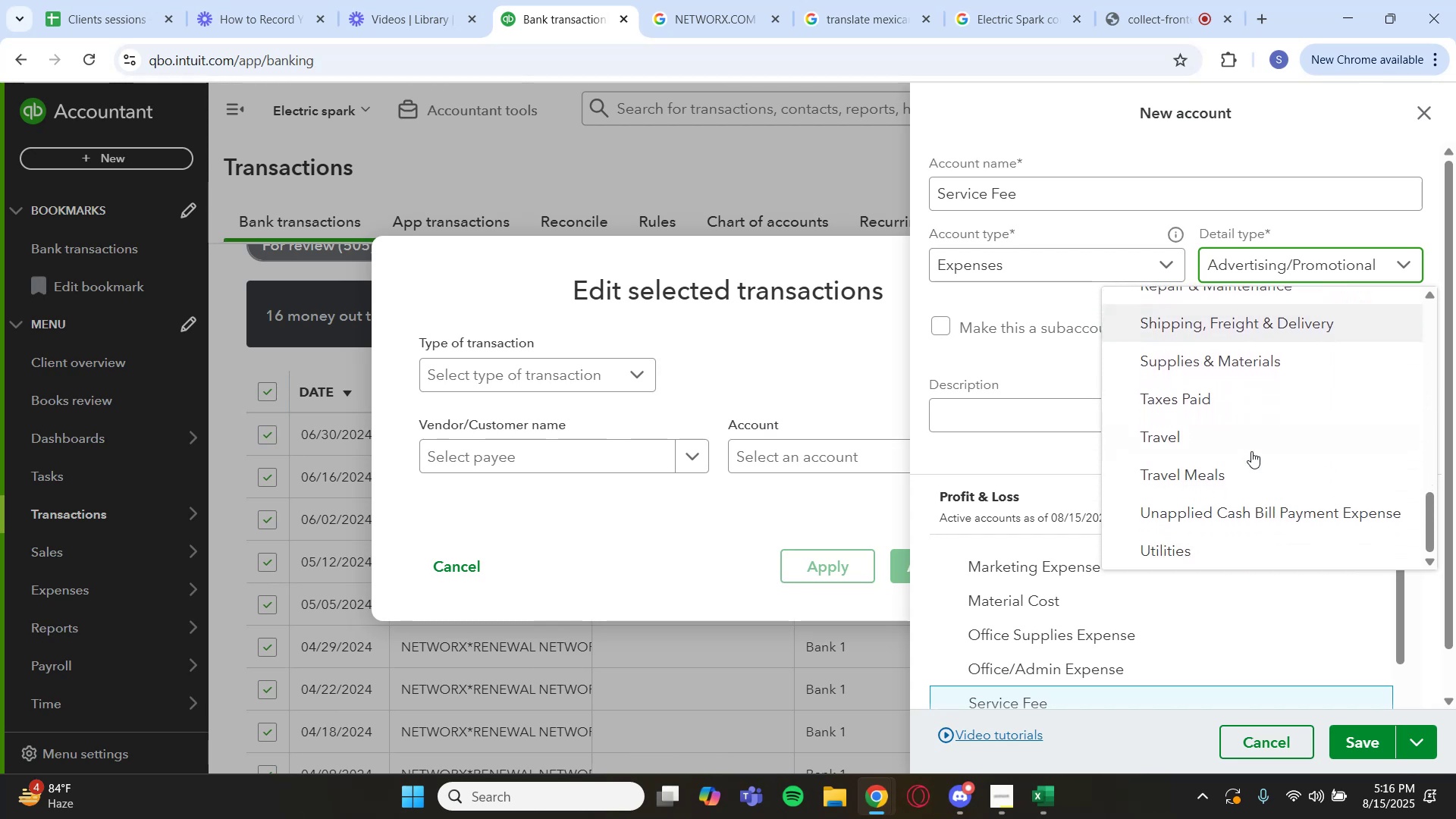 
scroll: coordinate [1258, 452], scroll_direction: up, amount: 5.0
 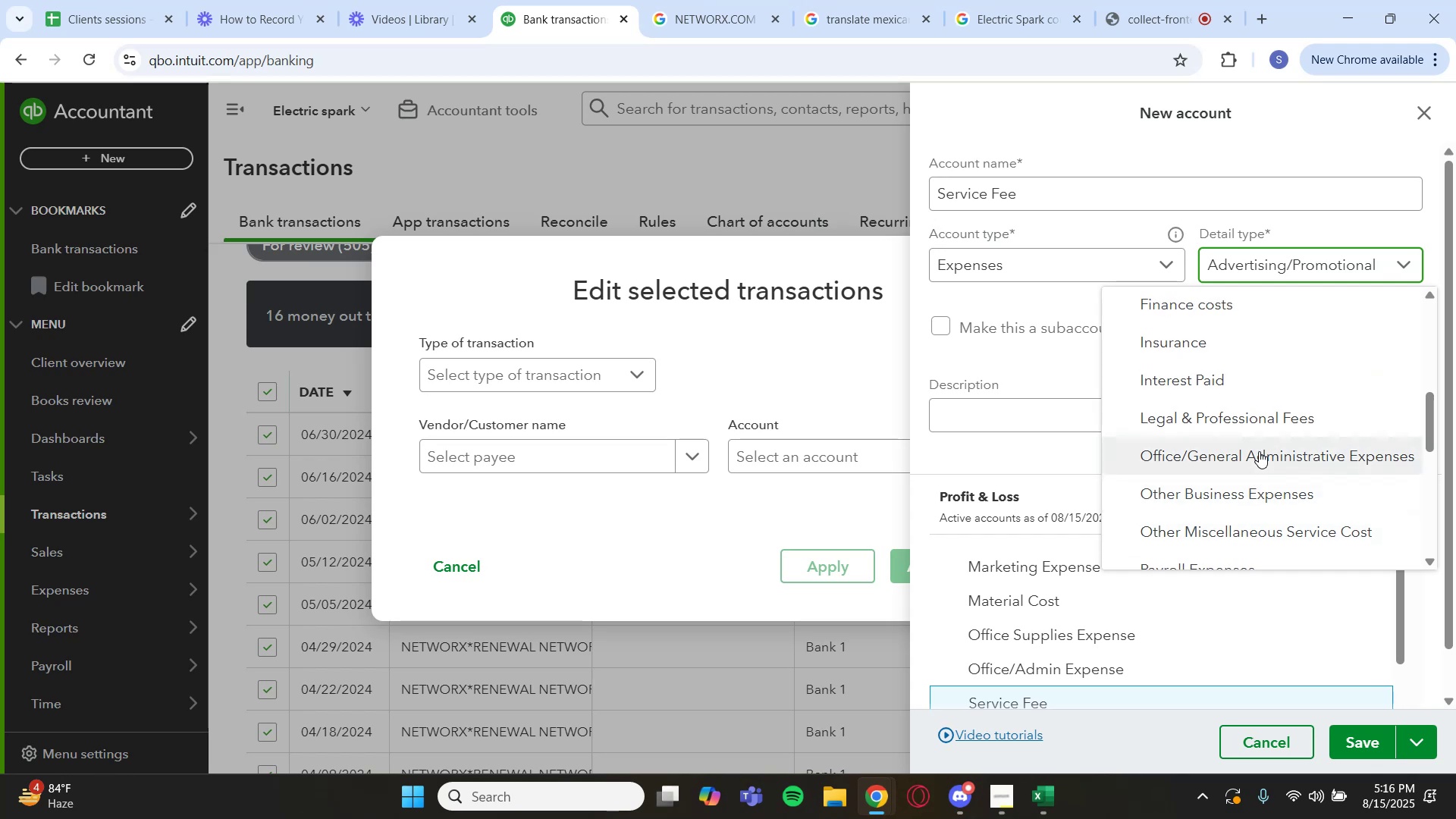 
scroll: coordinate [1263, 450], scroll_direction: up, amount: 1.0
 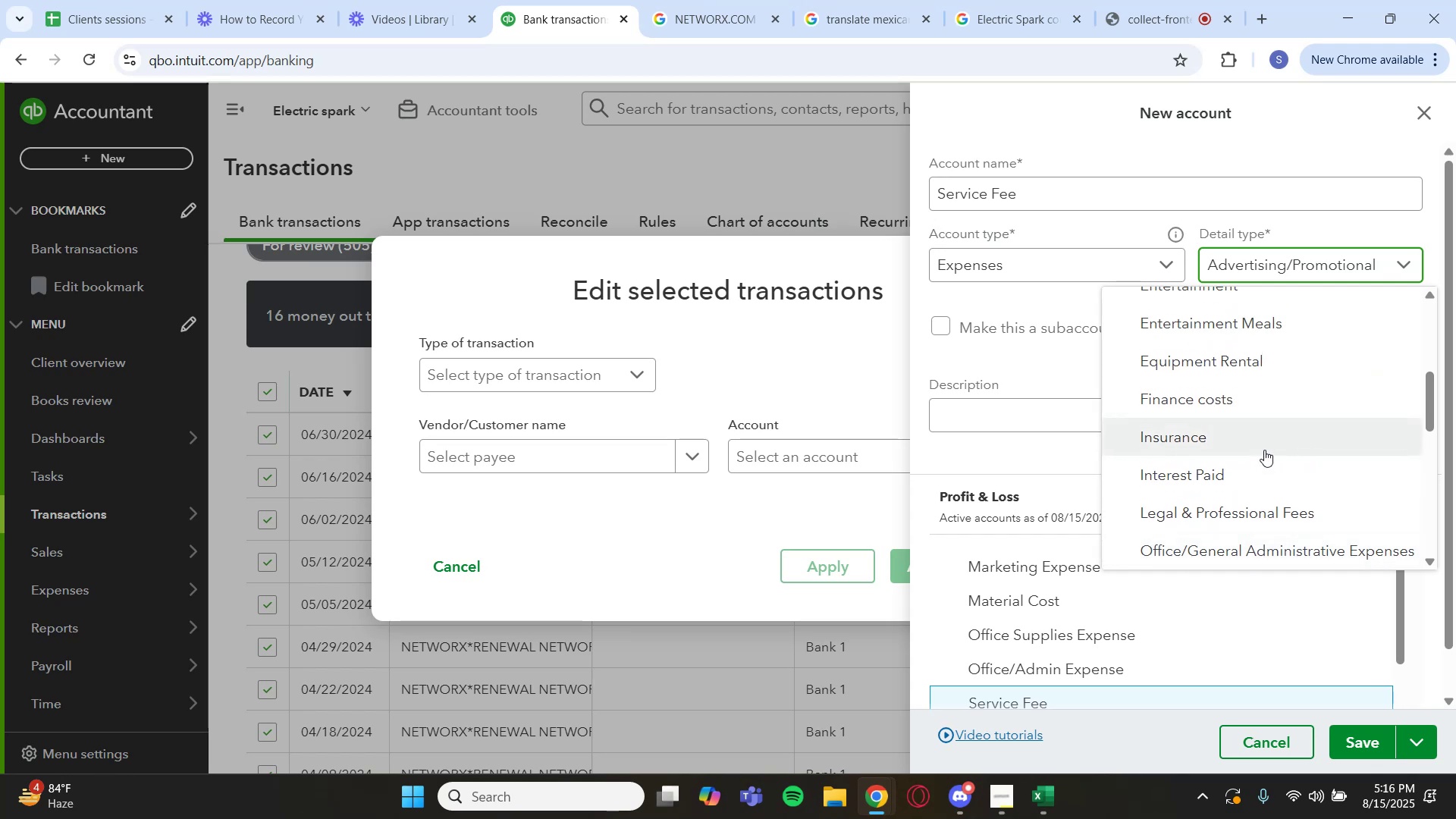 
scroll: coordinate [1275, 487], scroll_direction: down, amount: 6.0
 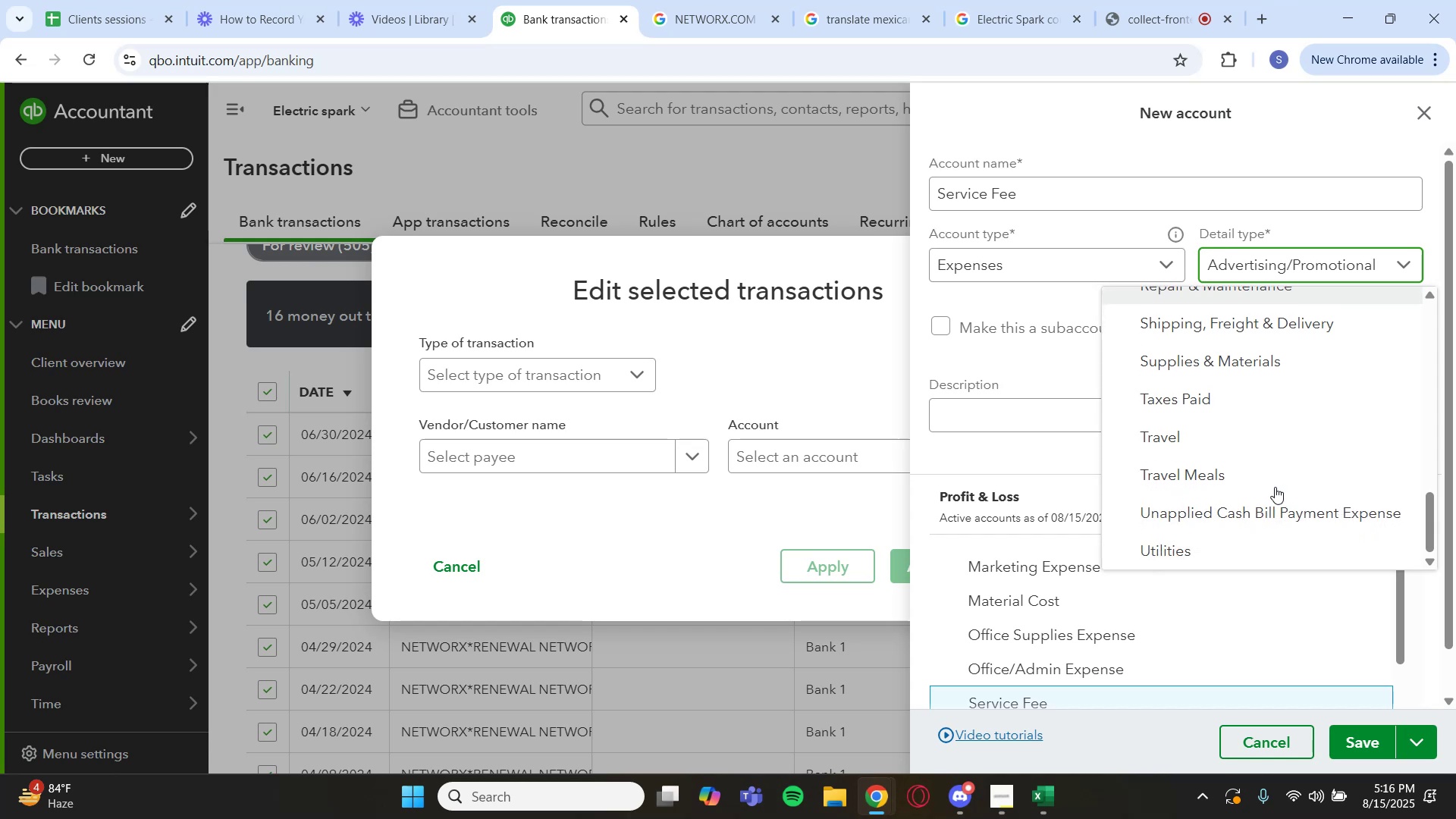 
scroll: coordinate [1272, 475], scroll_direction: up, amount: 5.0
 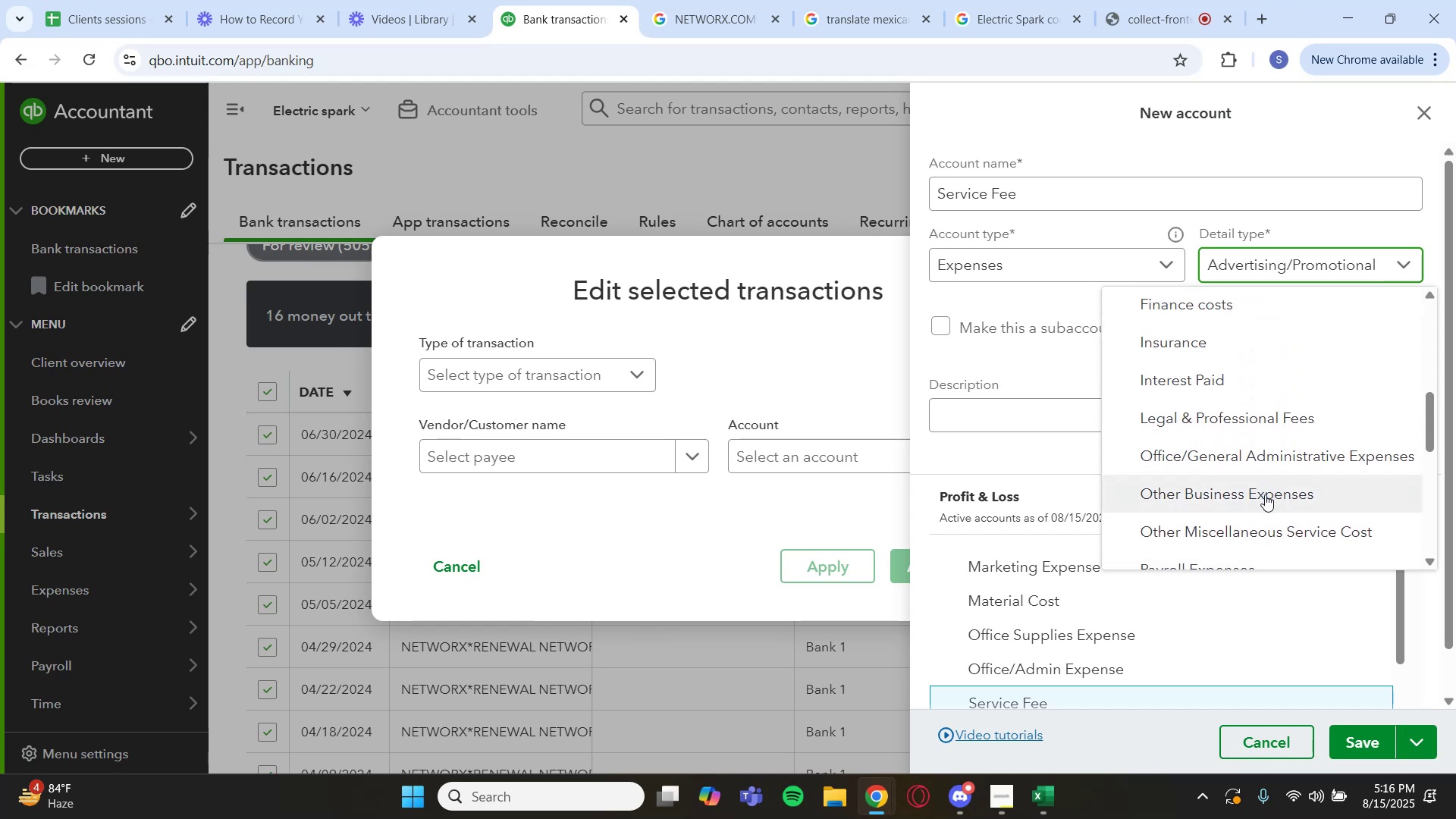 
left_click([1265, 494])
 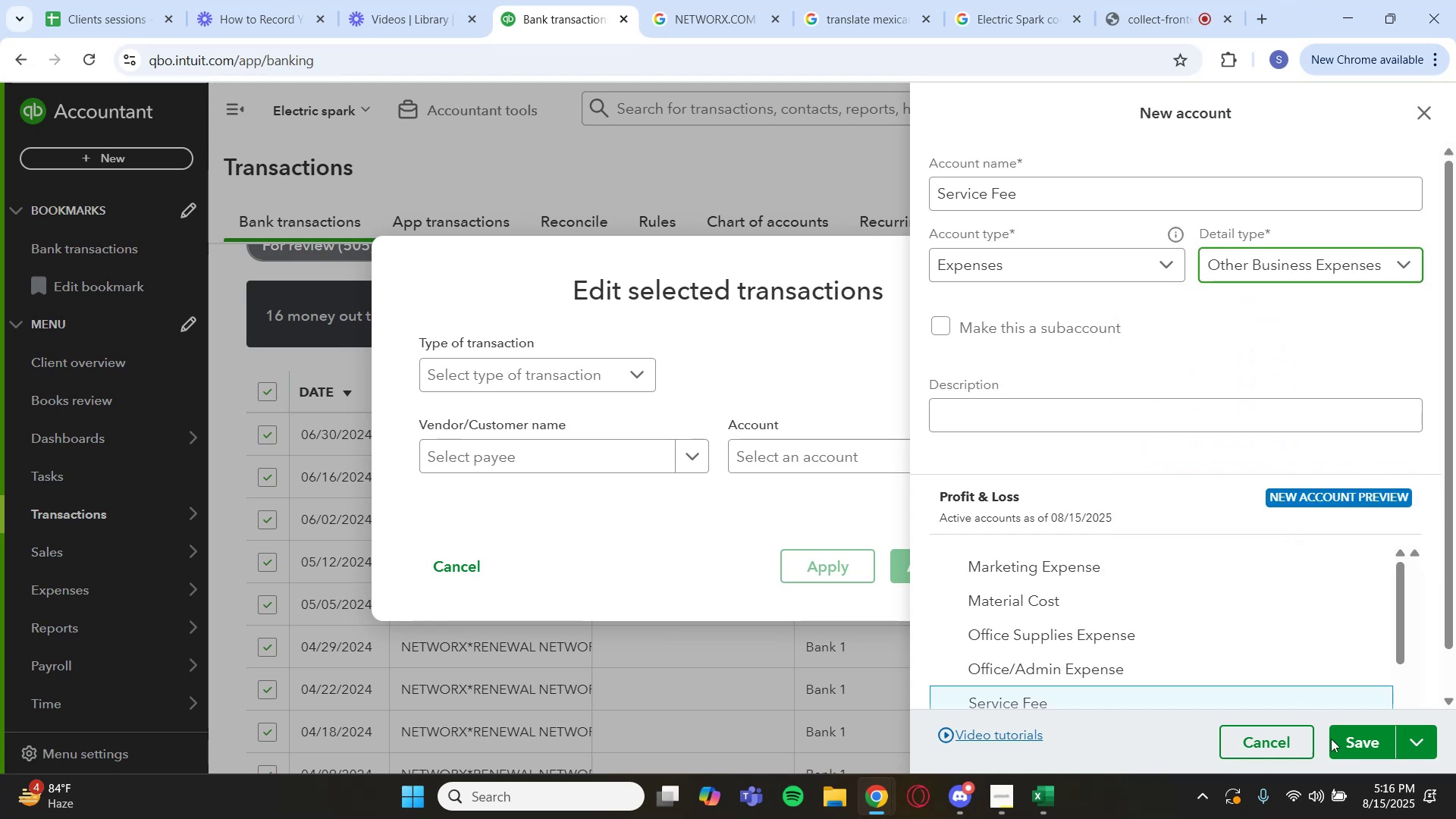 
left_click([1371, 745])
 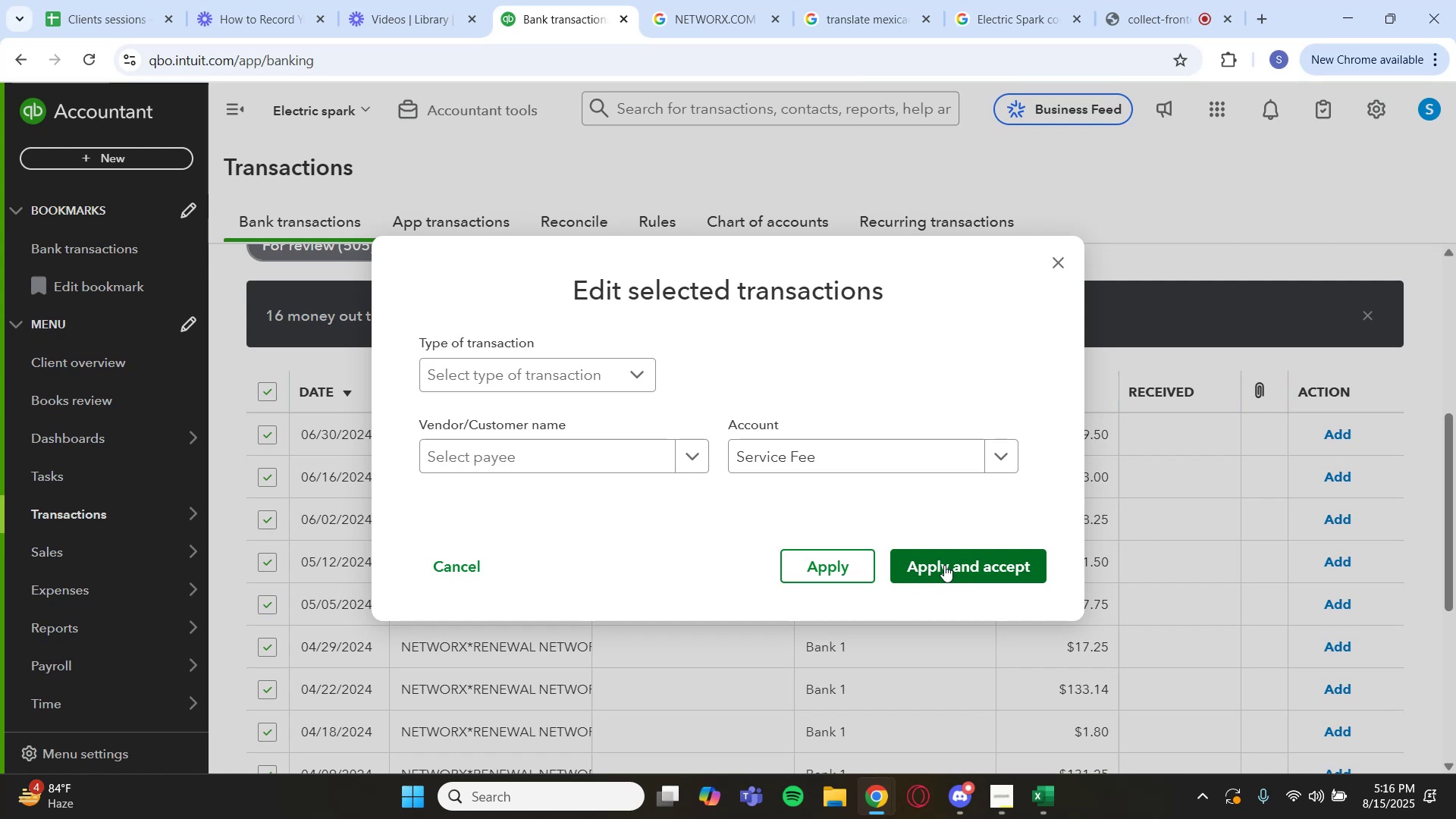 
wait(18.9)
 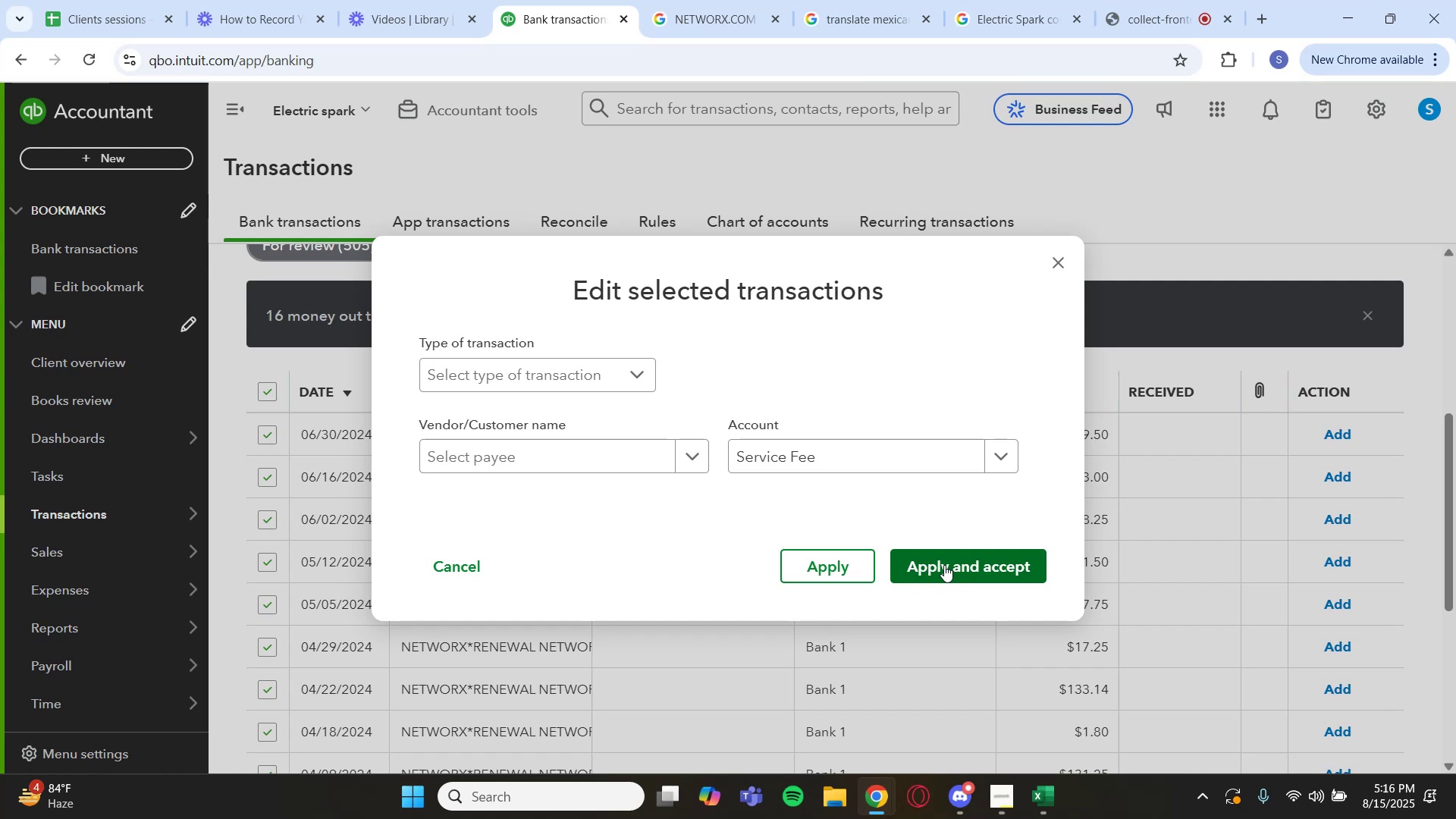 
left_click([997, 458])
 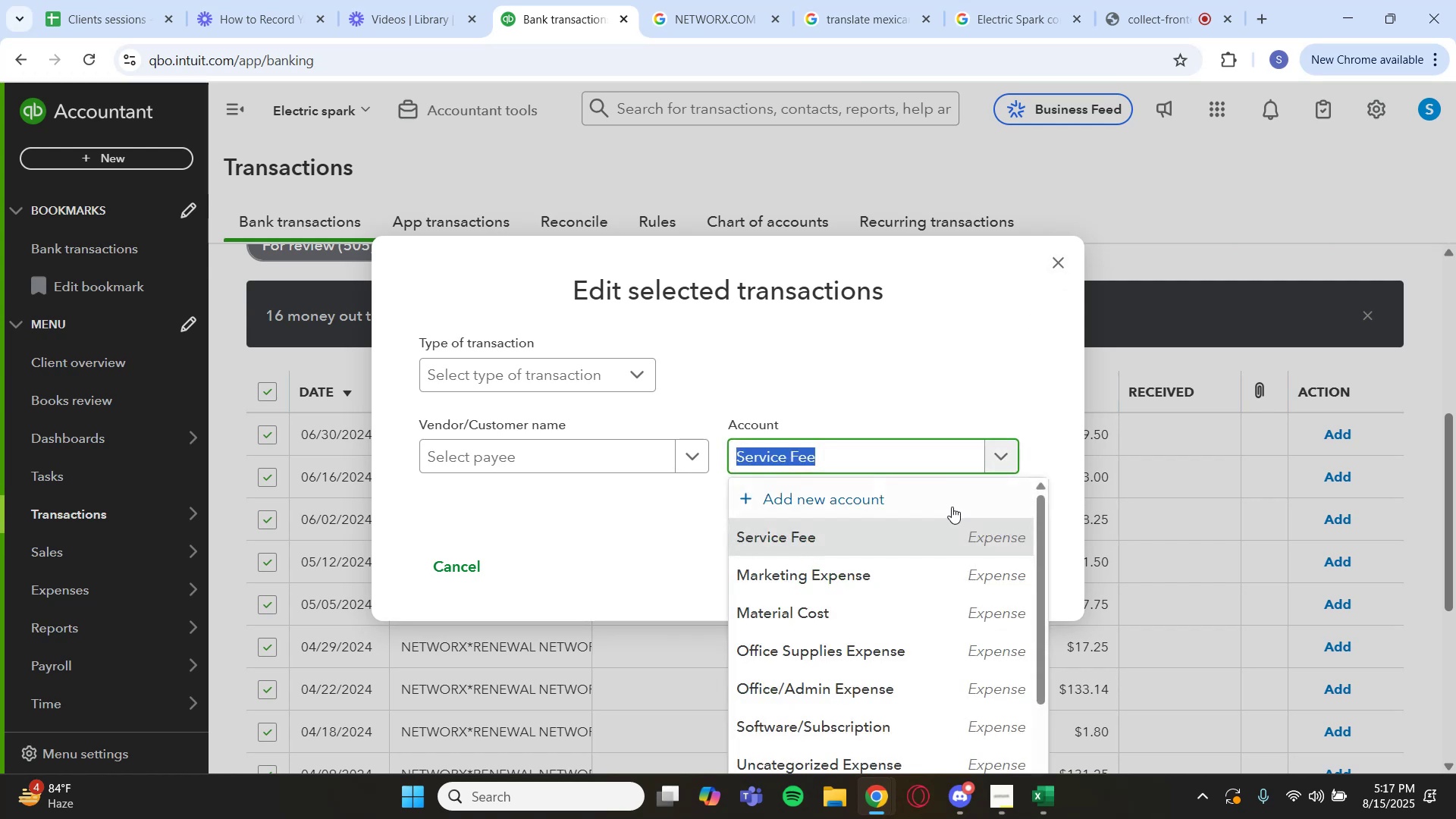 
scroll: coordinate [906, 576], scroll_direction: down, amount: 1.0
 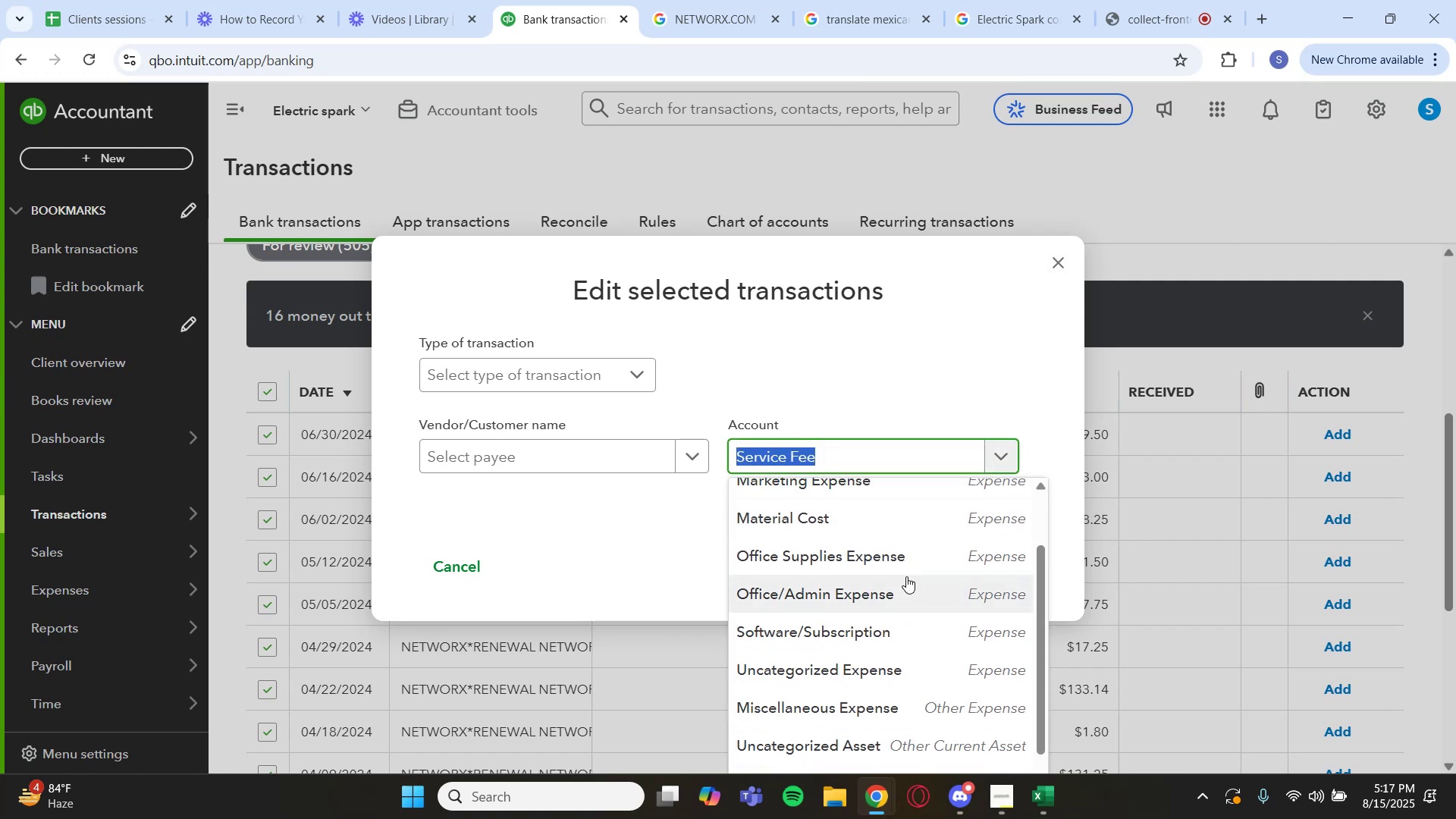 
scroll: coordinate [906, 576], scroll_direction: up, amount: 3.0
 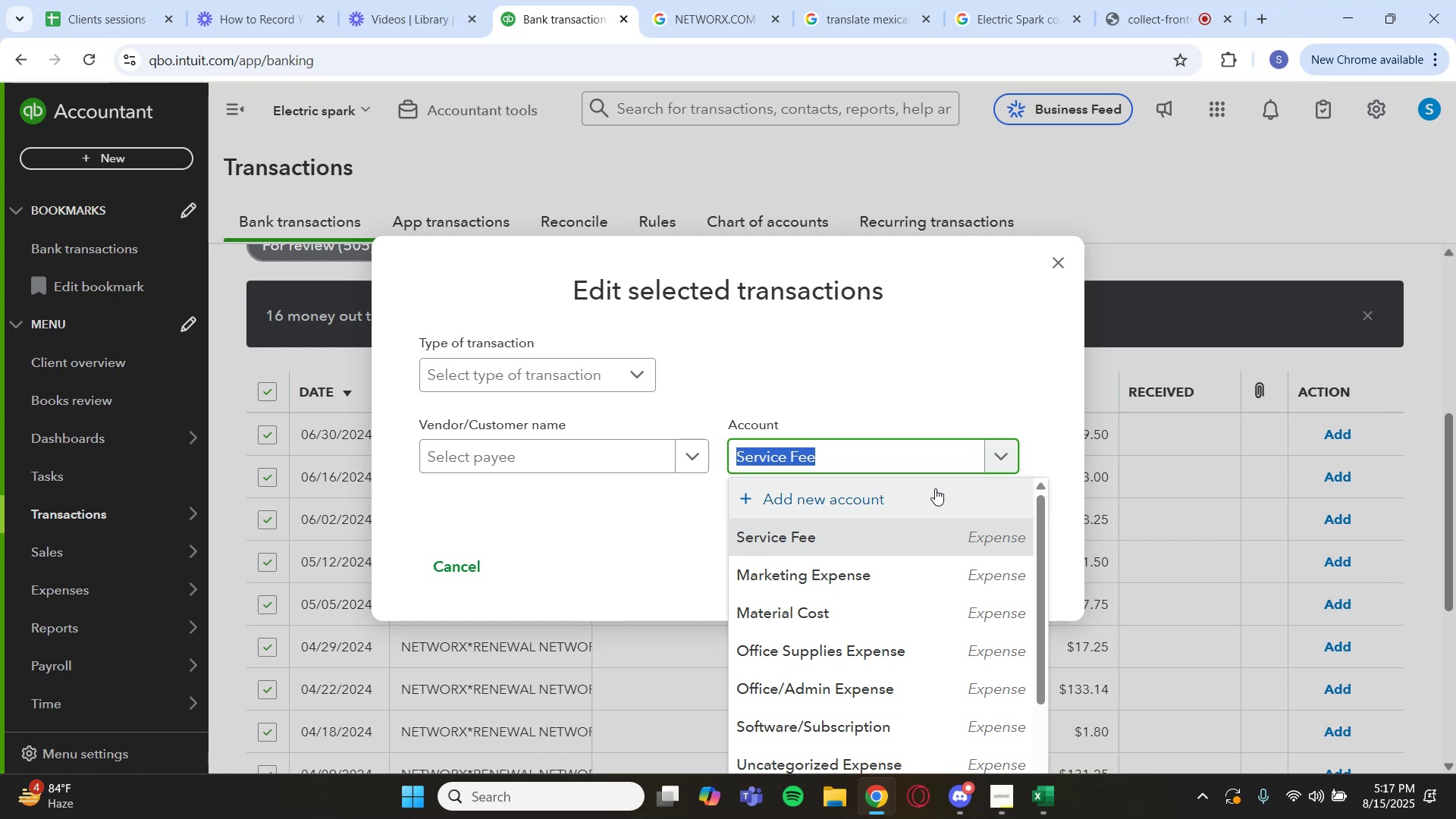 
wait(17.02)
 